 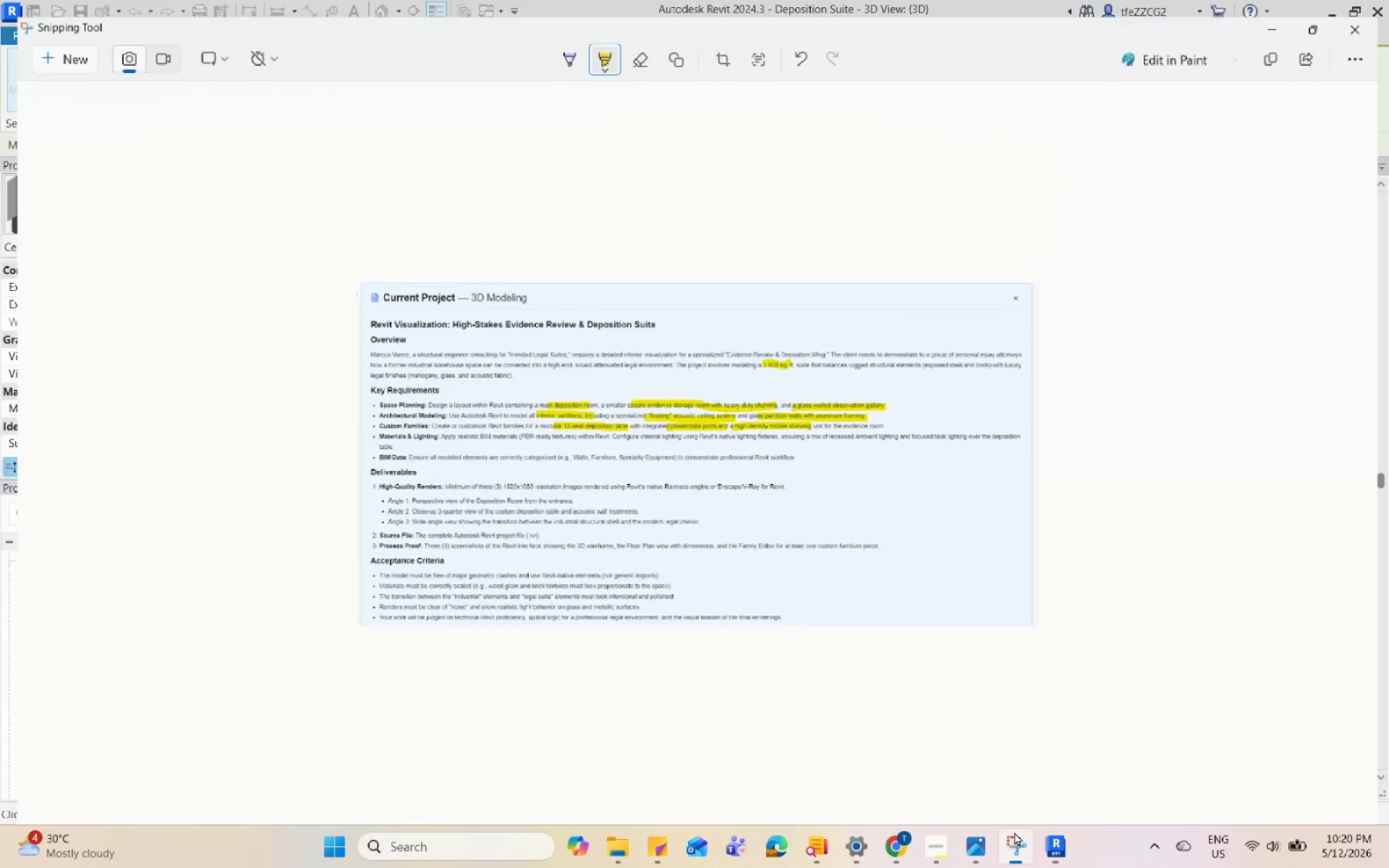 
left_click([1014, 832])
 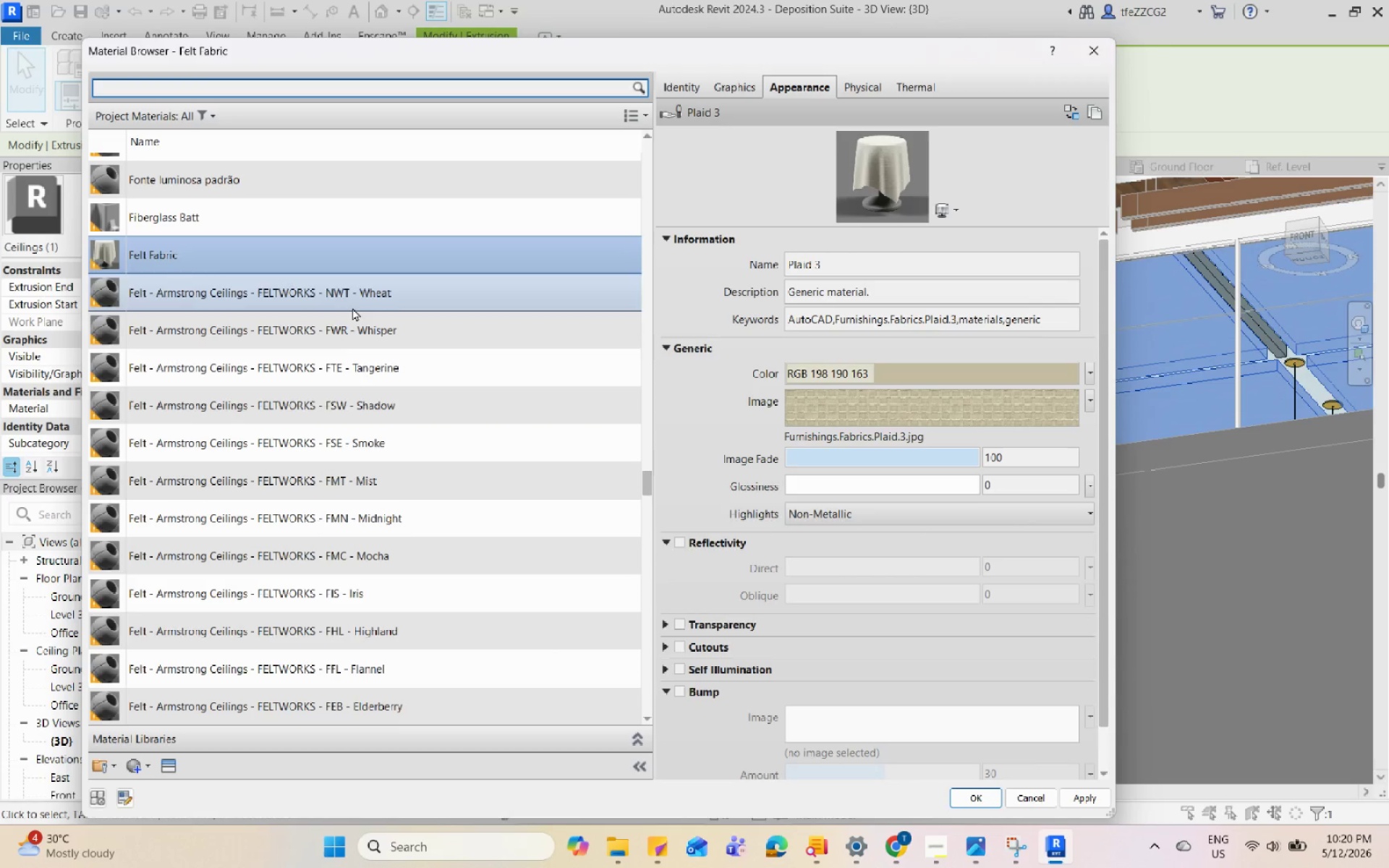 
scroll: coordinate [477, 459], scroll_direction: down, amount: 2.0
 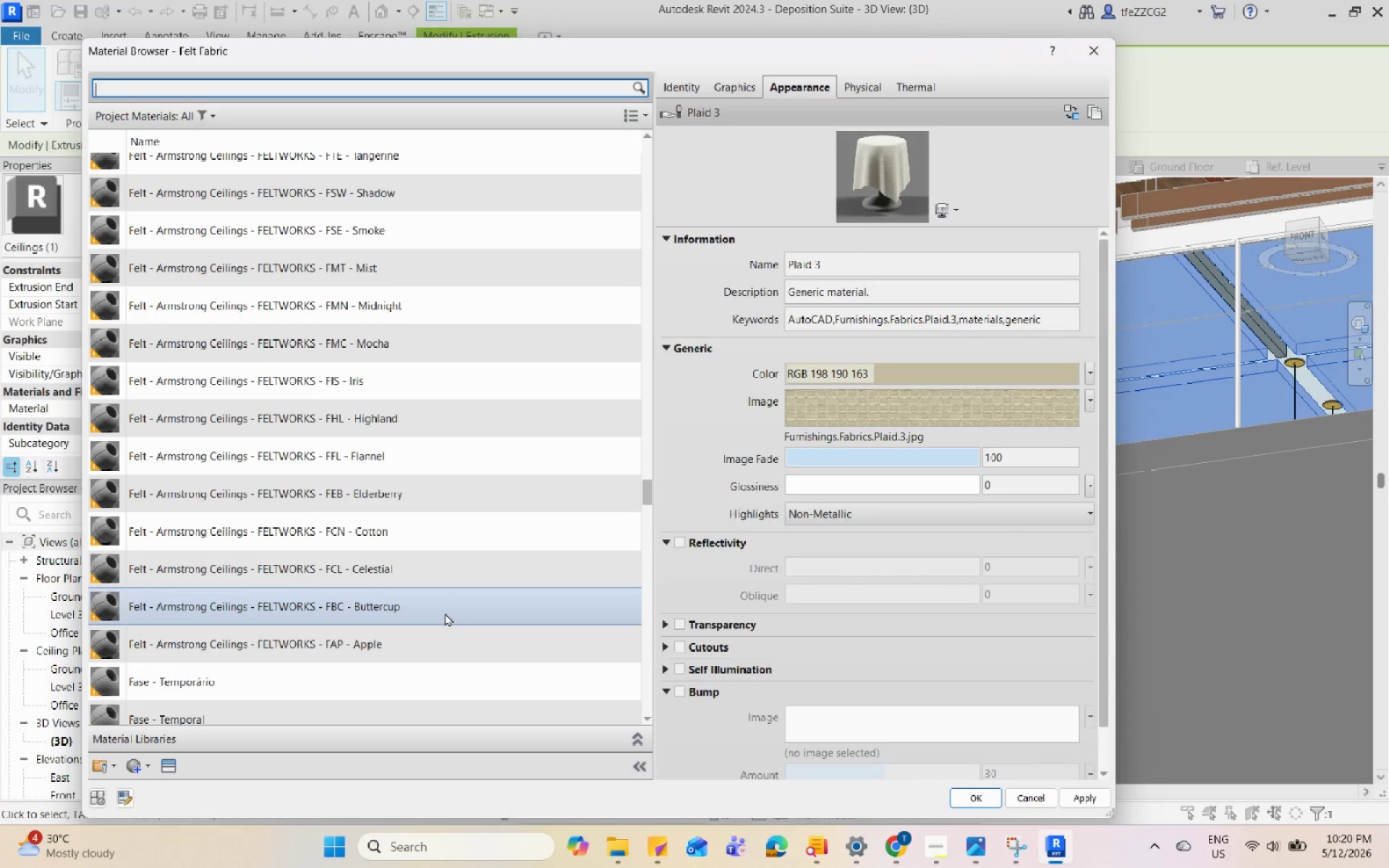 
scroll: coordinate [446, 610], scroll_direction: up, amount: 2.0
 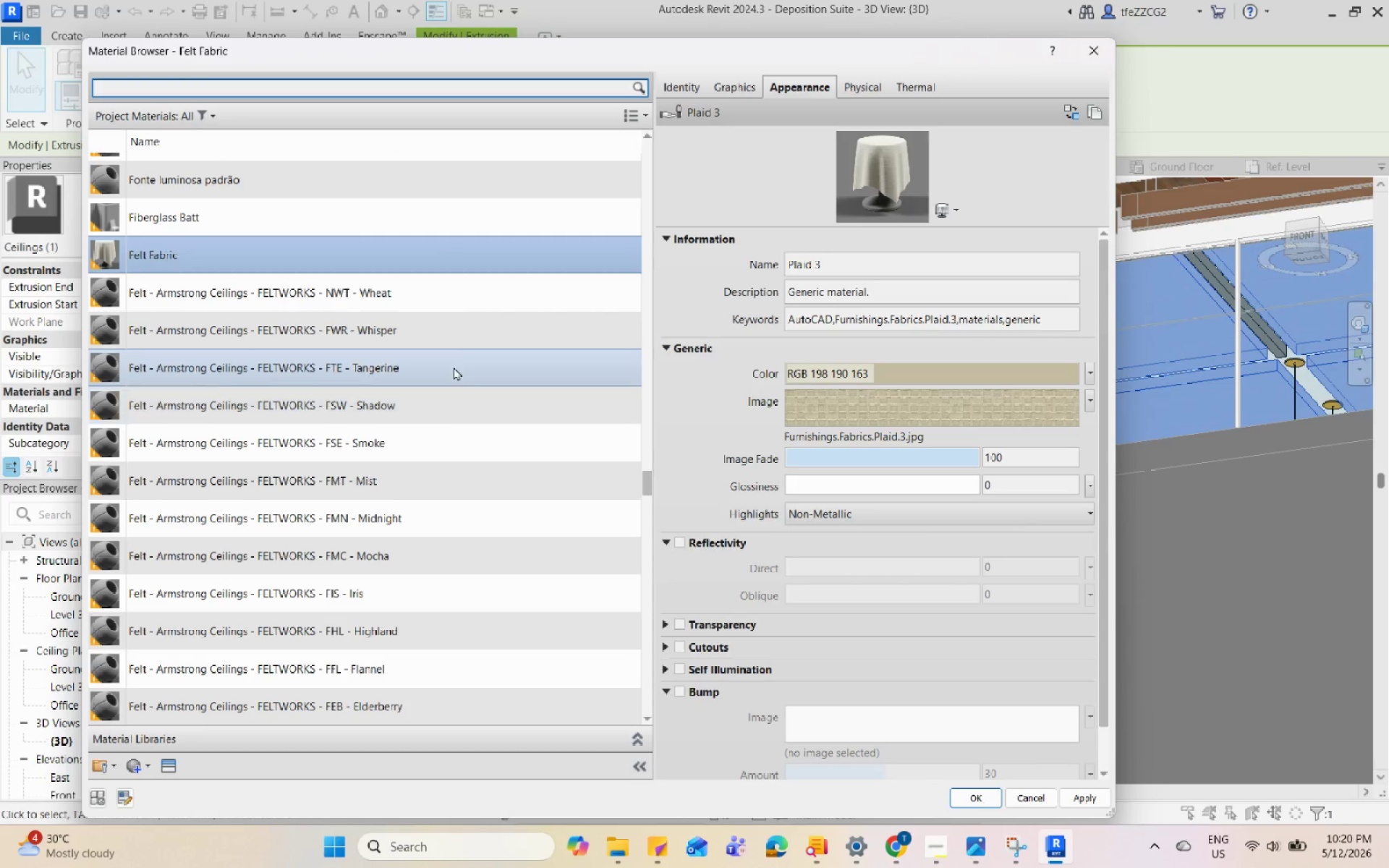 
left_click([462, 331])
 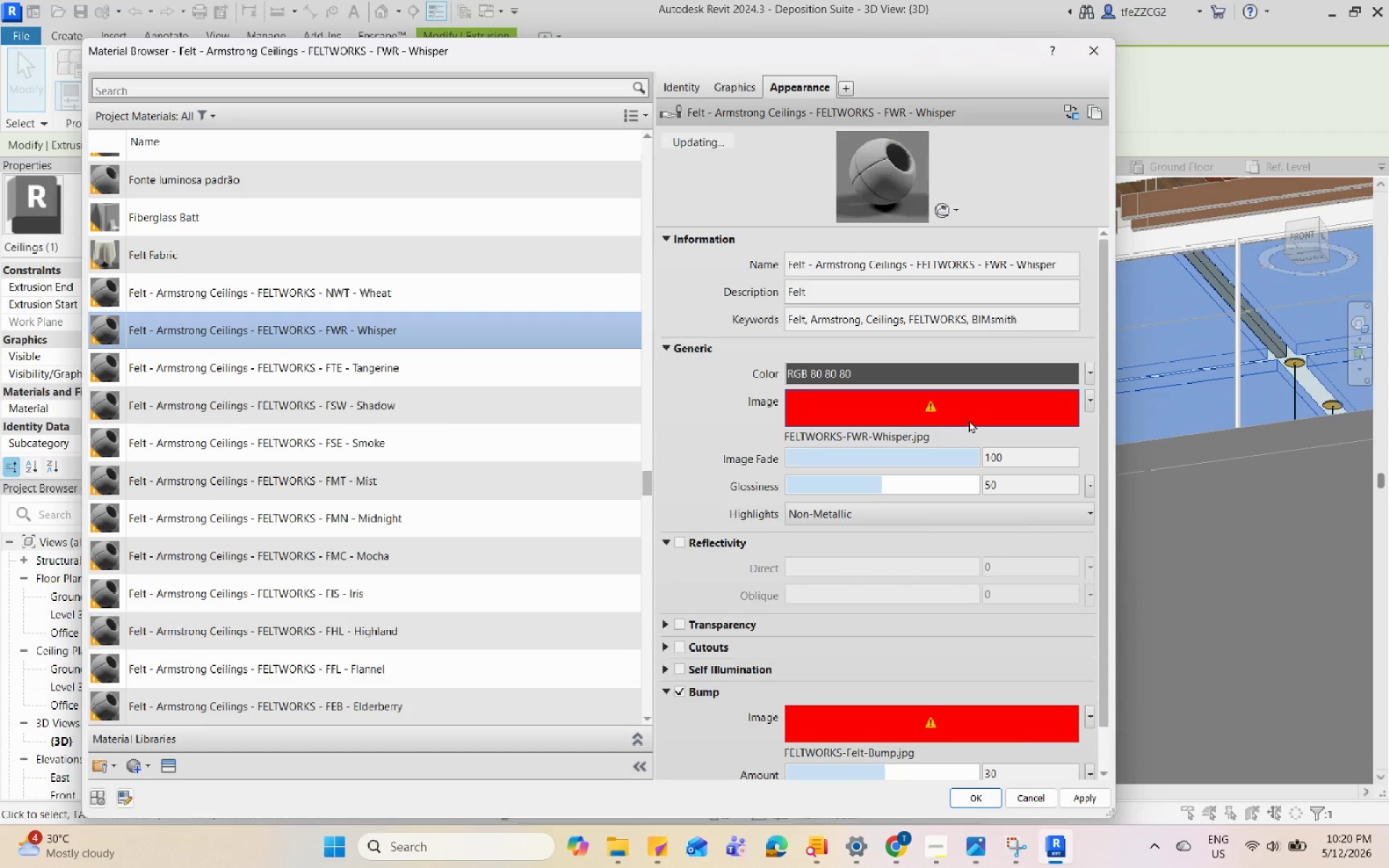 
left_click([979, 407])
 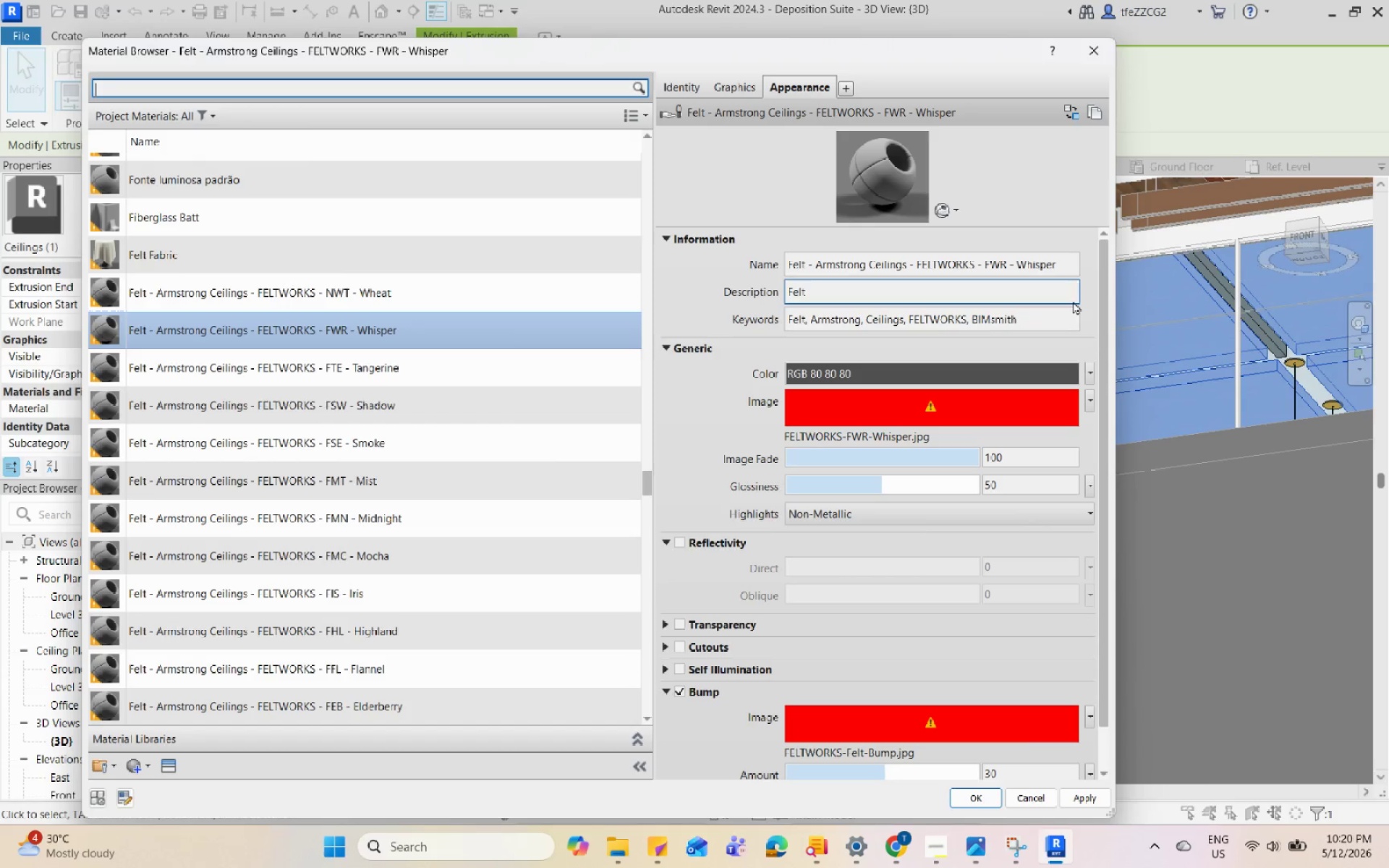 
left_click([1090, 398])
 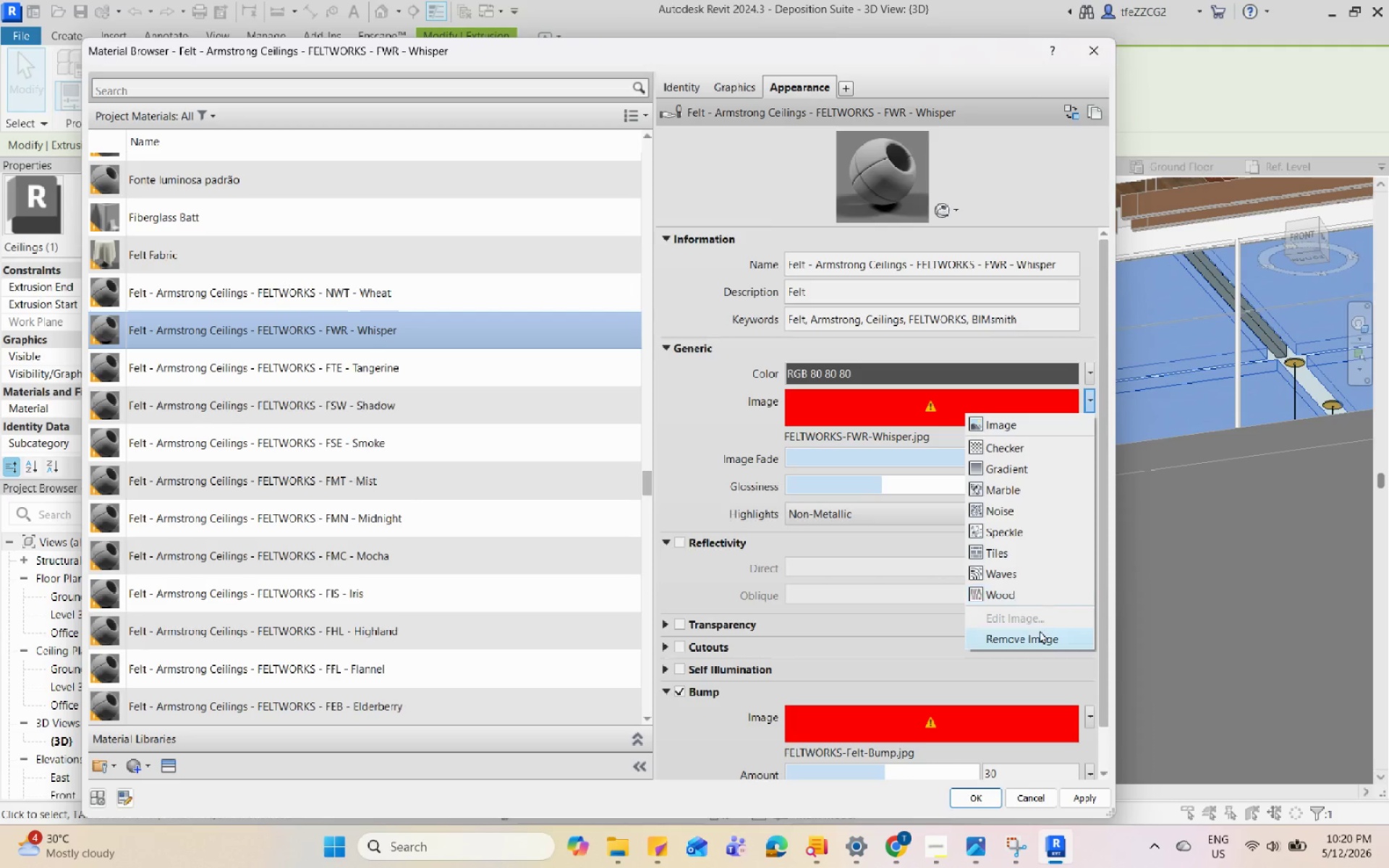 
left_click([1040, 631])
 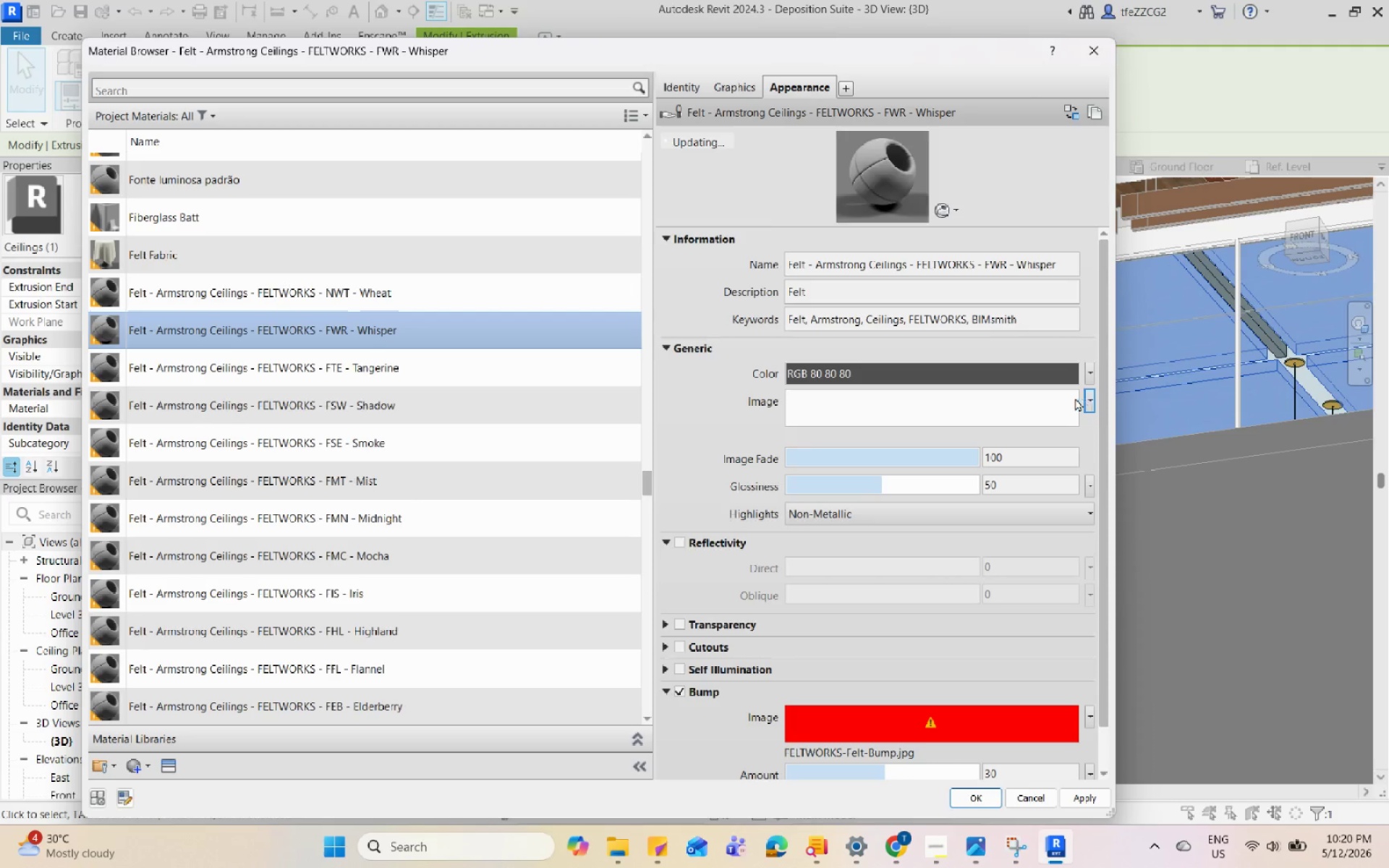 
left_click([1056, 396])
 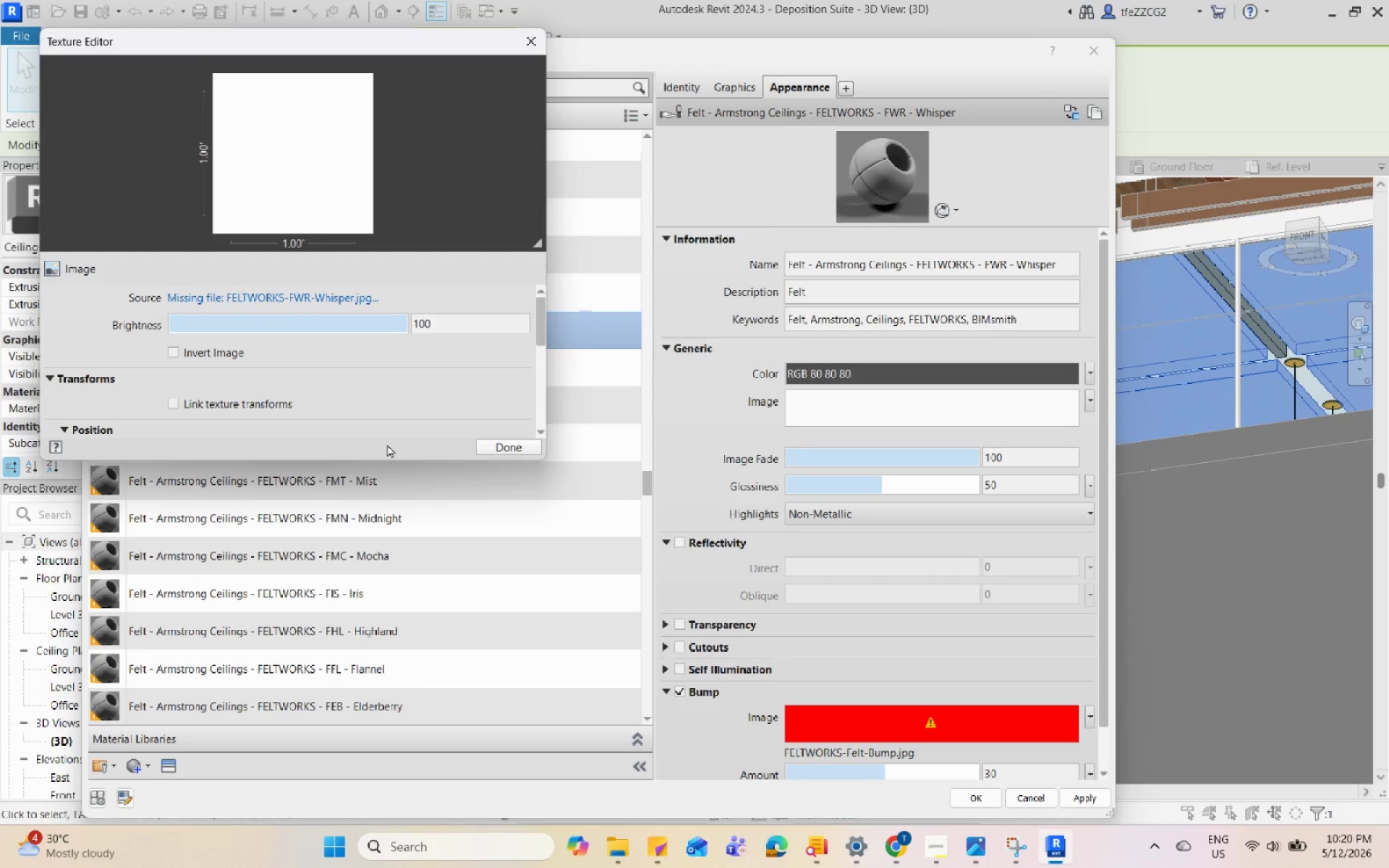 
left_click([501, 443])
 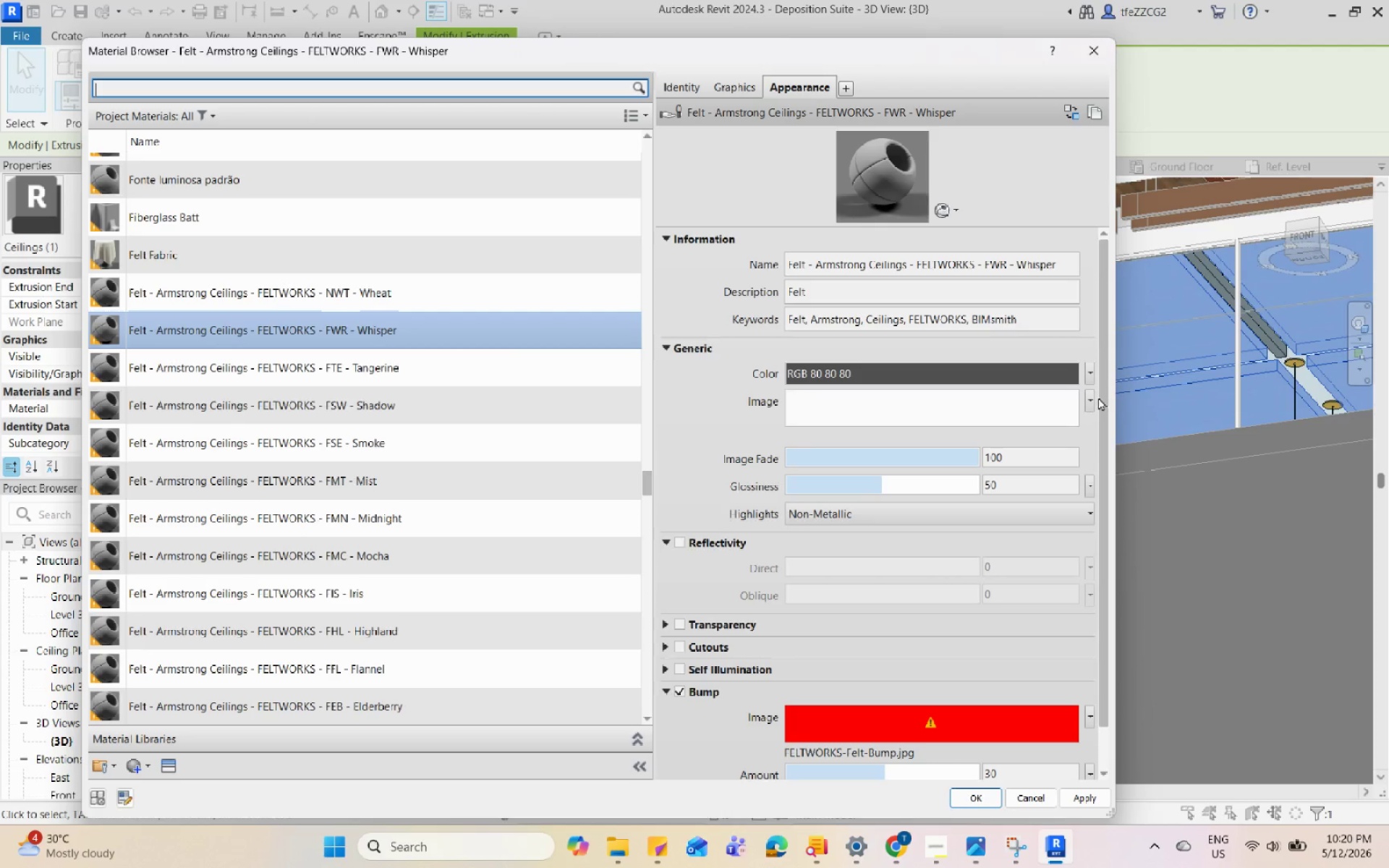 
left_click([1086, 404])
 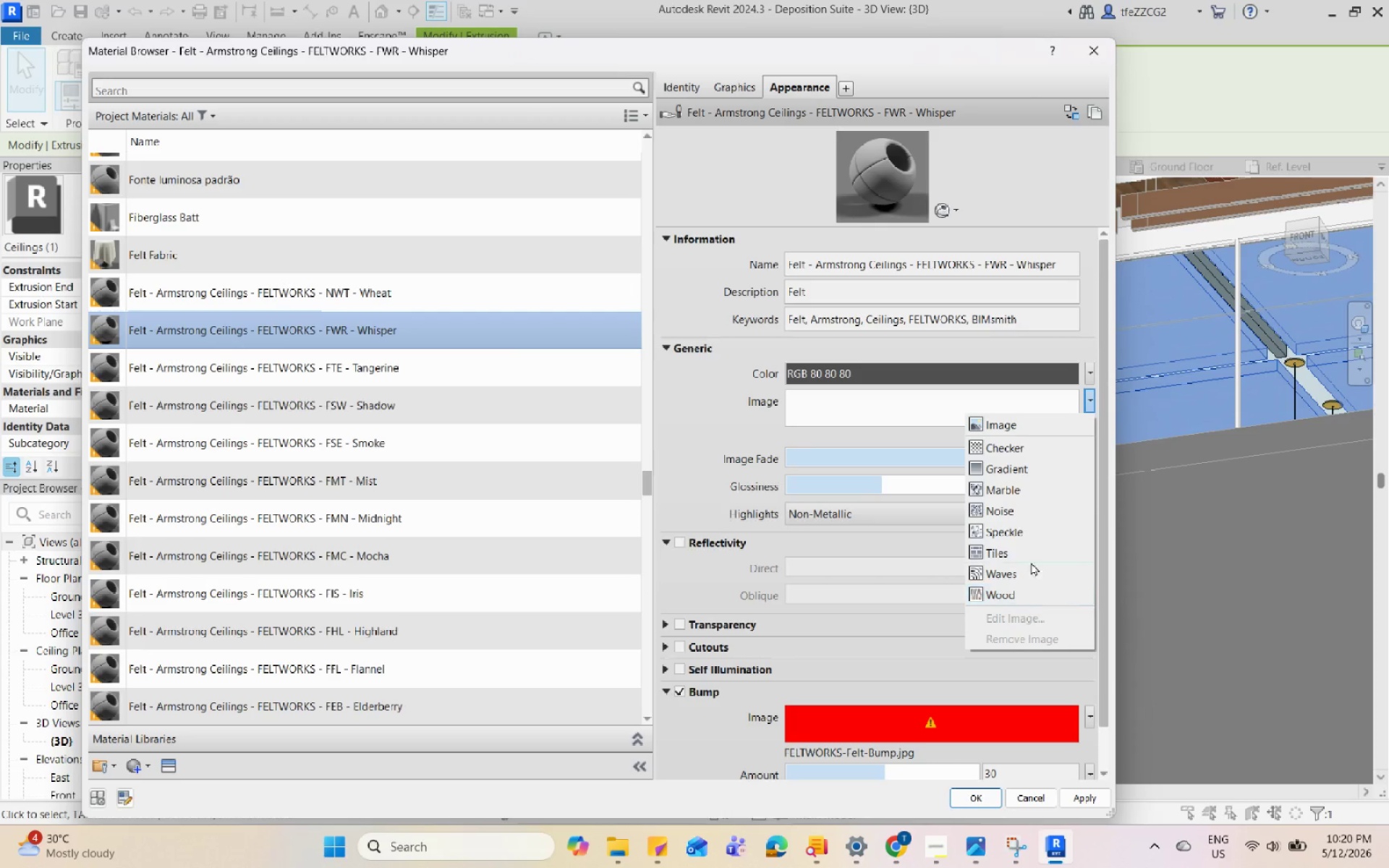 
left_click([1043, 422])
 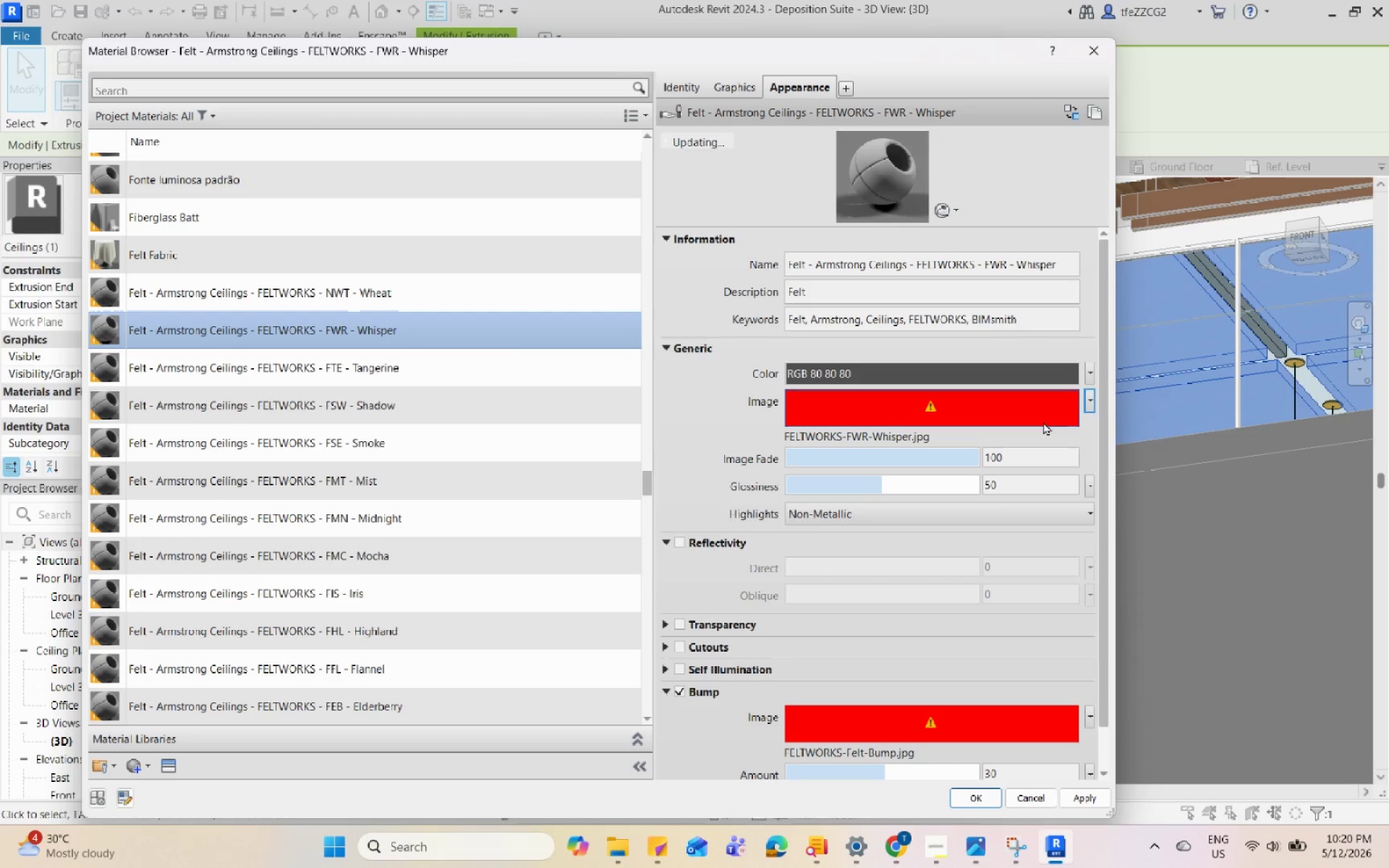 
left_click([998, 421])
 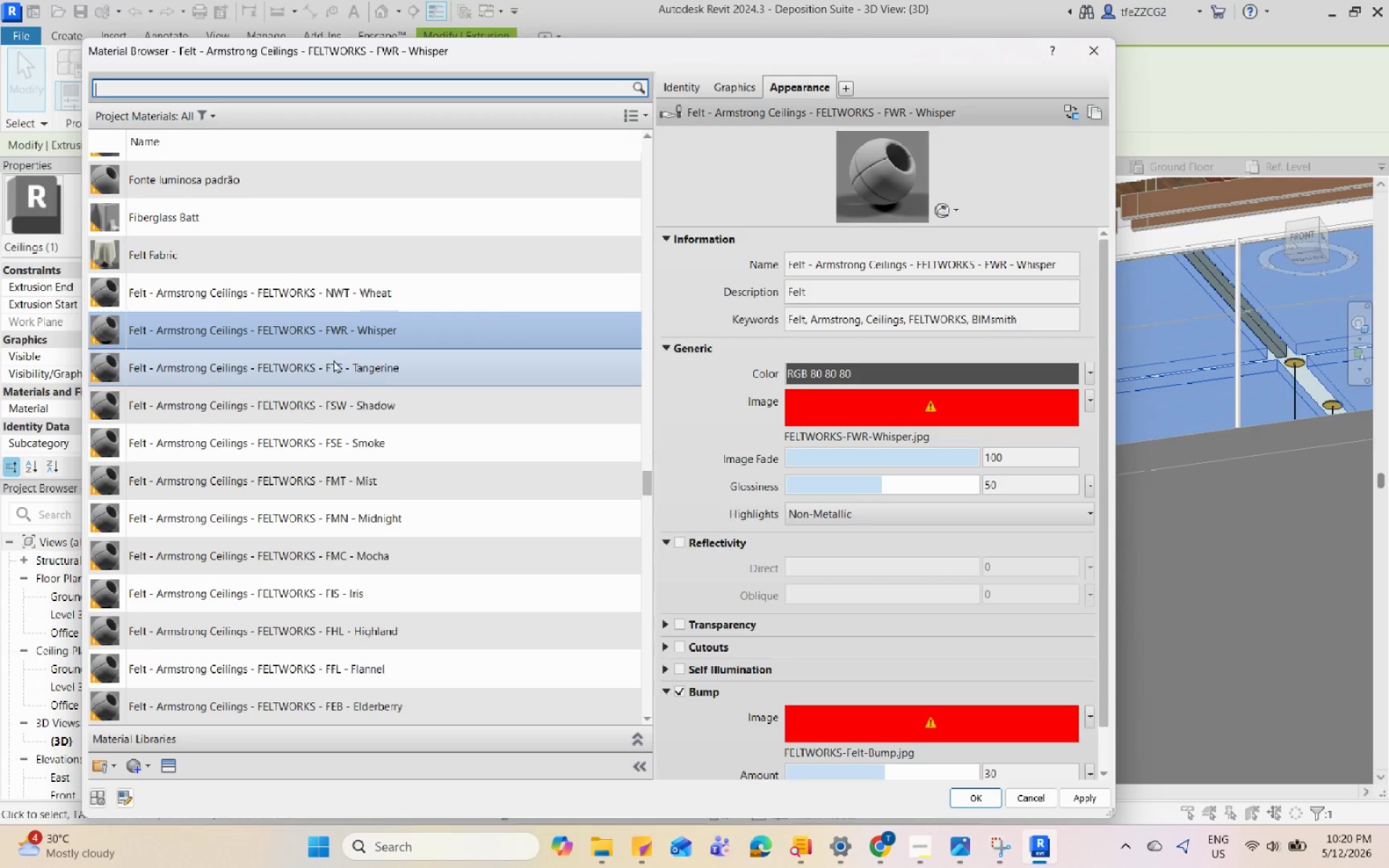 
left_click([899, 401])
 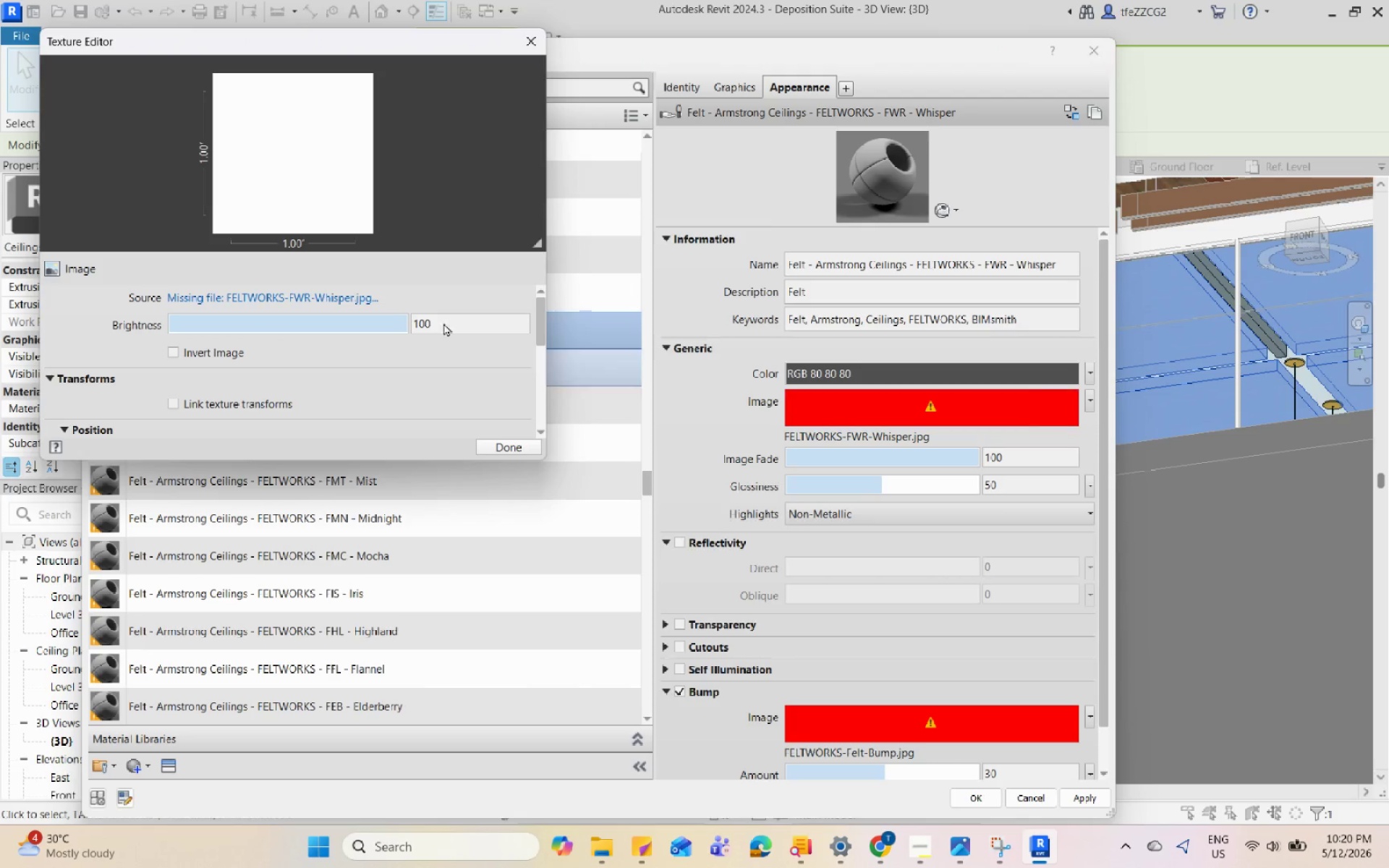 
scroll: coordinate [213, 254], scroll_direction: down, amount: 3.0
 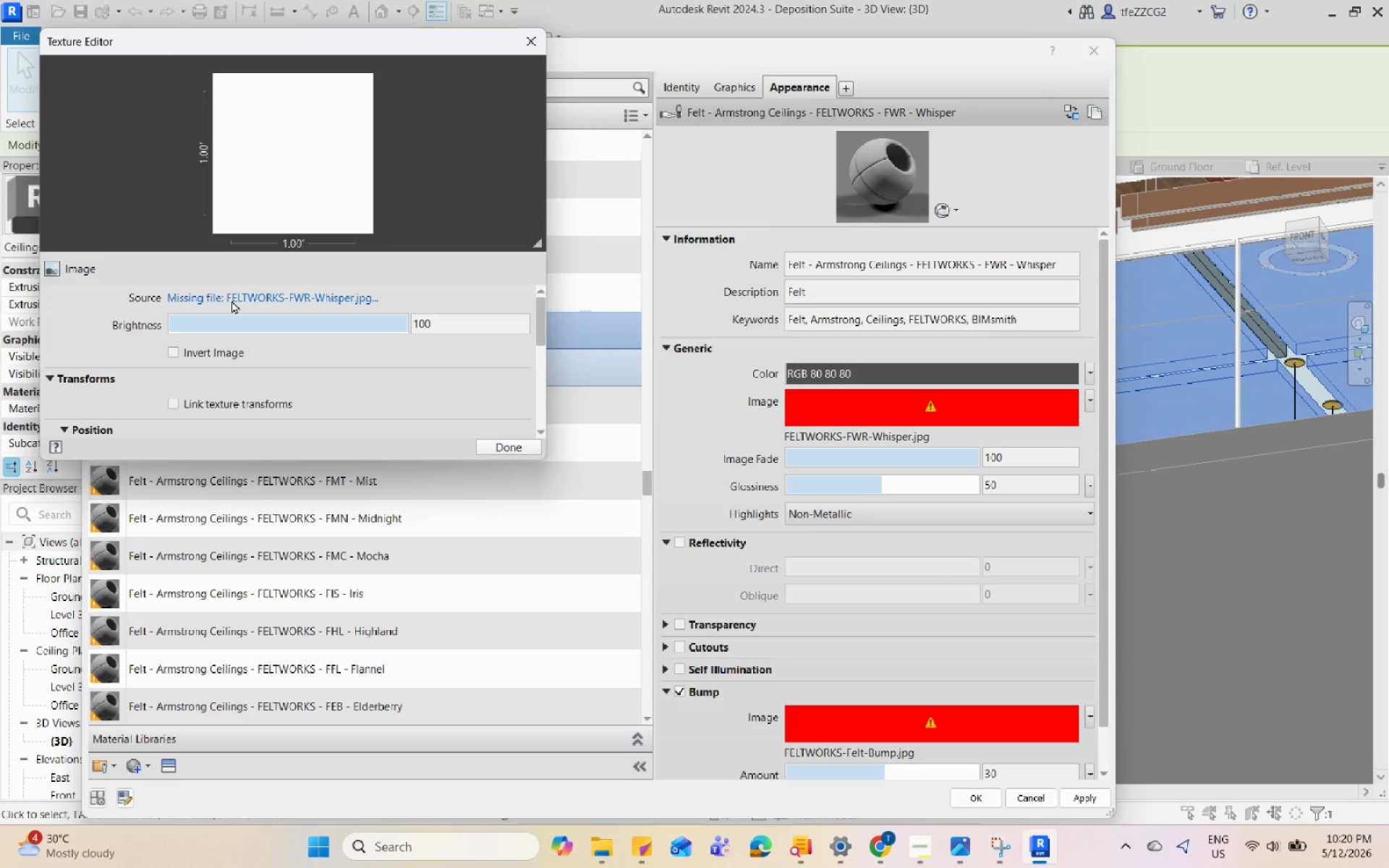 
double_click([246, 290])
 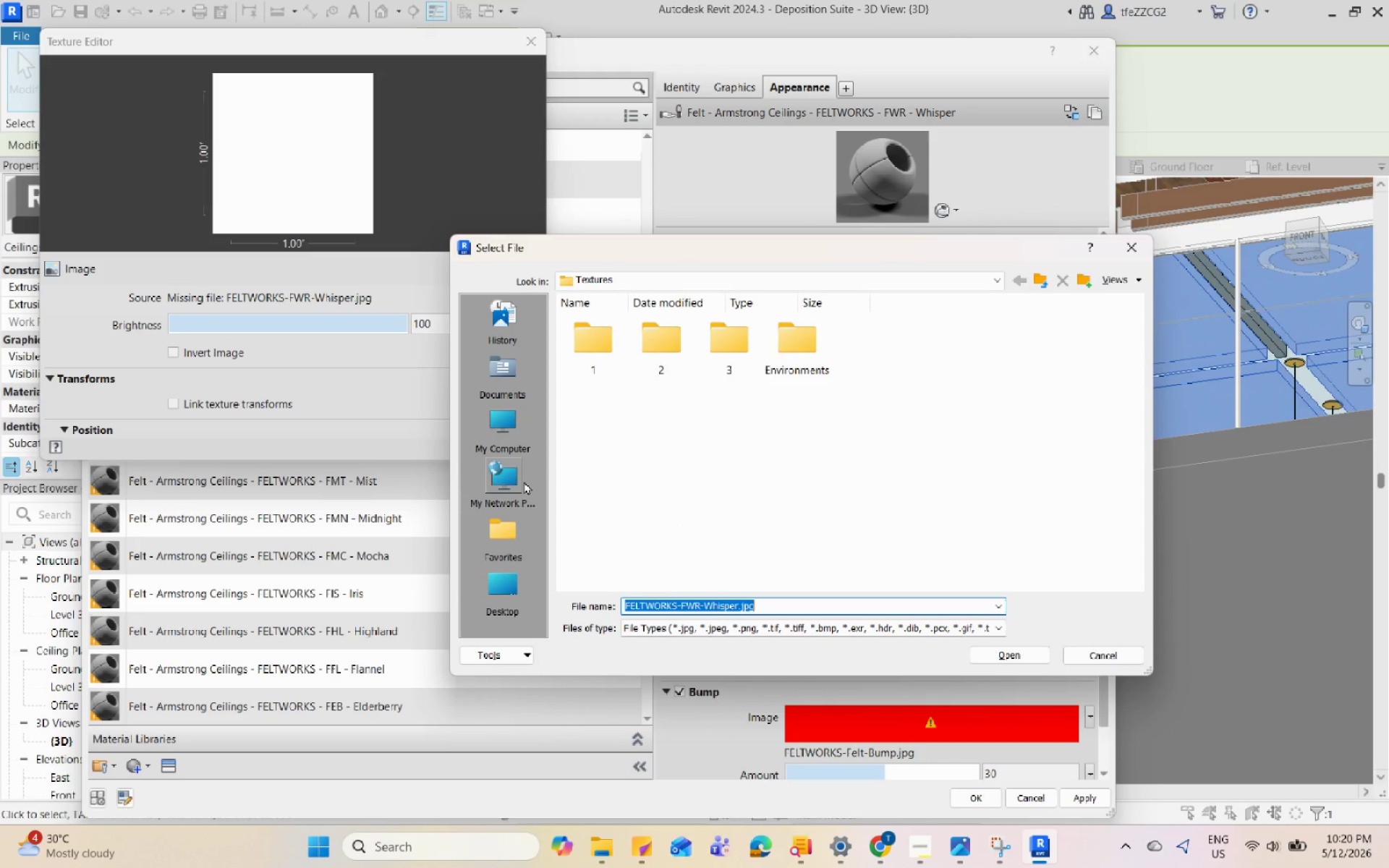 
scroll: coordinate [525, 456], scroll_direction: up, amount: 5.0
 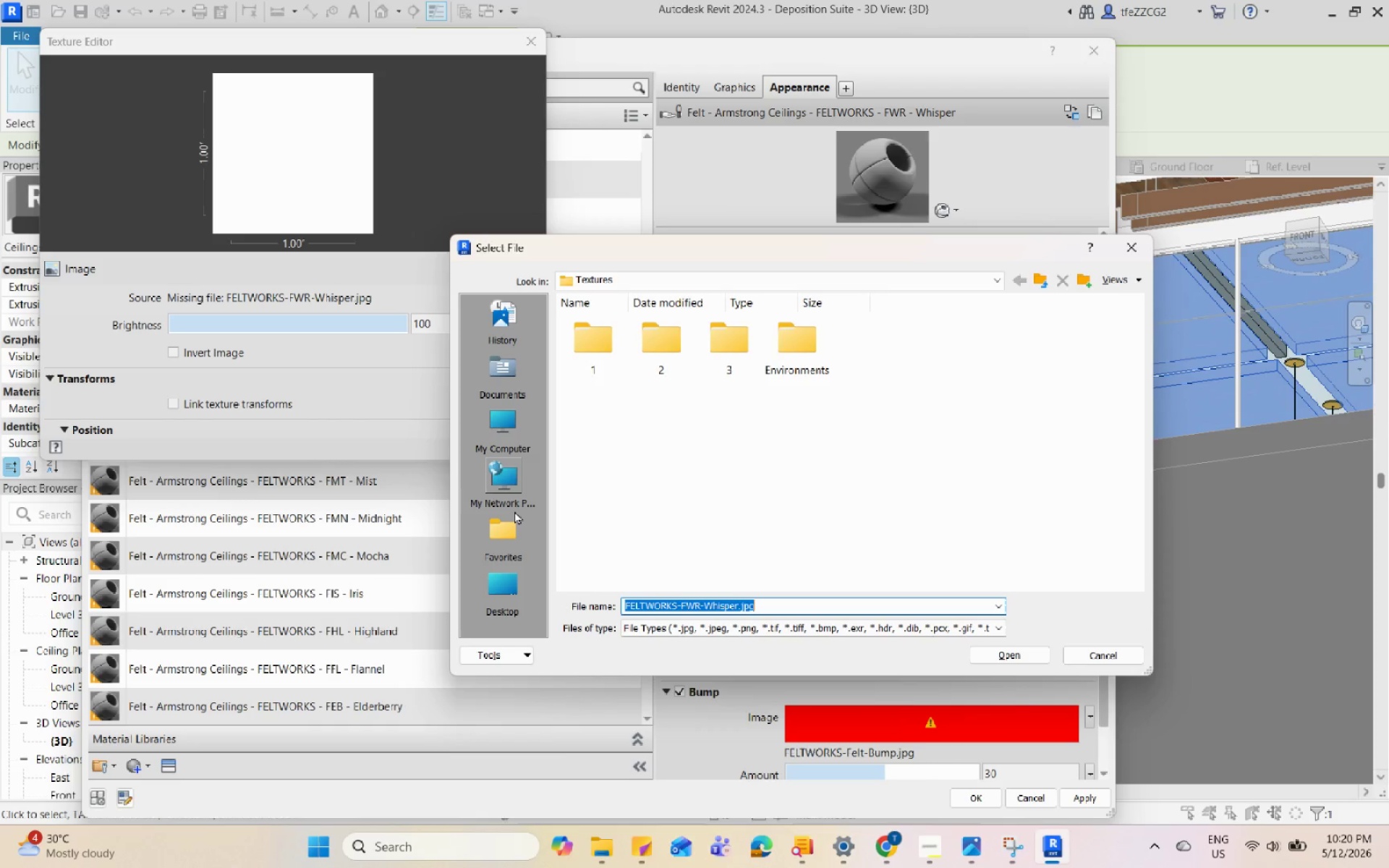 
scroll: coordinate [514, 511], scroll_direction: down, amount: 4.0
 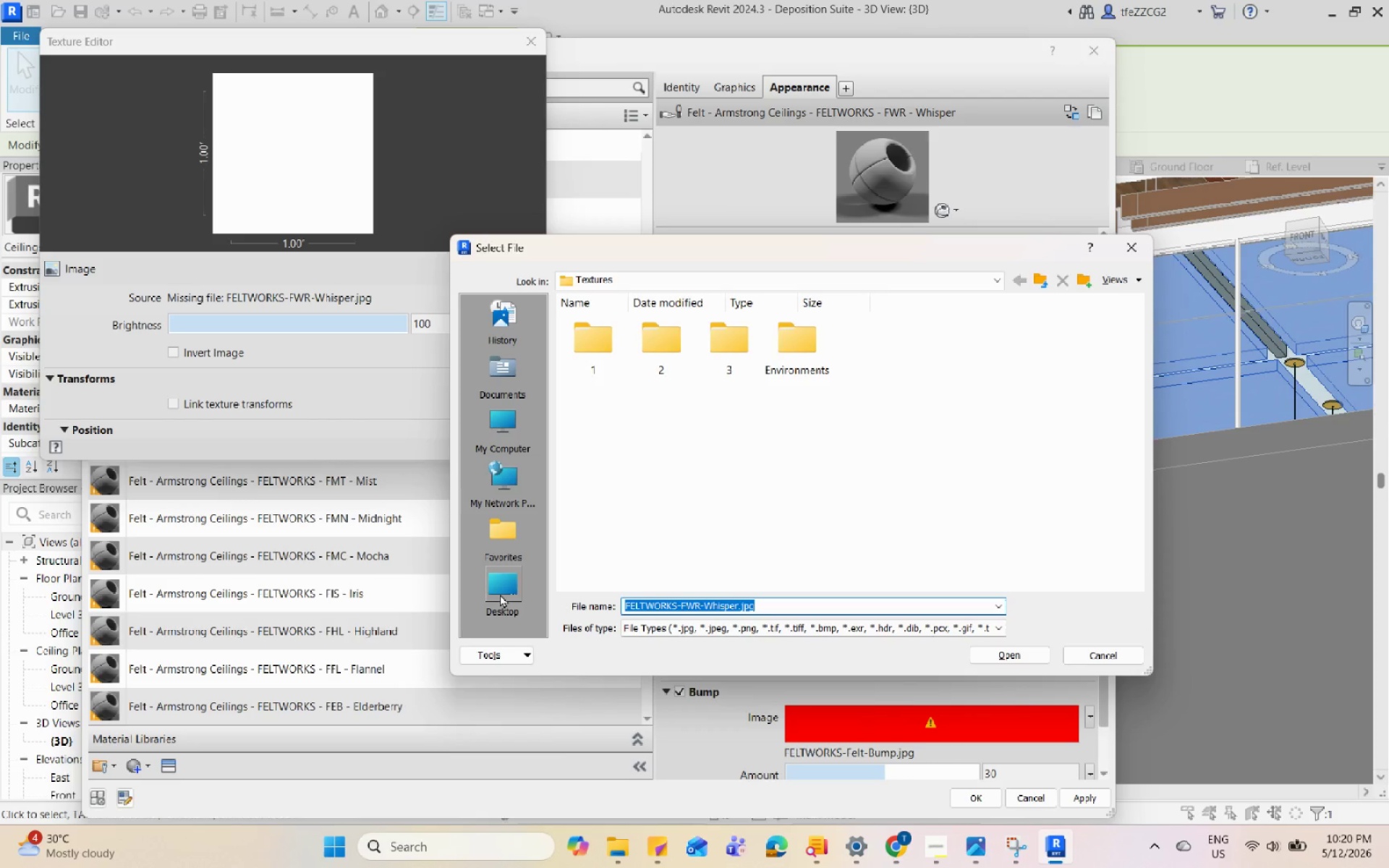 
left_click([500, 594])
 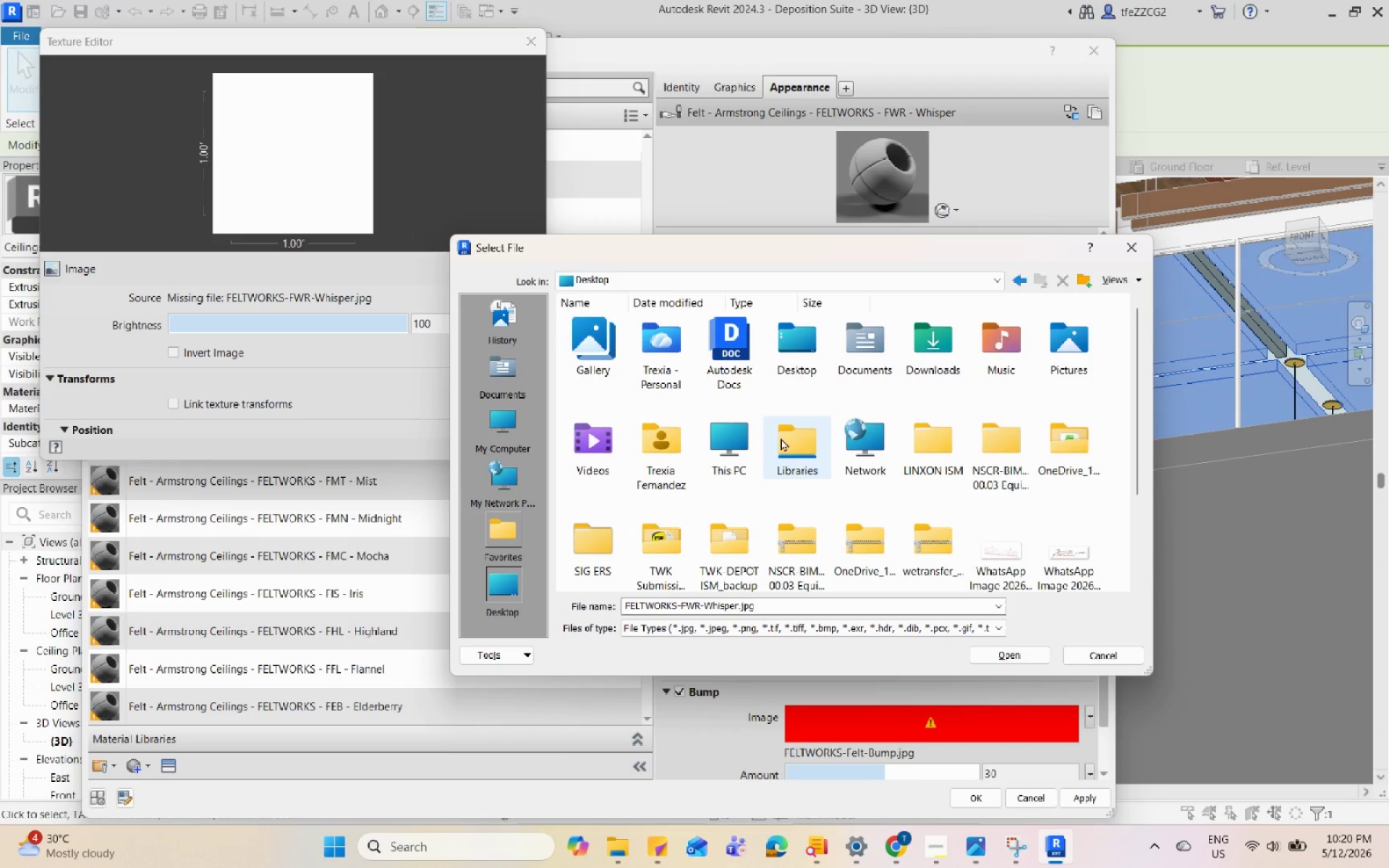 
double_click([742, 448])
 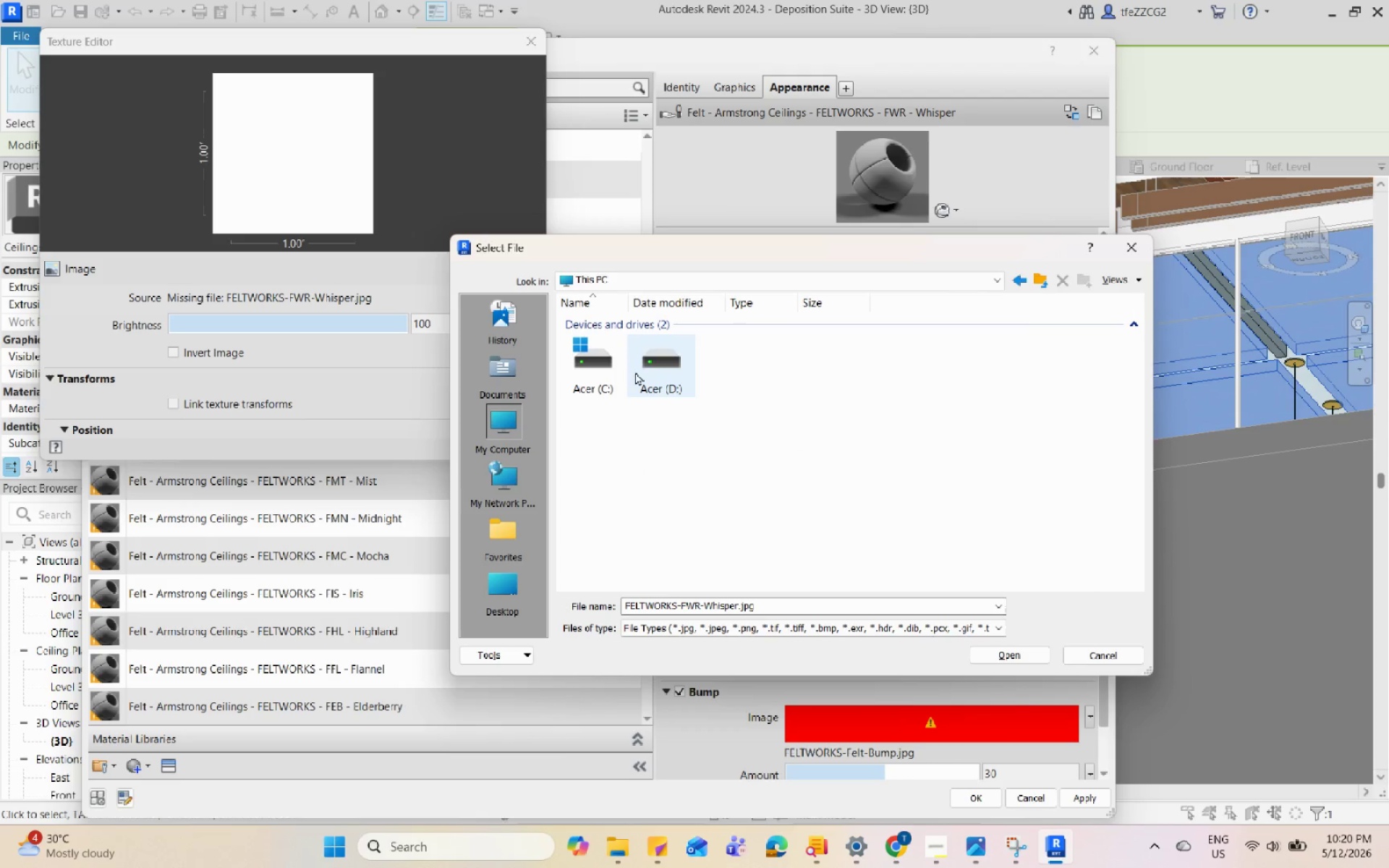 
double_click([665, 352])
 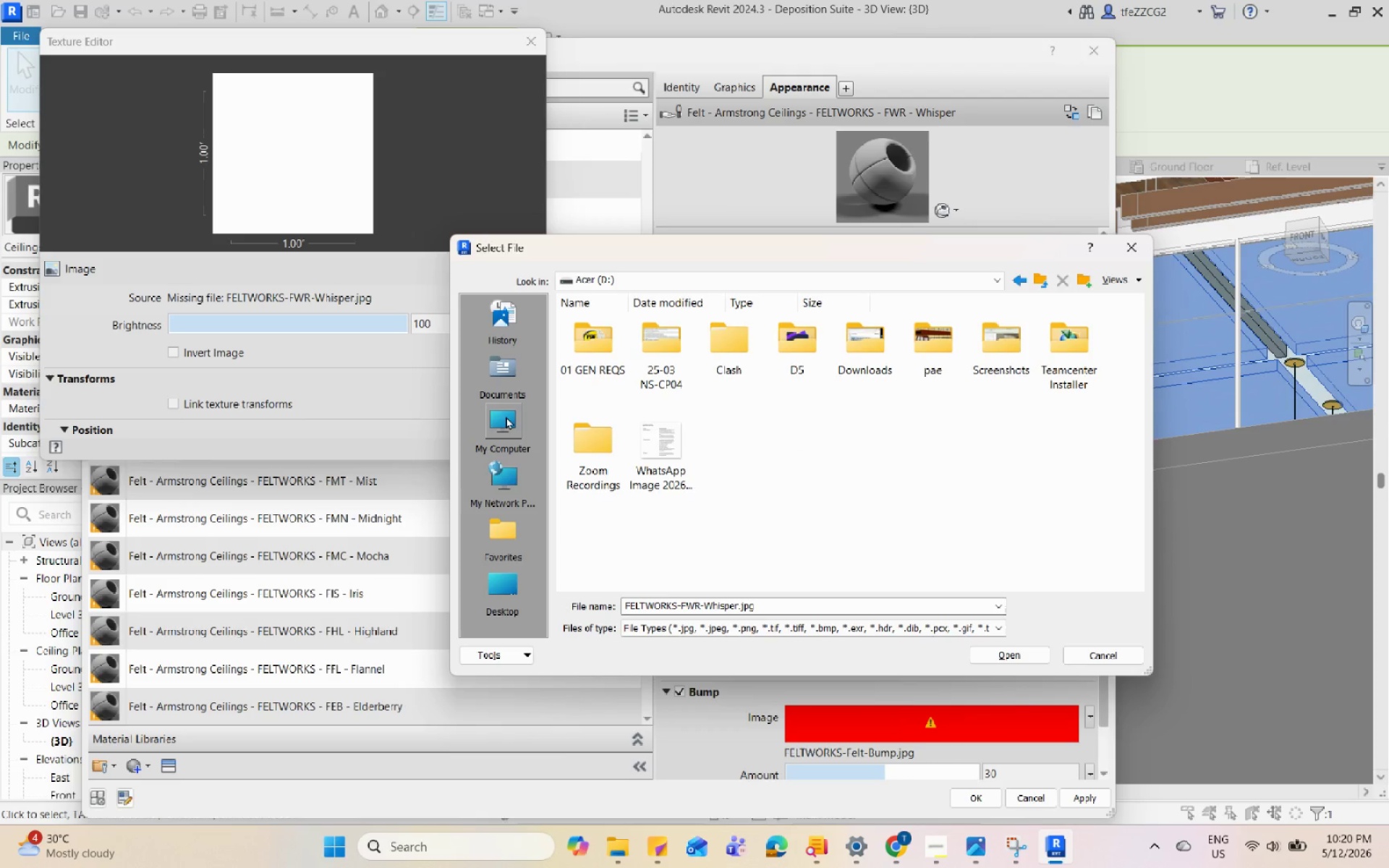 
left_click([501, 417])
 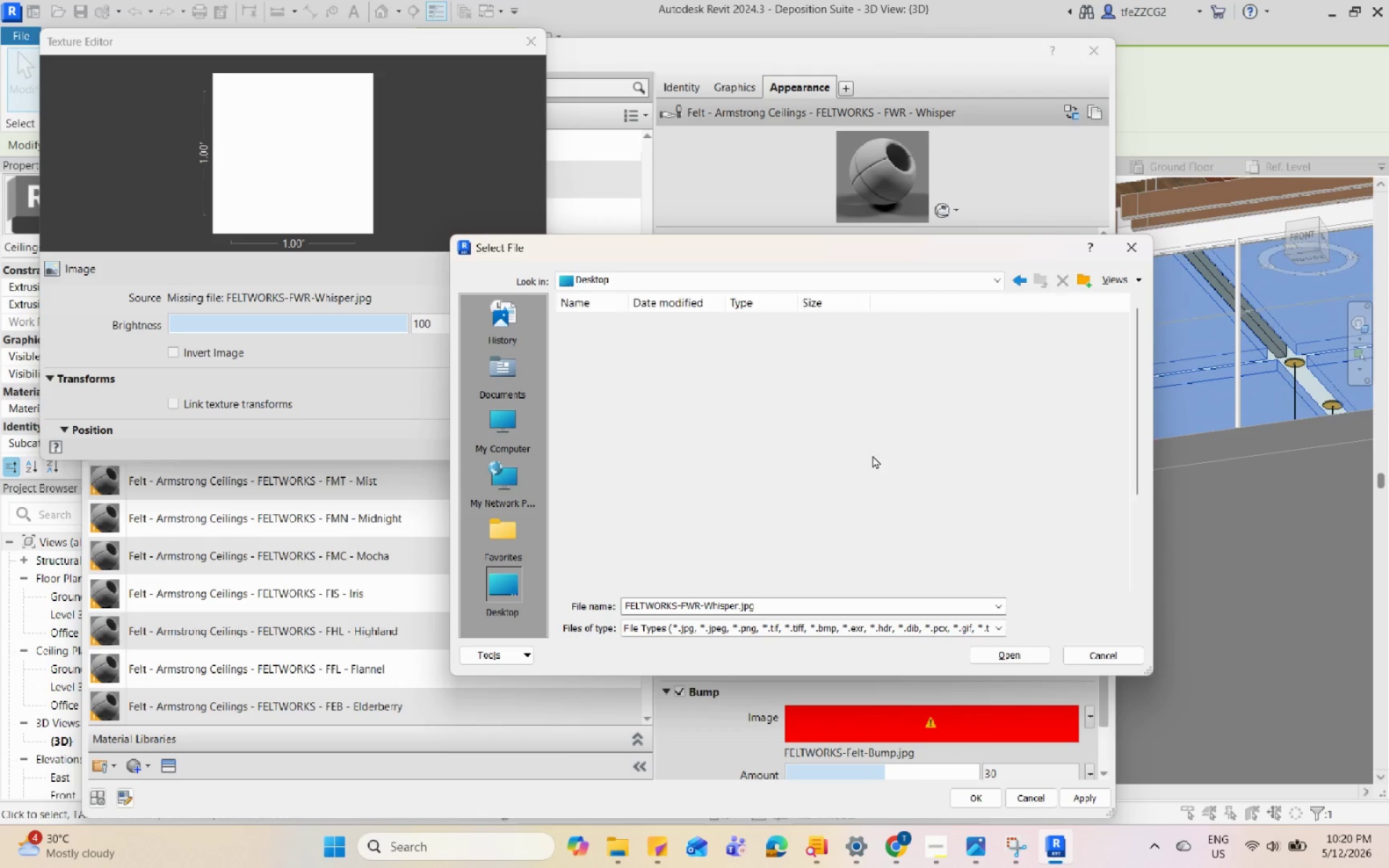 
double_click([922, 363])
 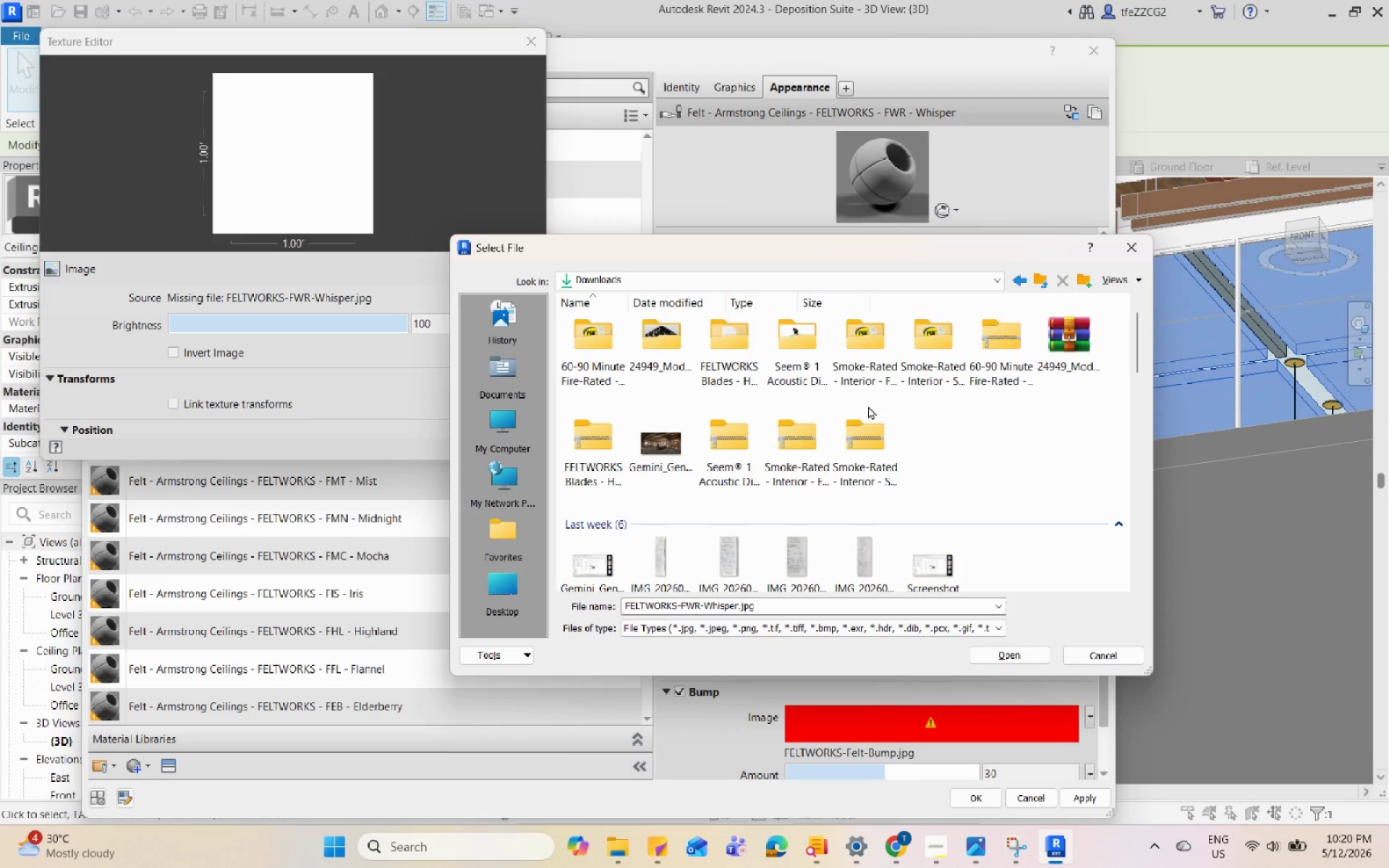 
double_click([720, 365])
 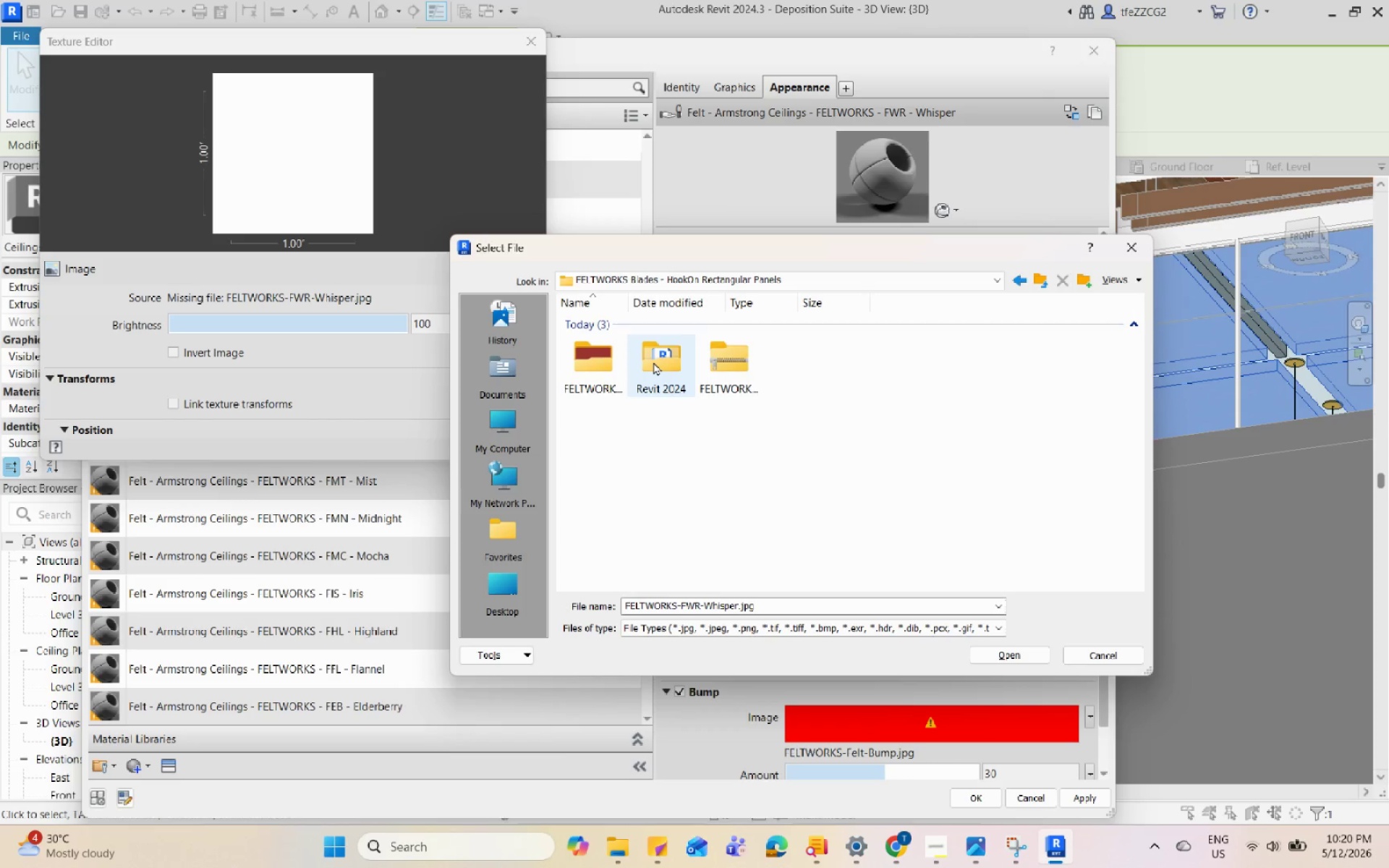 
double_click([610, 363])
 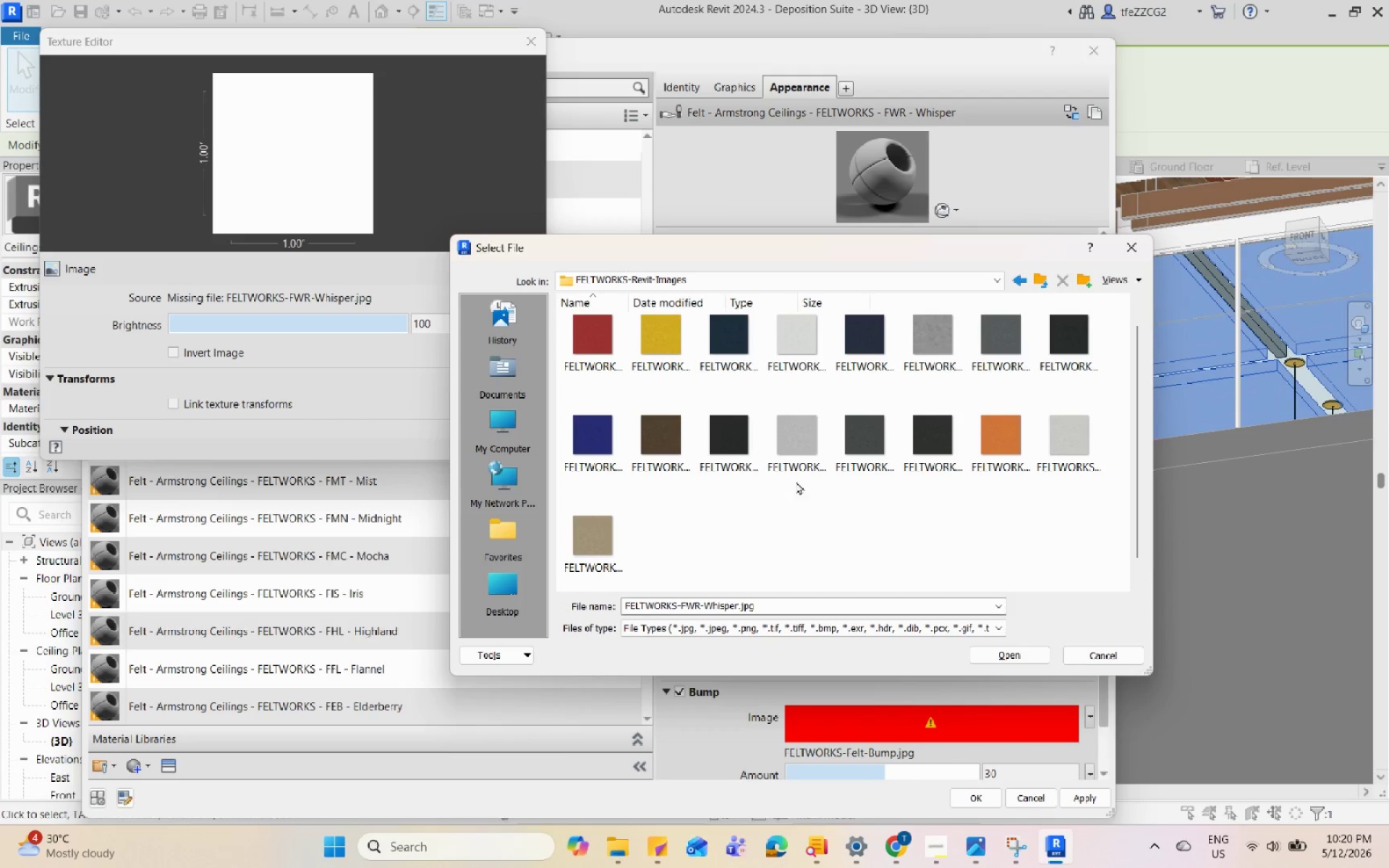 
left_click([800, 459])
 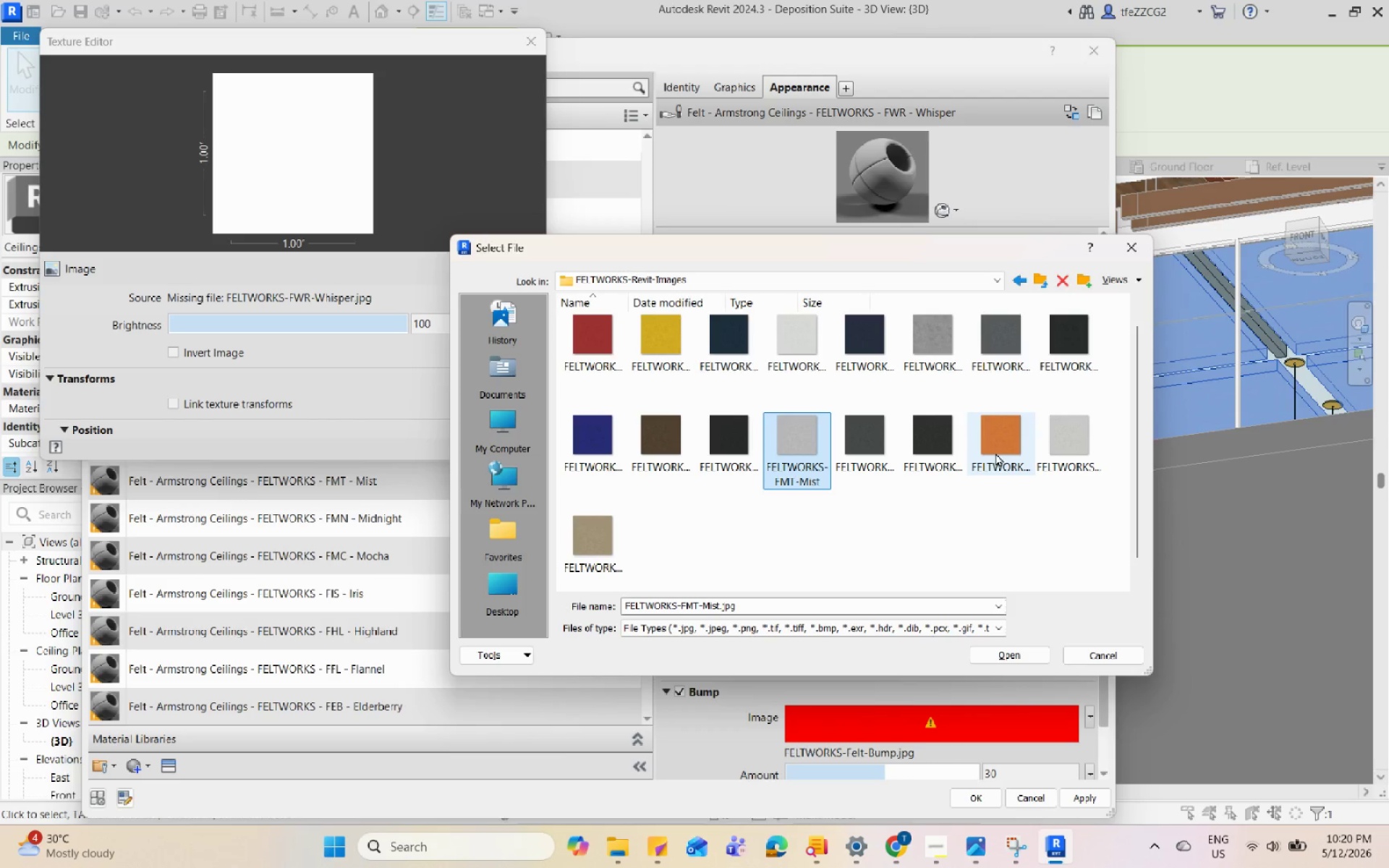 
left_click([1051, 449])
 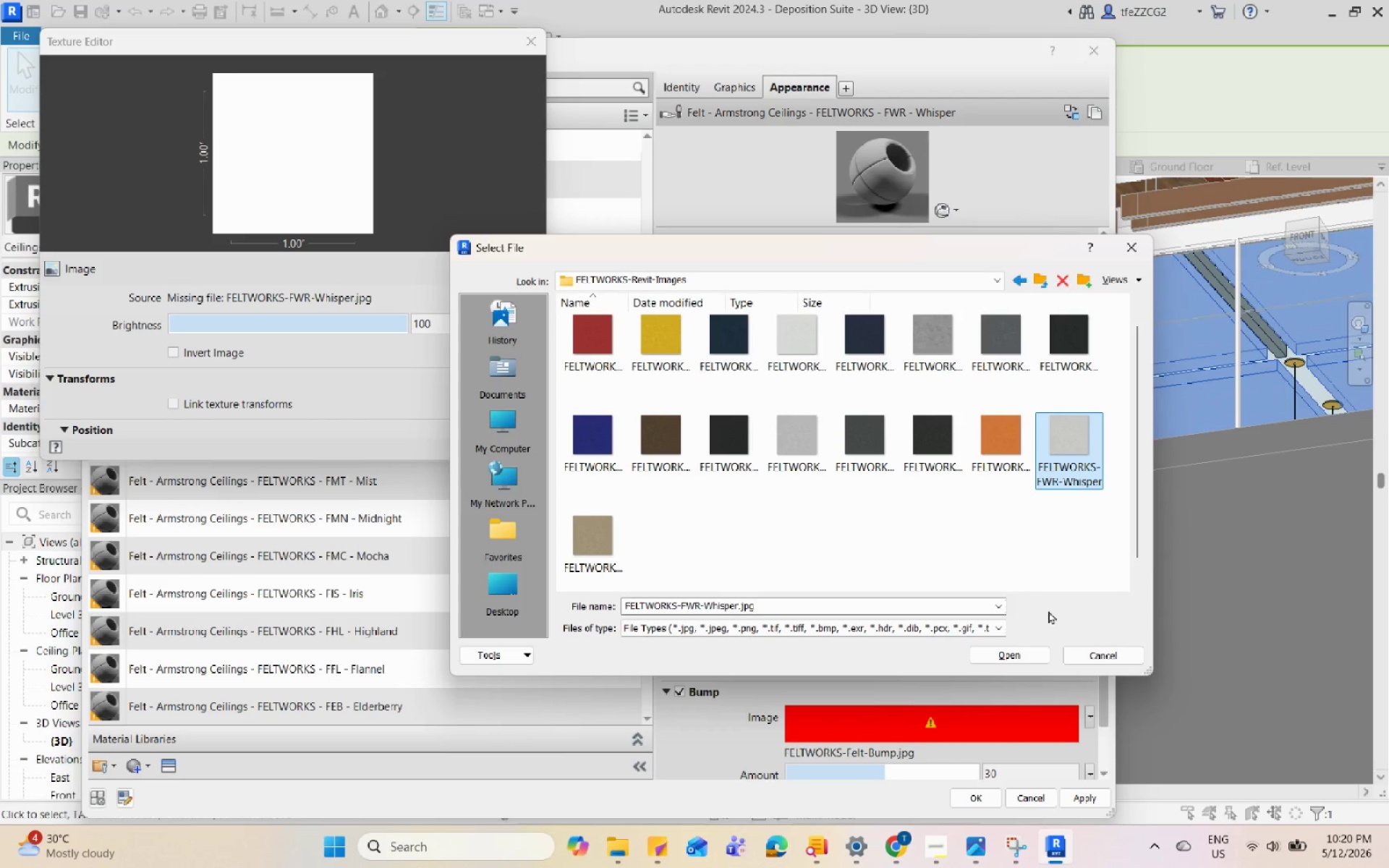 
left_click([1014, 651])
 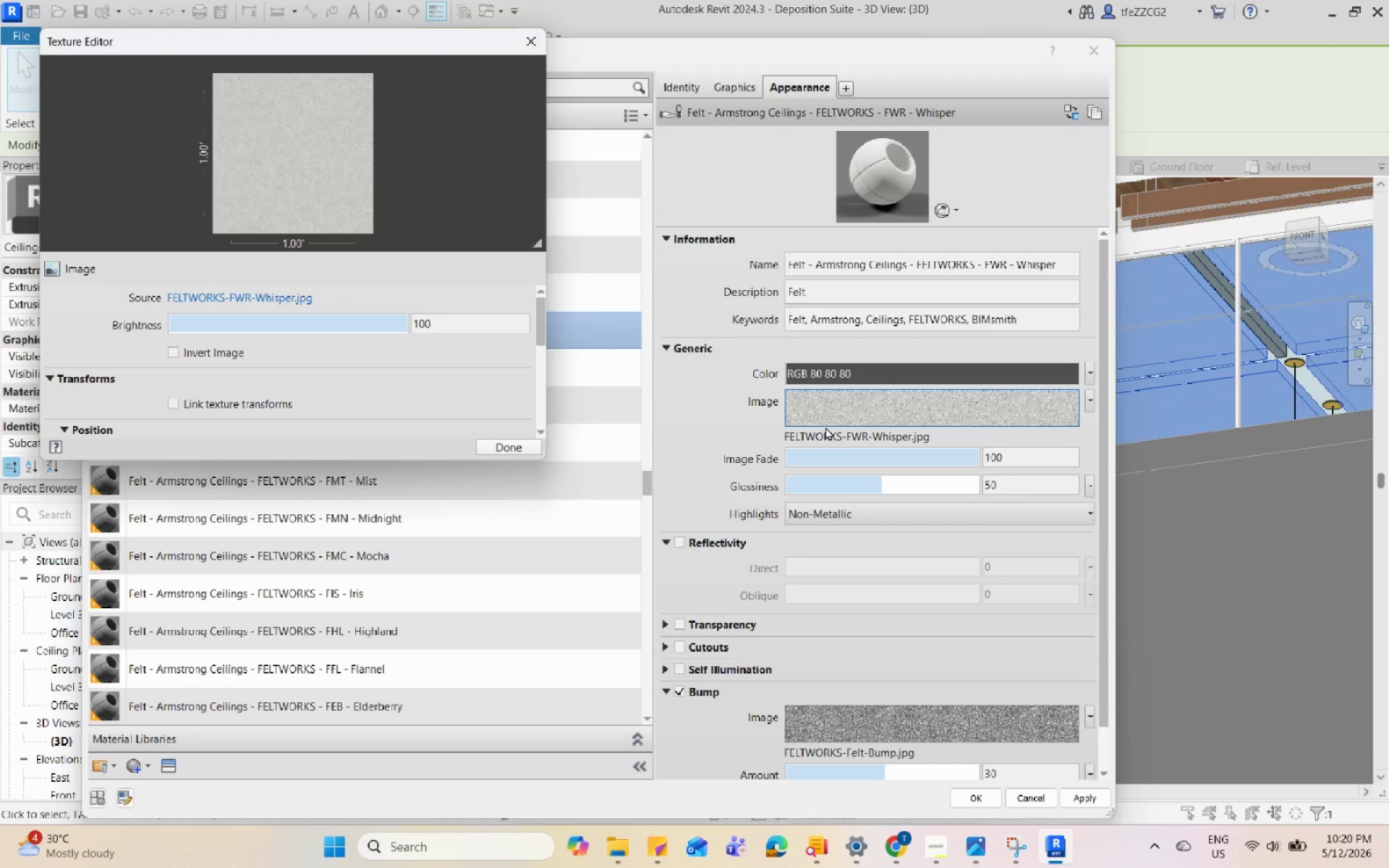 
left_click([527, 447])
 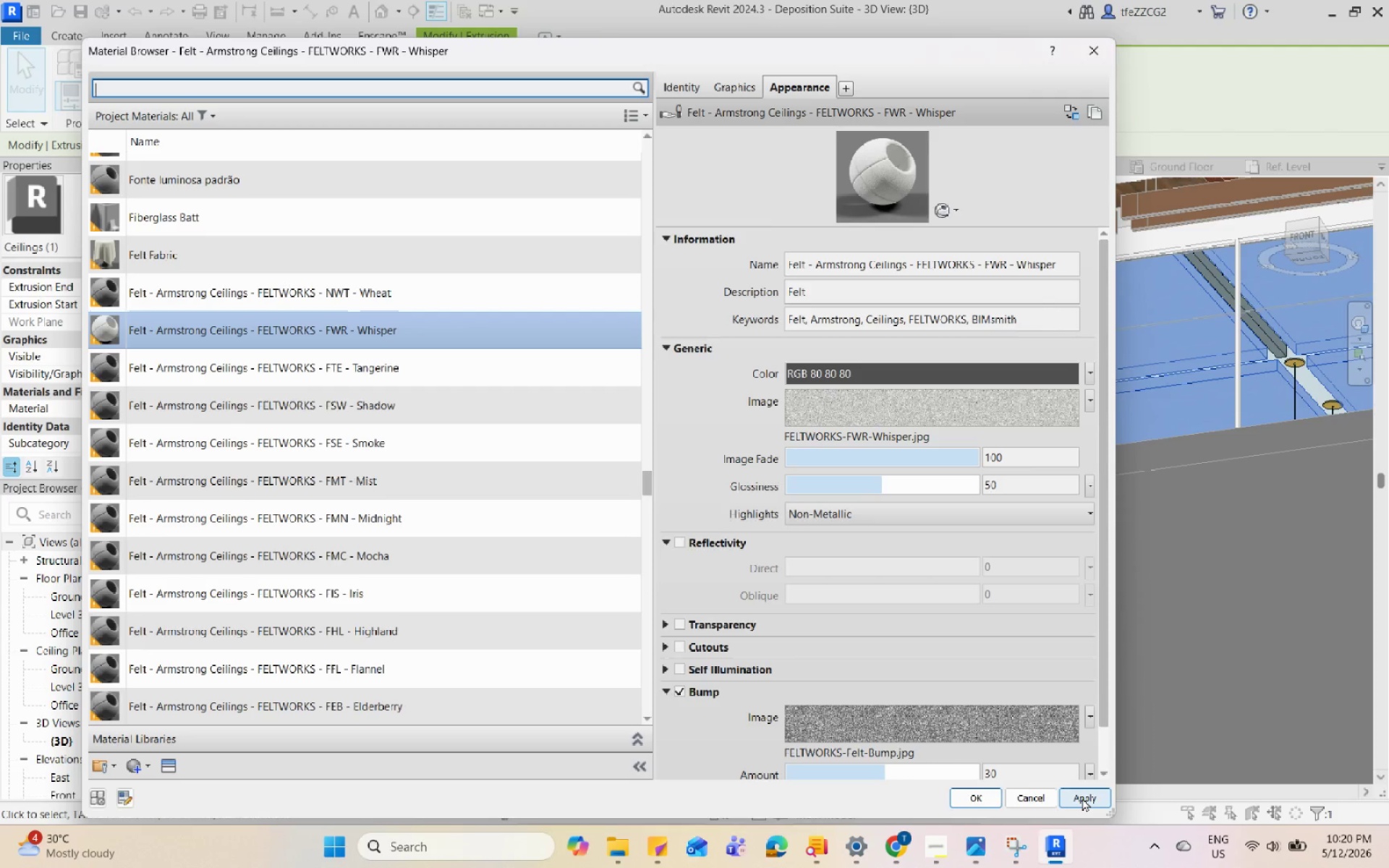 
left_click([974, 794])
 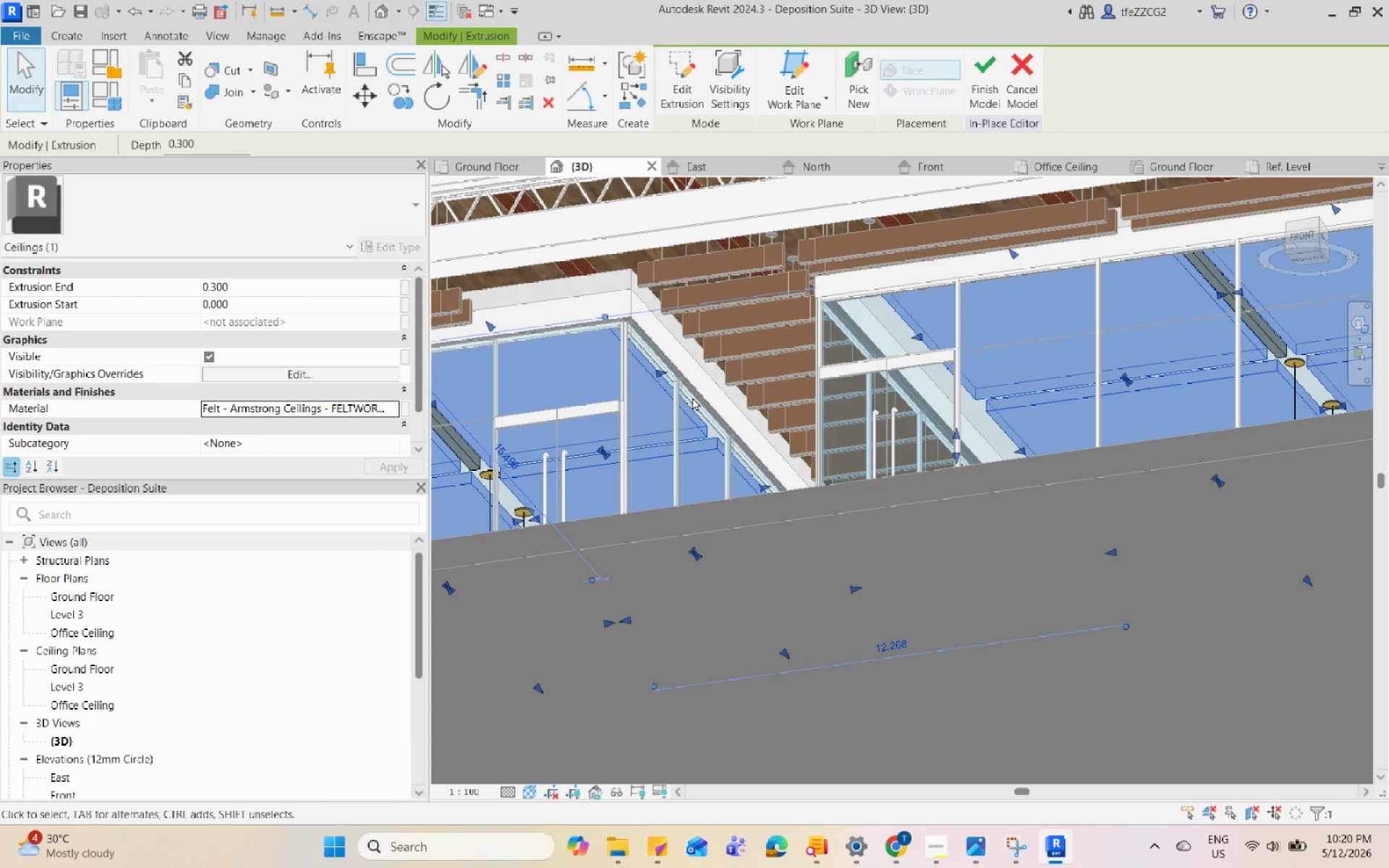 
key(Escape)
 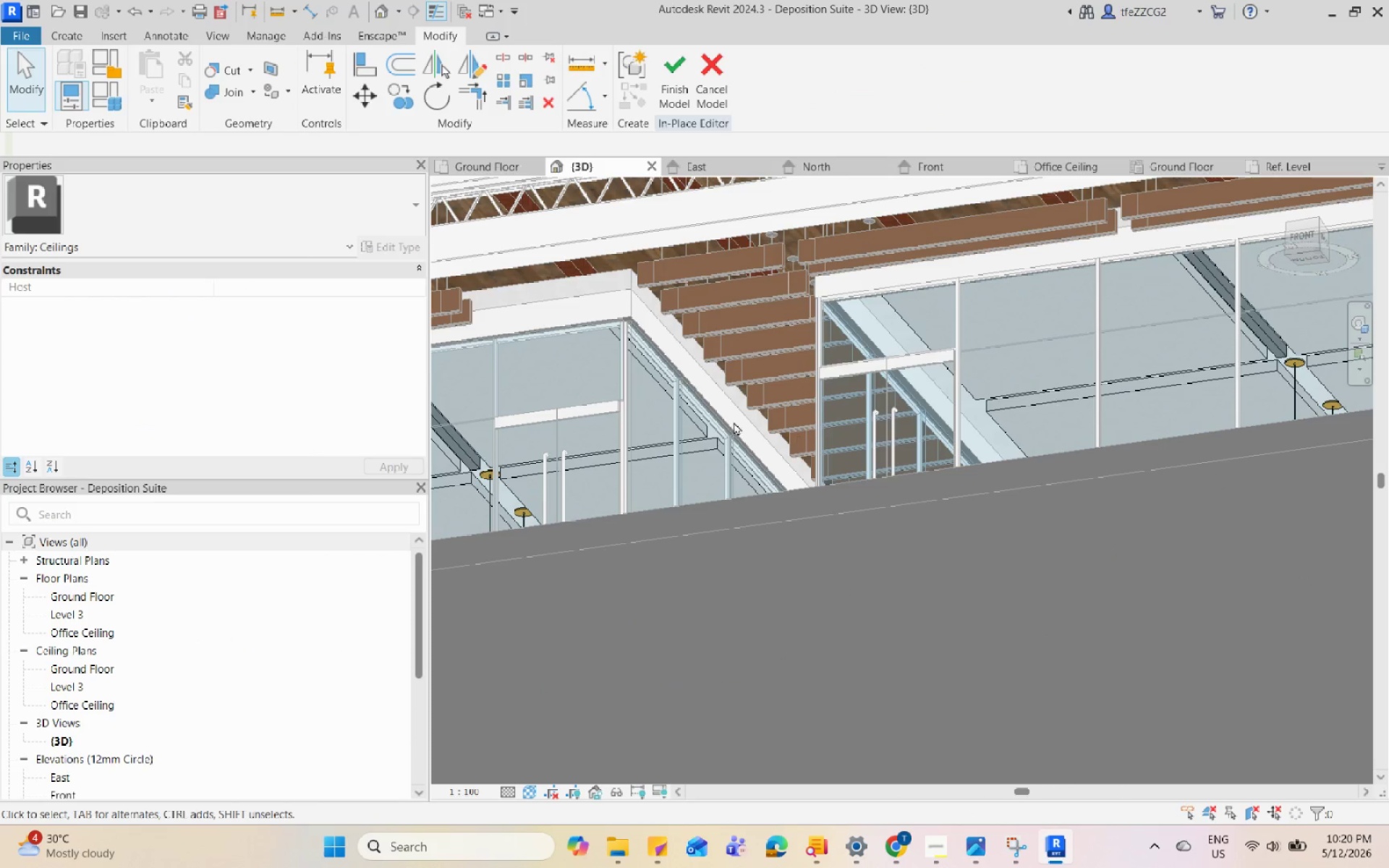 
scroll: coordinate [643, 371], scroll_direction: up, amount: 6.0
 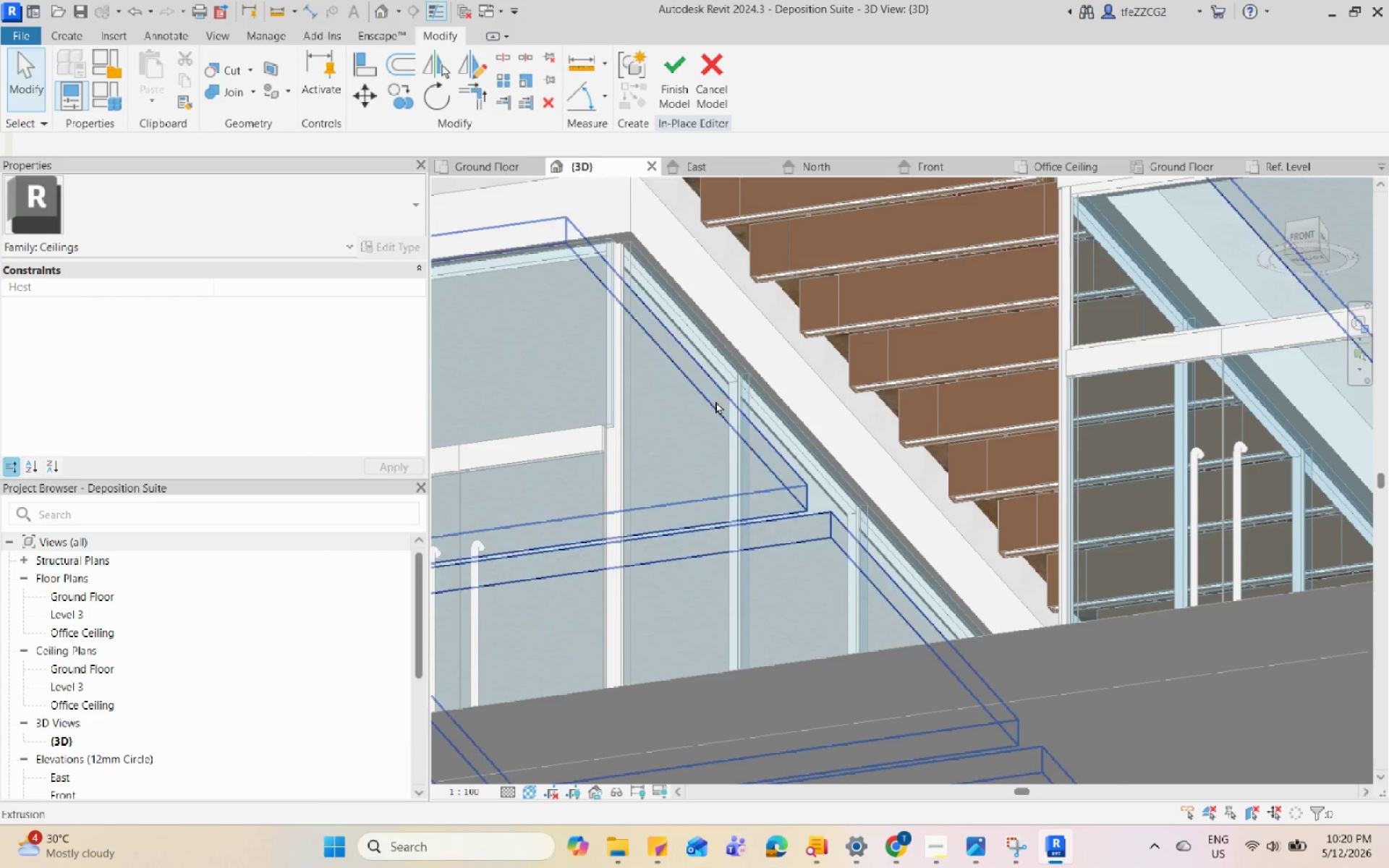 
left_click([715, 401])
 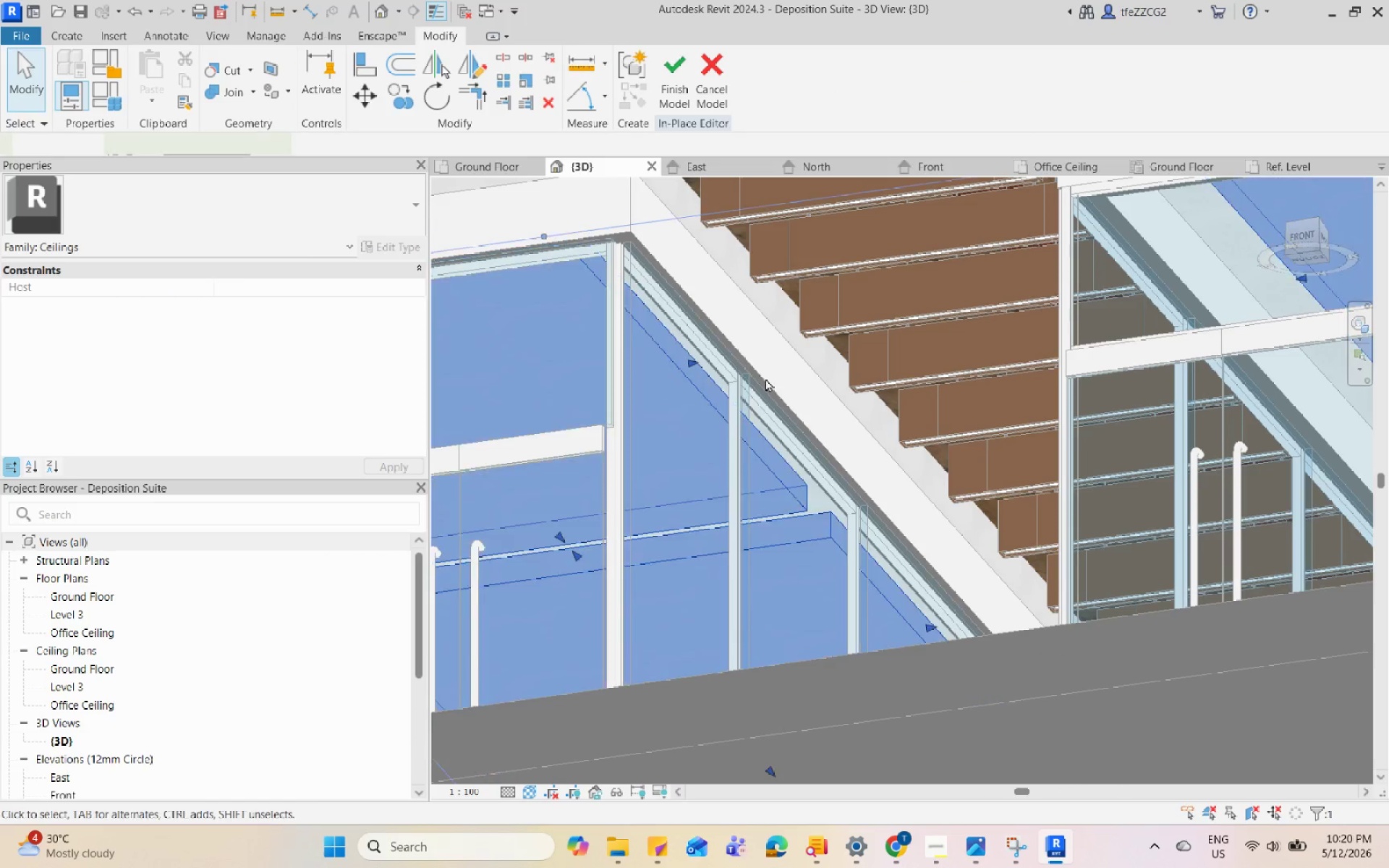 
scroll: coordinate [768, 383], scroll_direction: down, amount: 4.0
 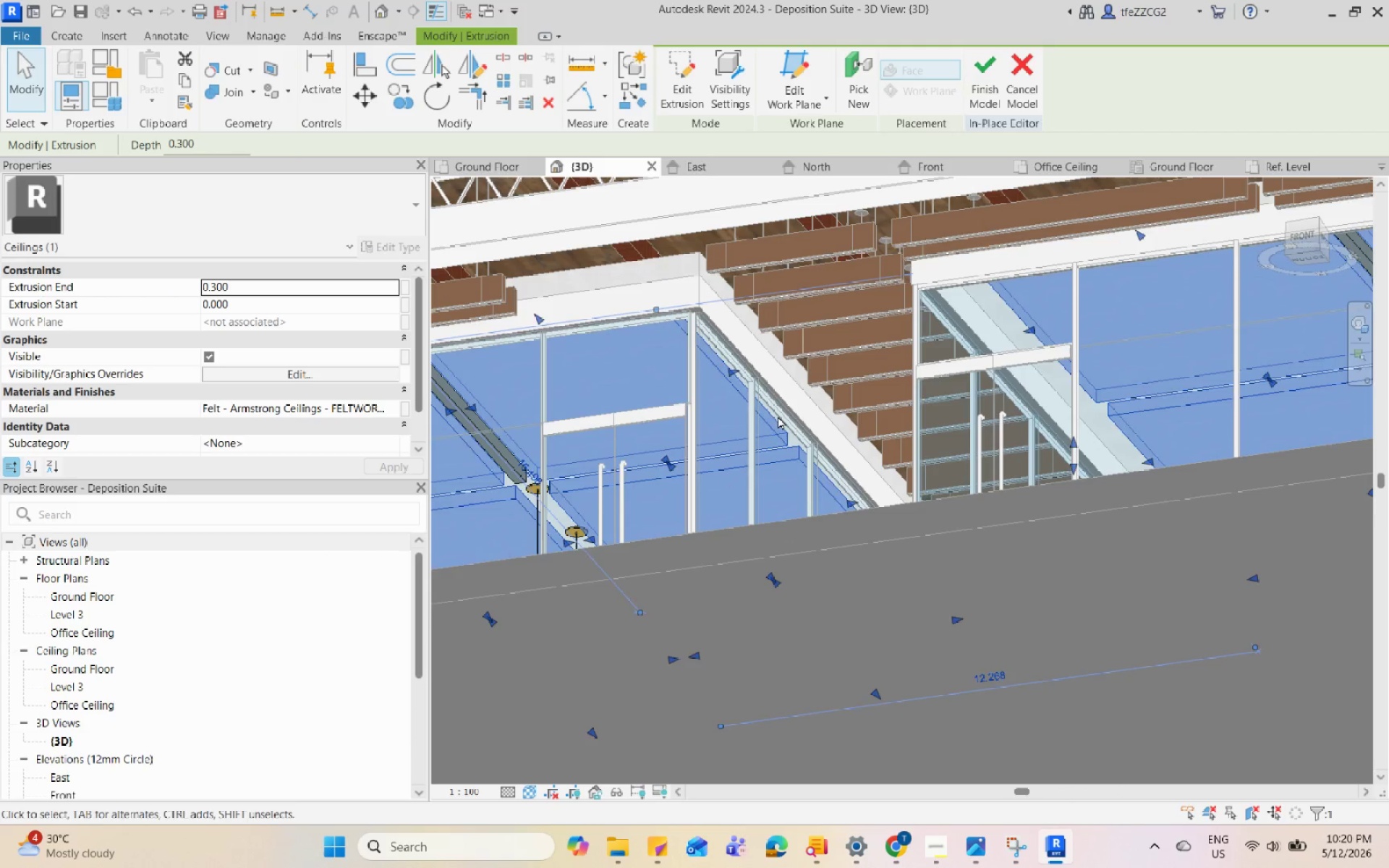 
key(Shift+ShiftLeft)
 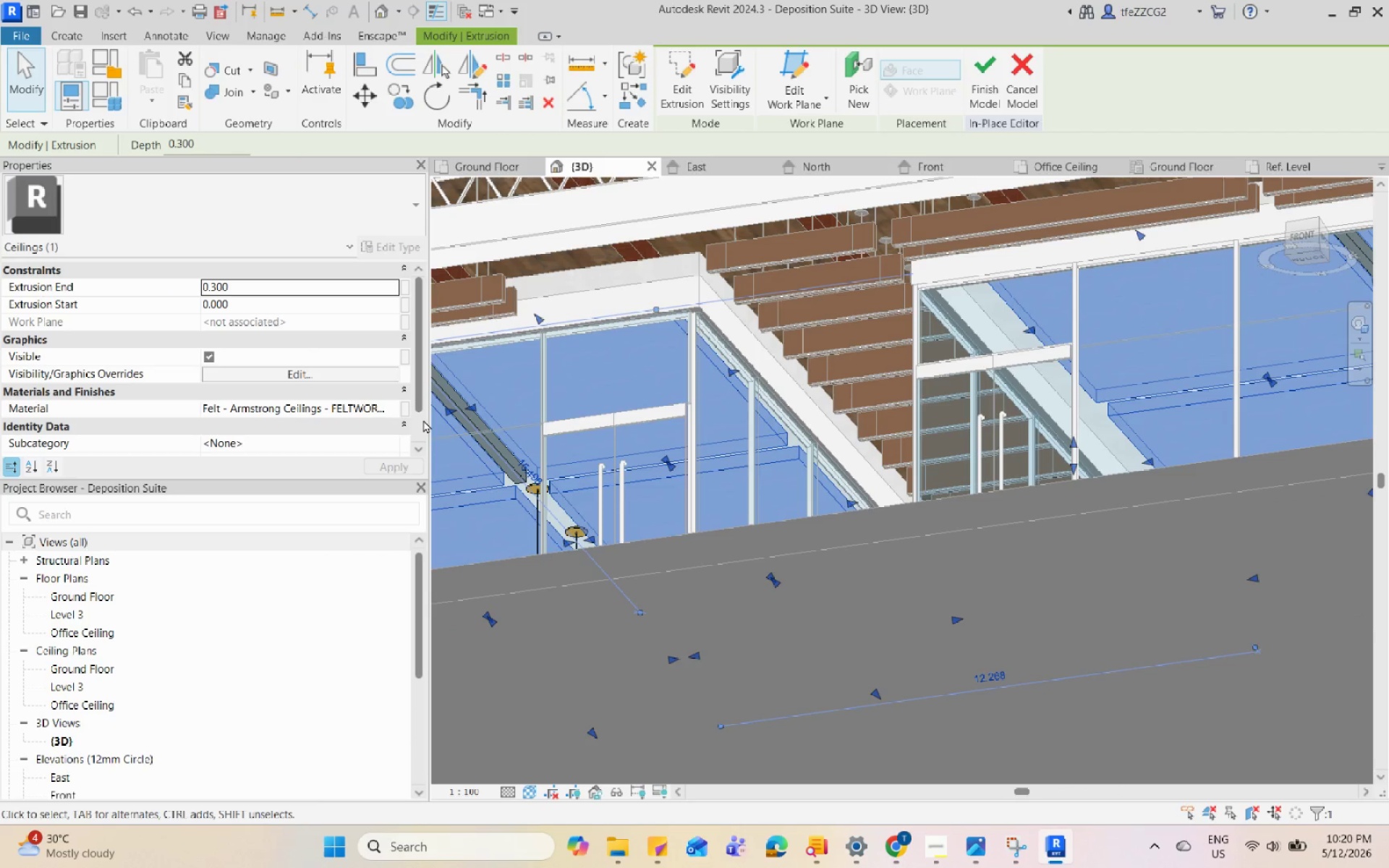 
key(Escape)
 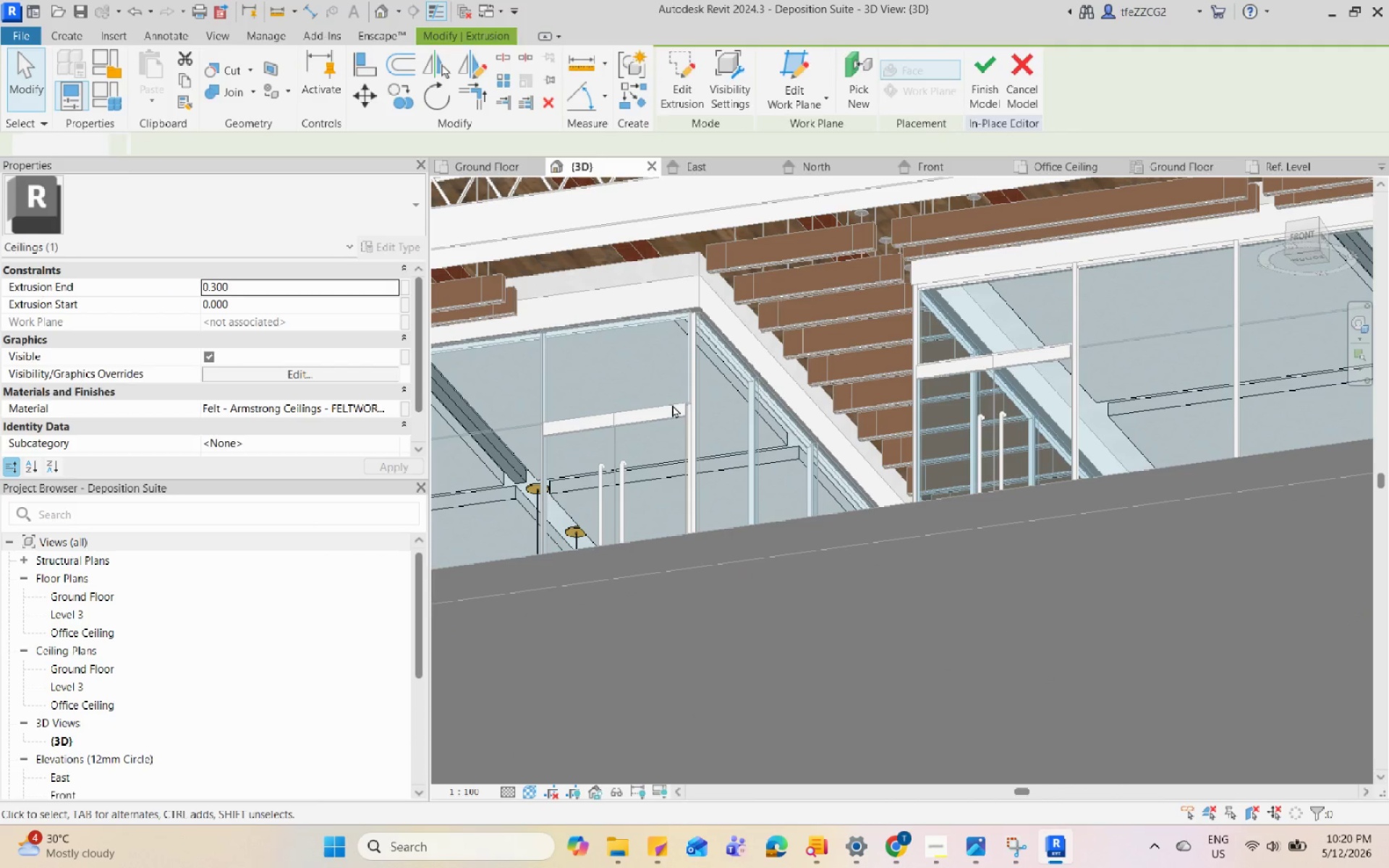 
scroll: coordinate [672, 405], scroll_direction: down, amount: 2.0
 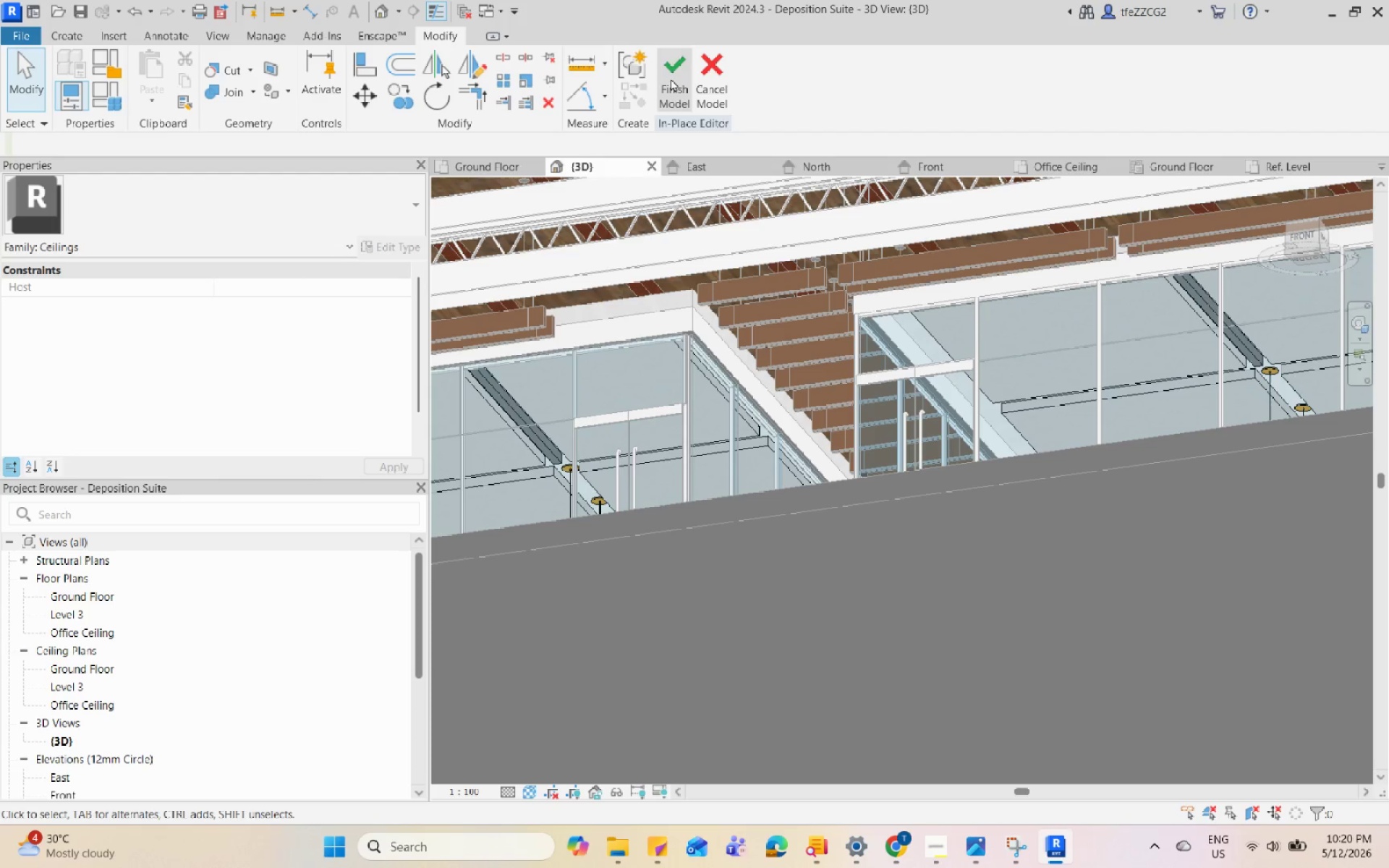 
scroll: coordinate [747, 260], scroll_direction: up, amount: 2.0
 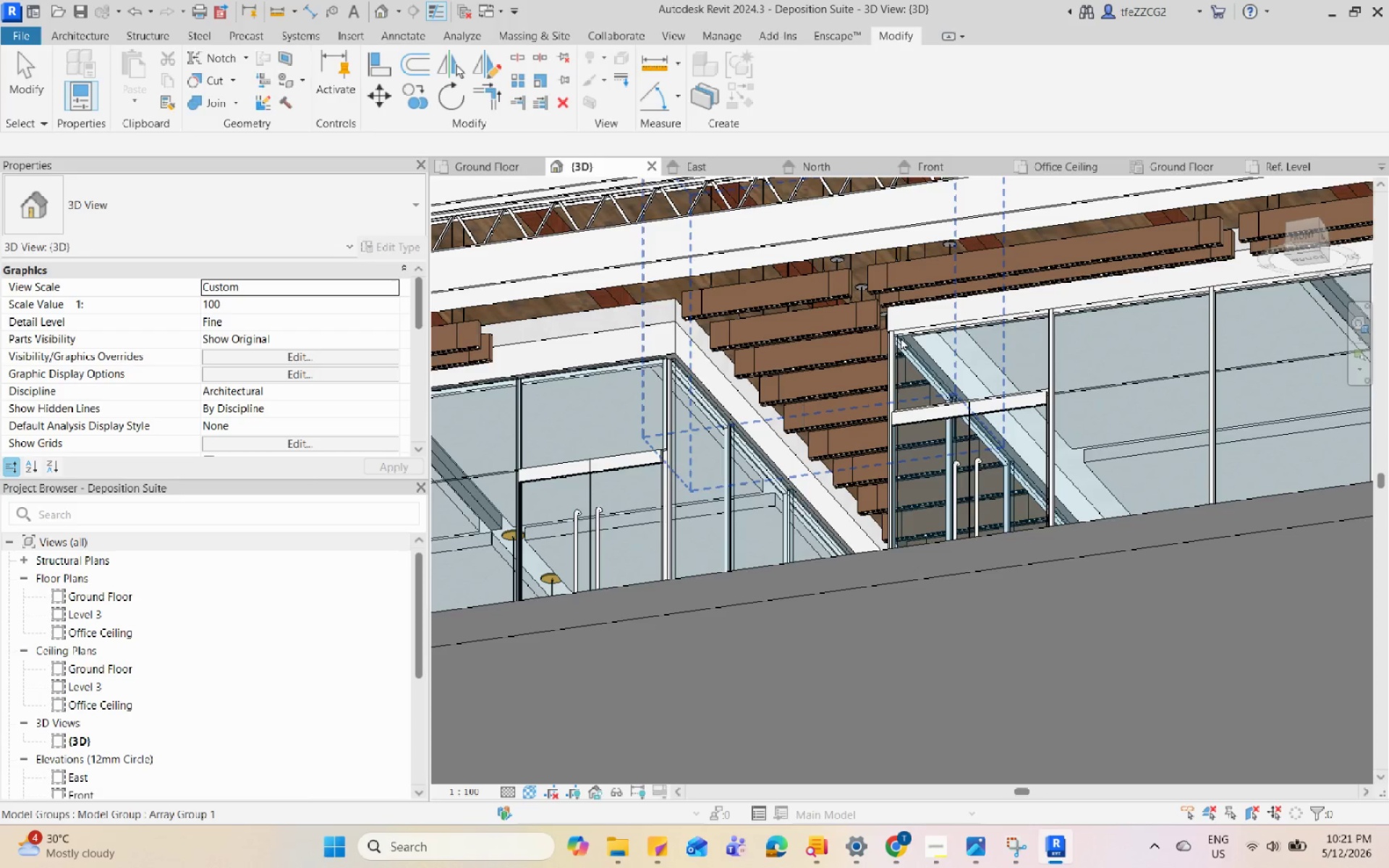 
scroll: coordinate [967, 333], scroll_direction: down, amount: 3.0
 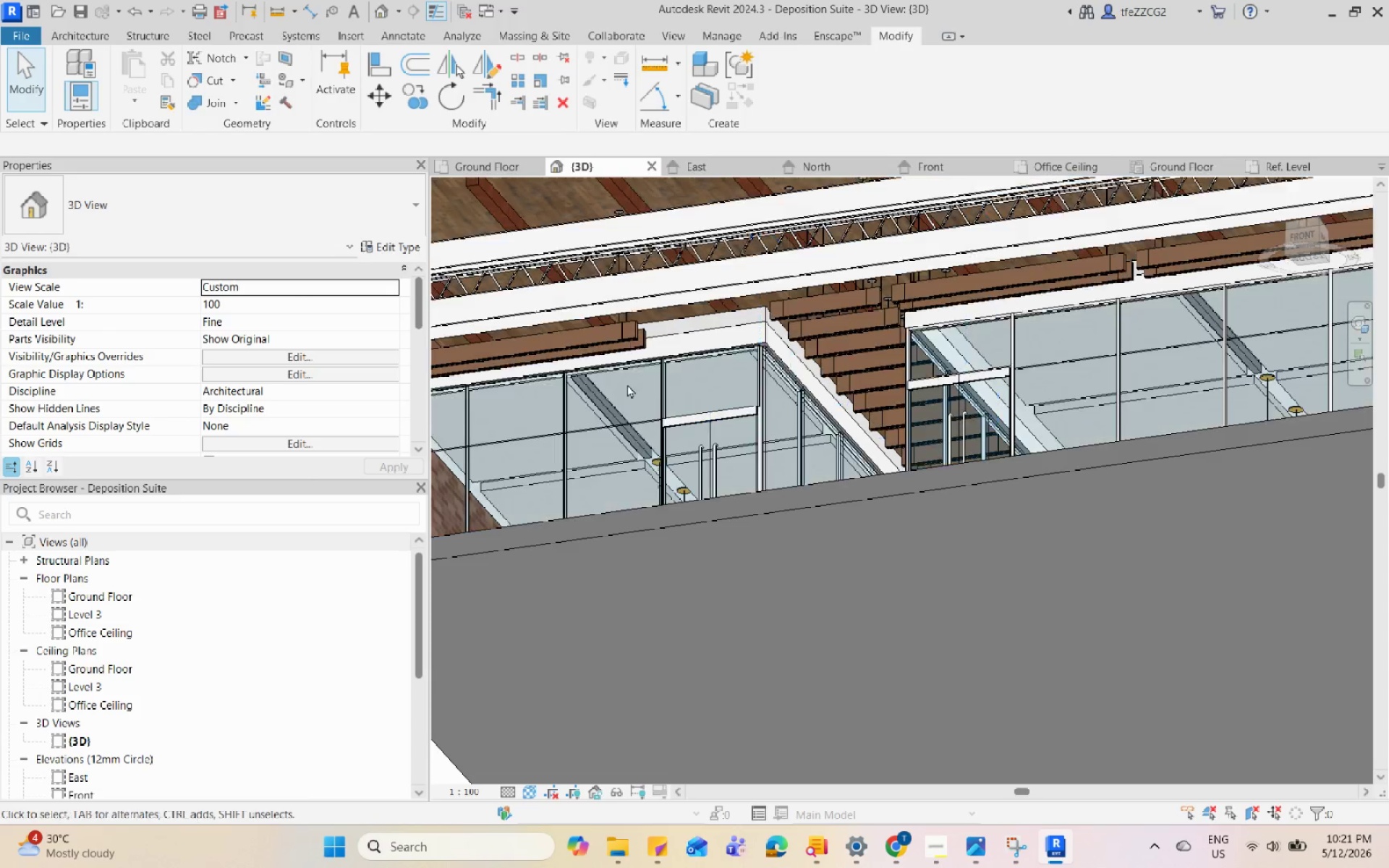 
scroll: coordinate [596, 390], scroll_direction: up, amount: 5.0
 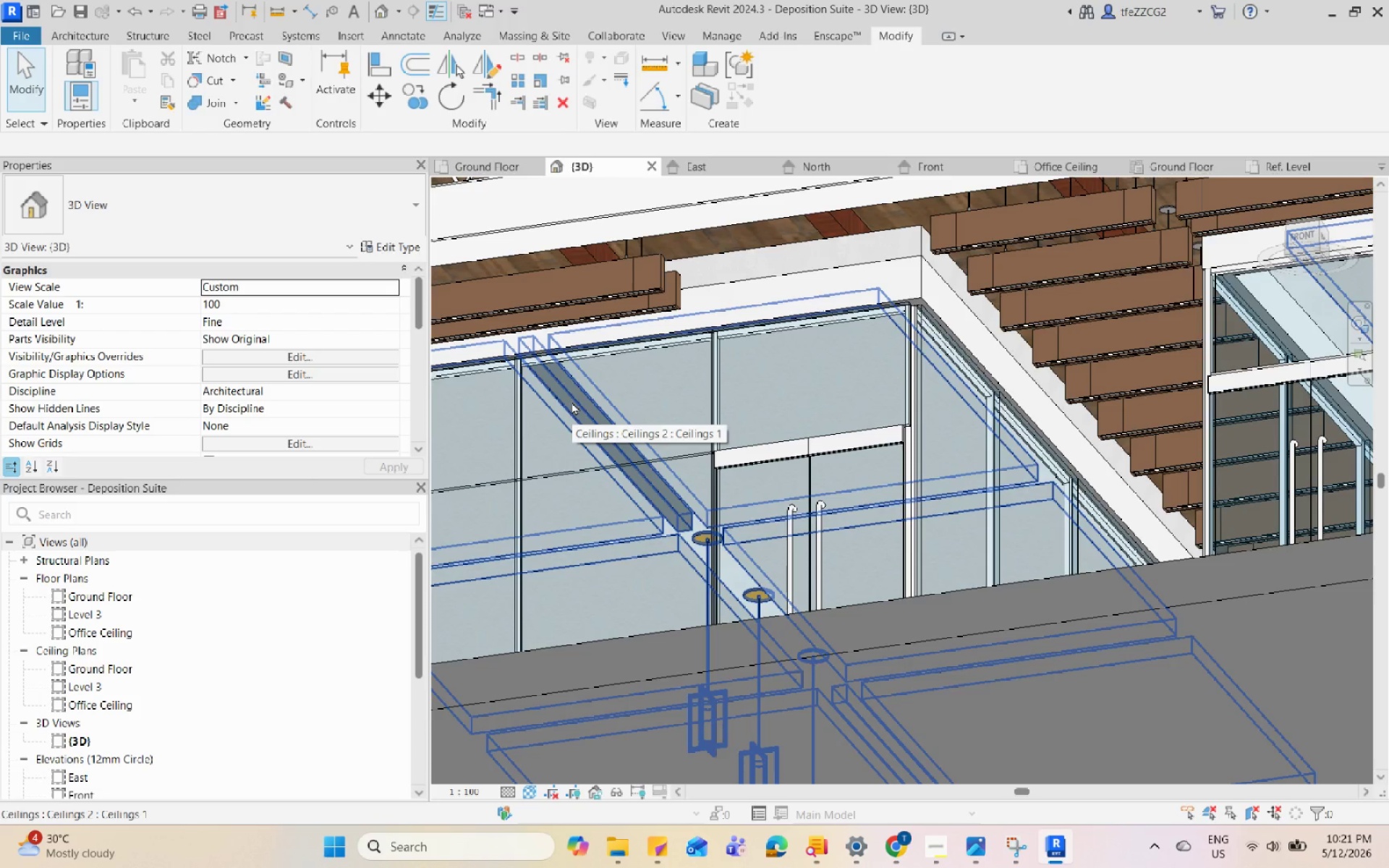 
left_click([572, 401])
 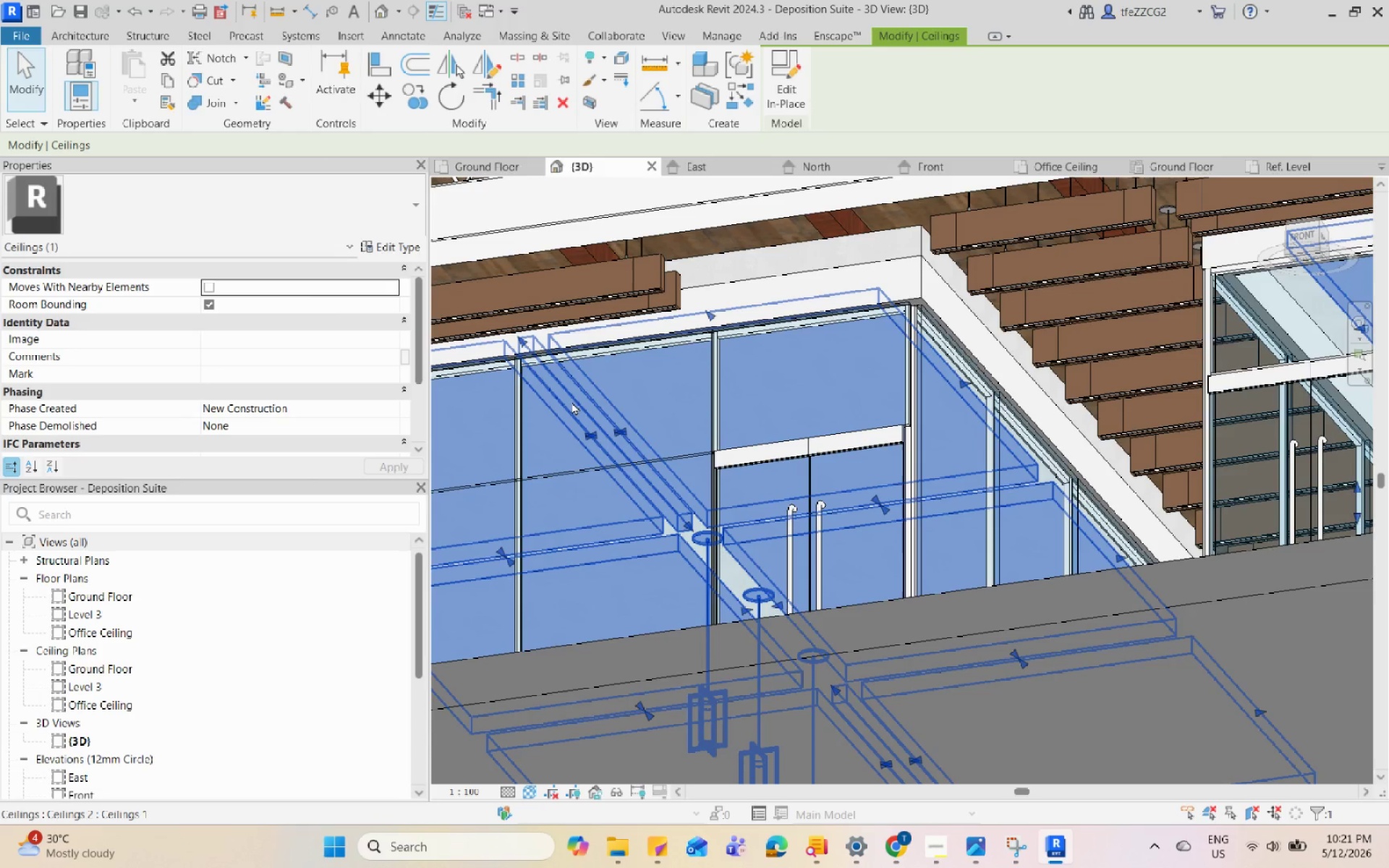 
left_click([572, 401])
 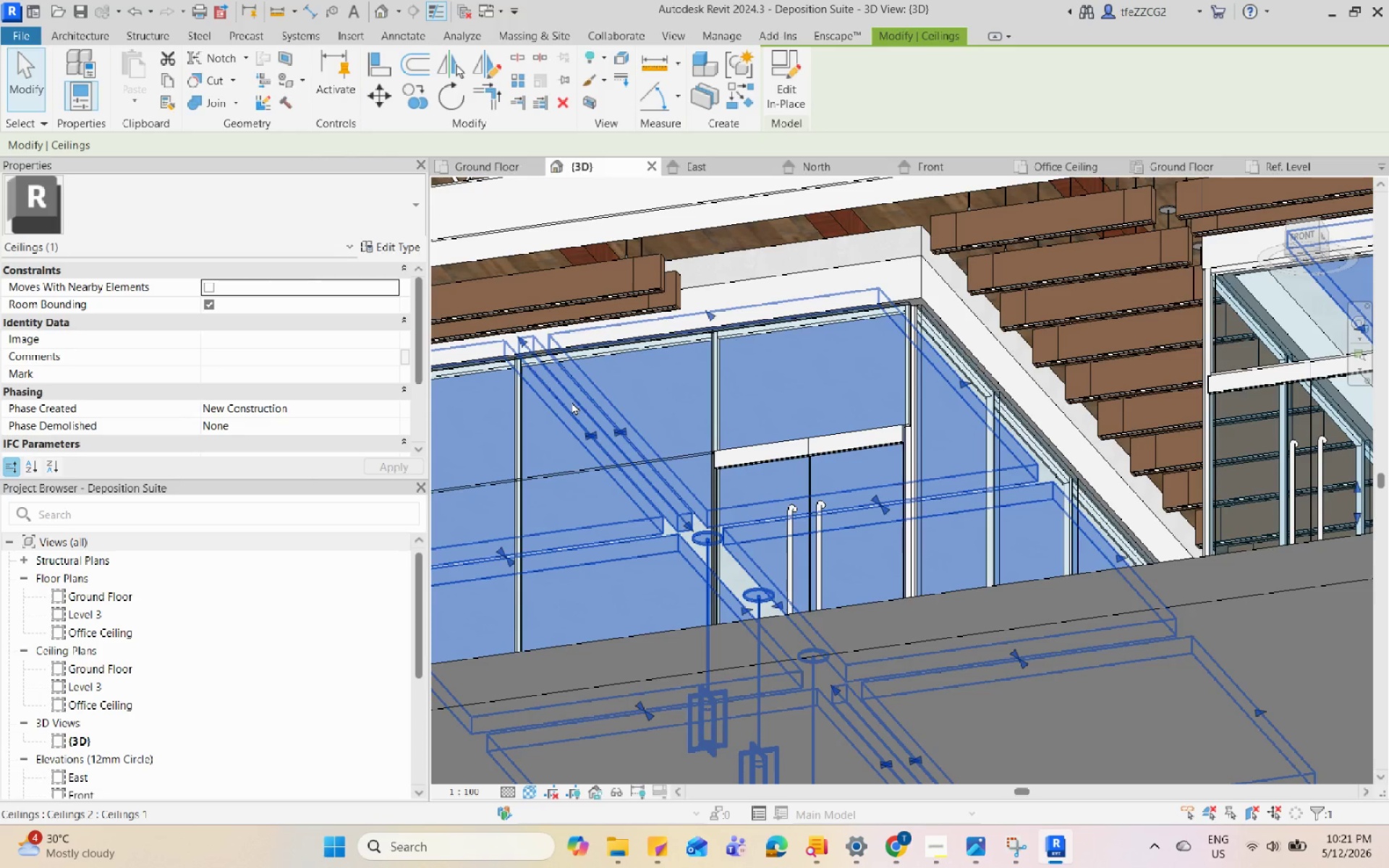 
left_click([572, 401])
 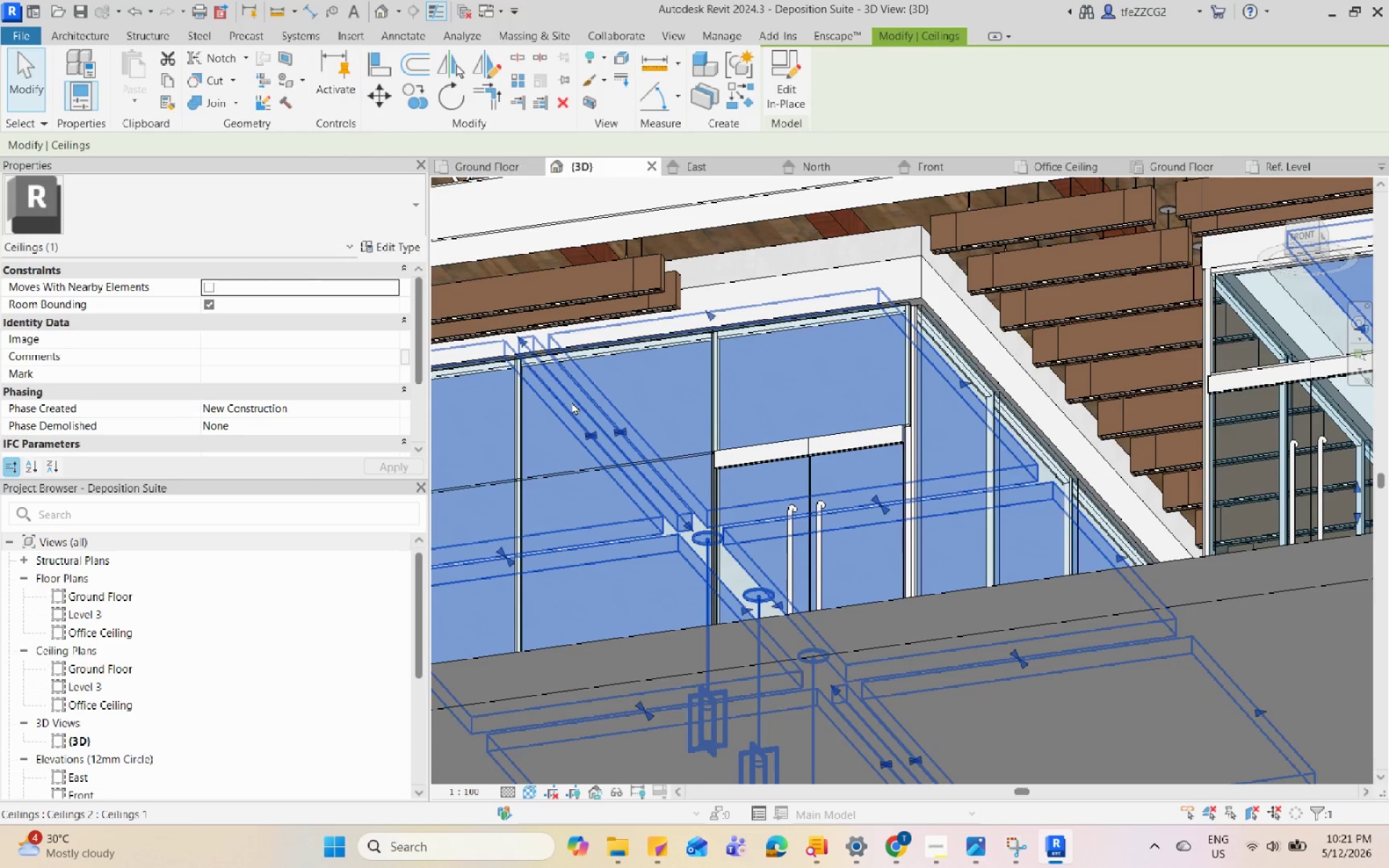 
double_click([572, 401])
 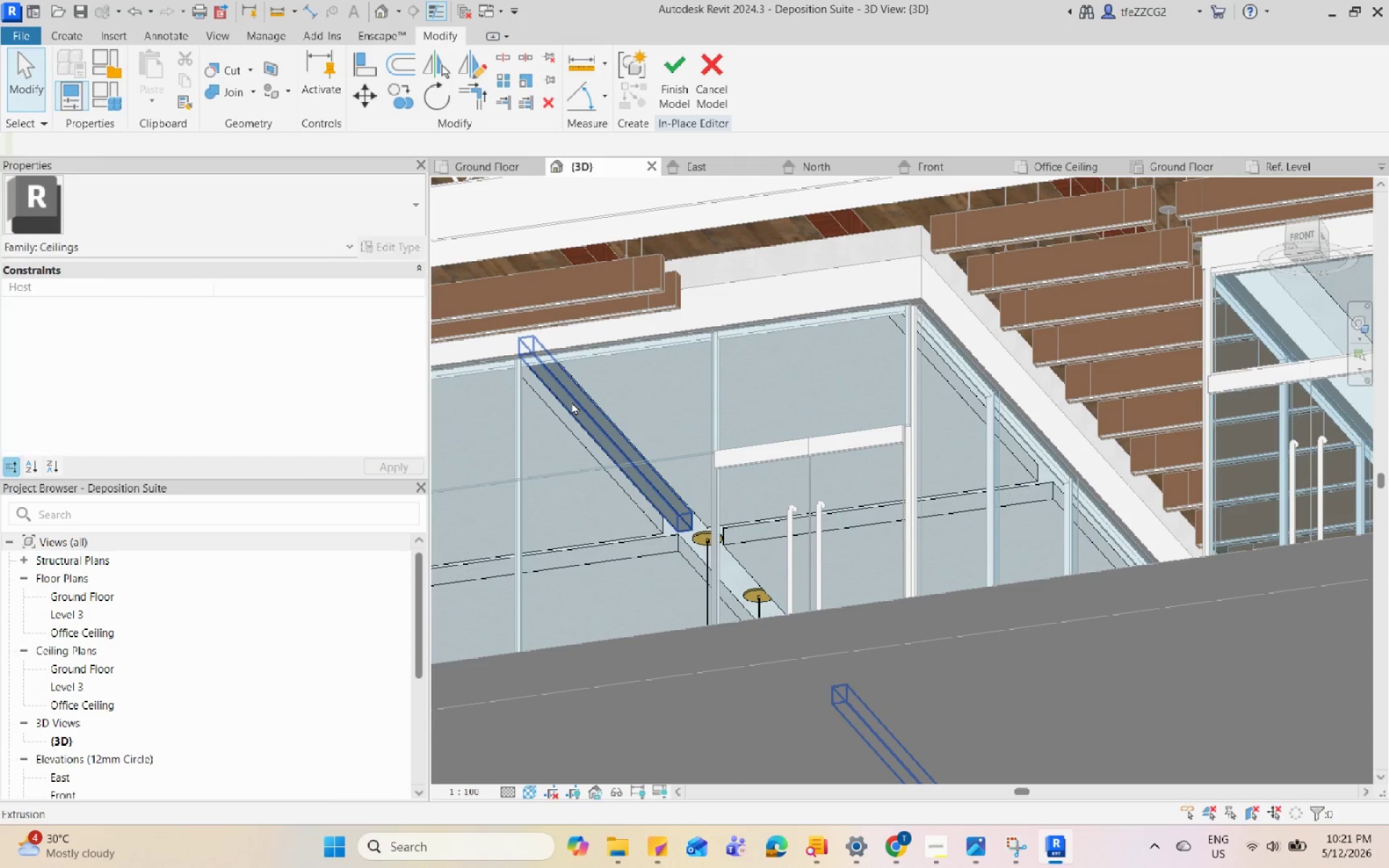 
left_click([572, 401])
 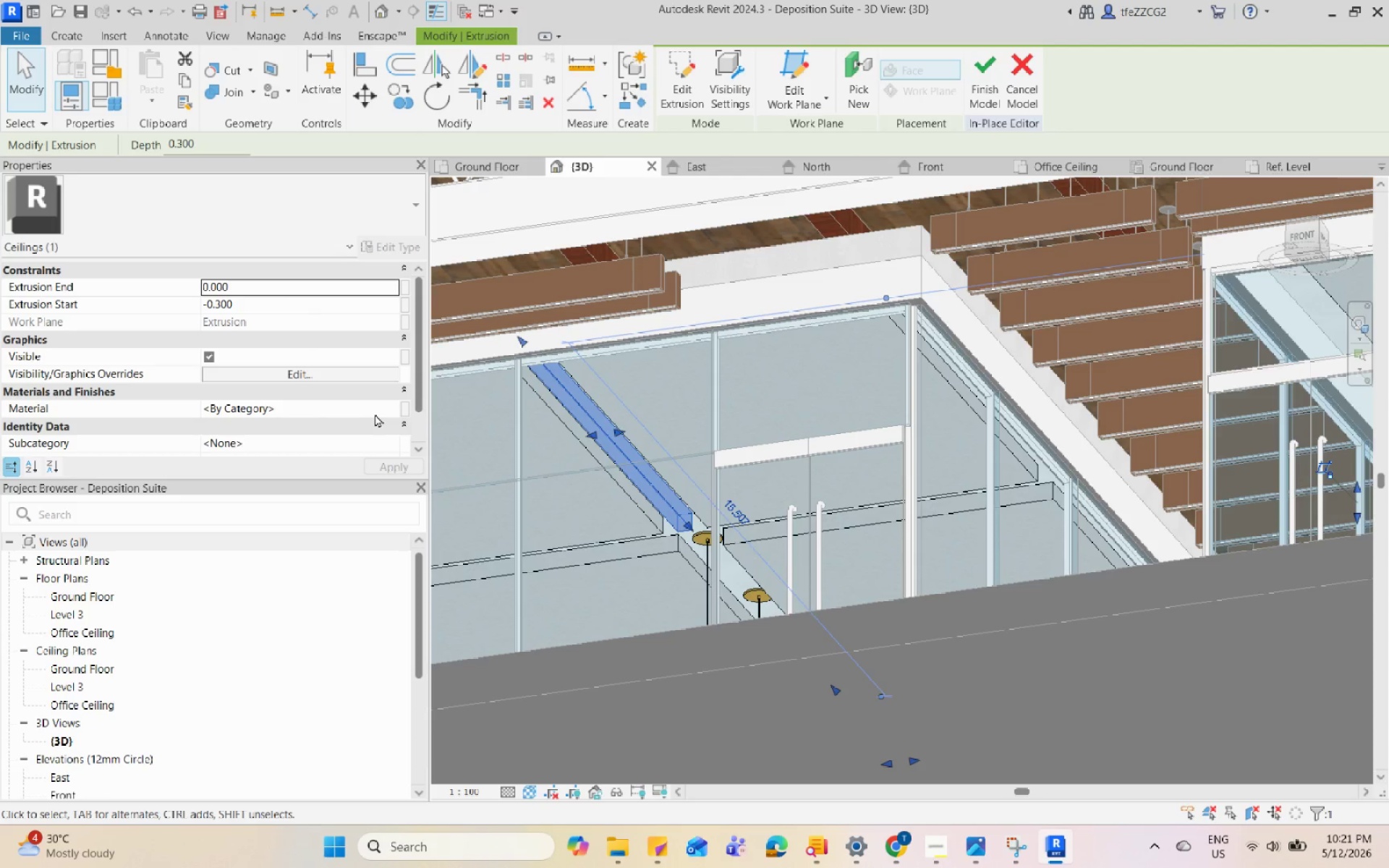 
left_click([395, 410])
 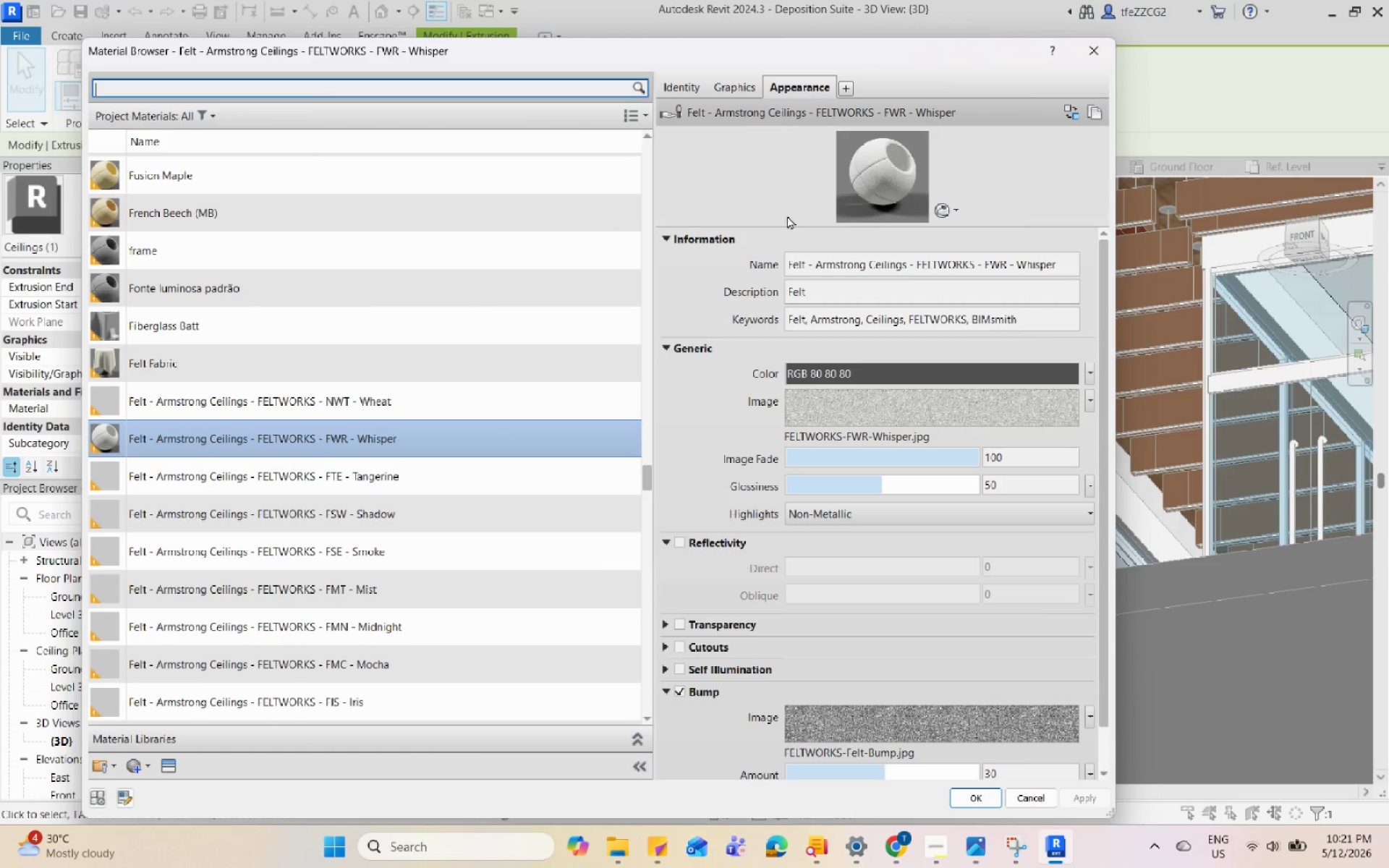 
right_click([225, 435])
 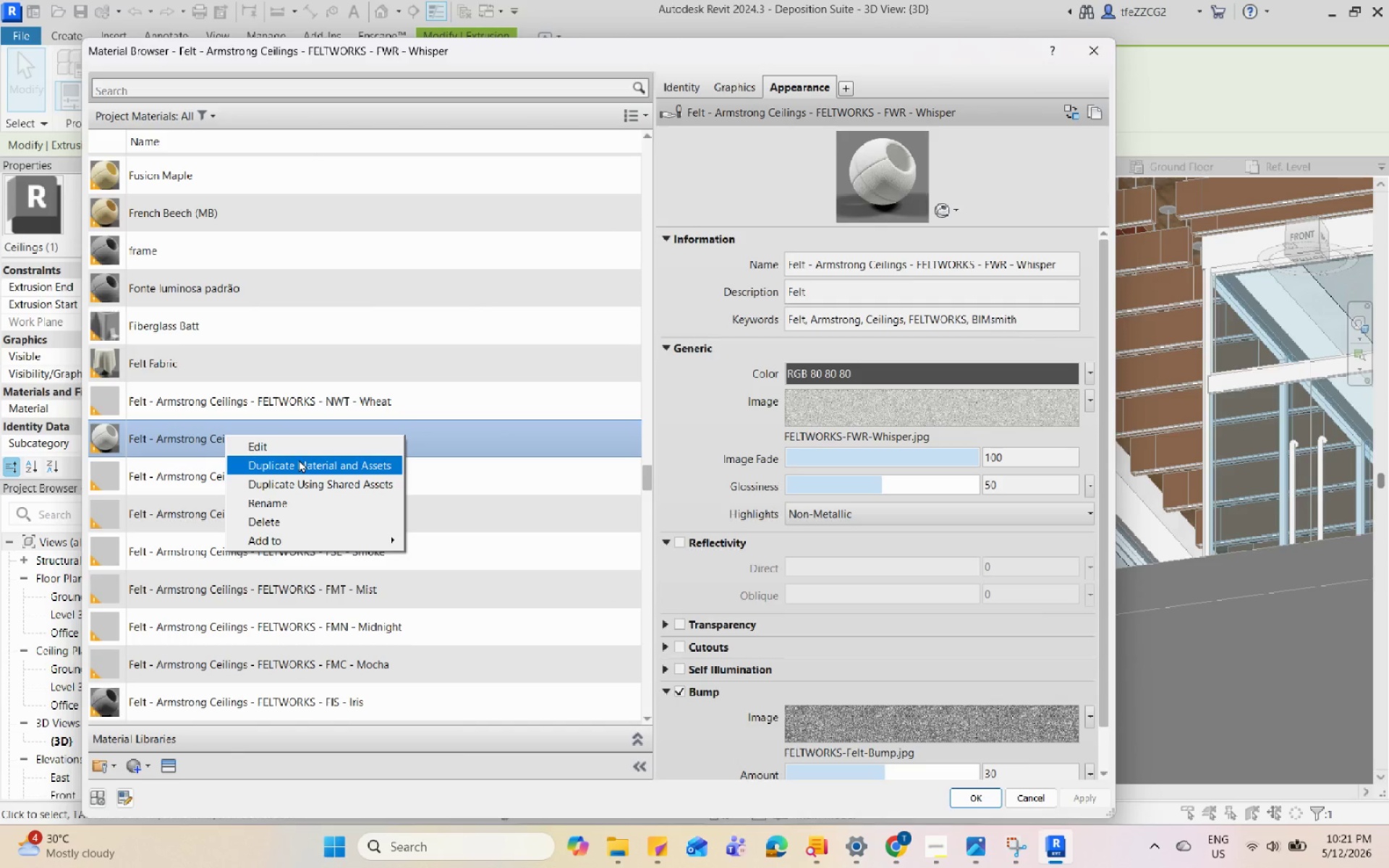 
left_click([310, 464])
 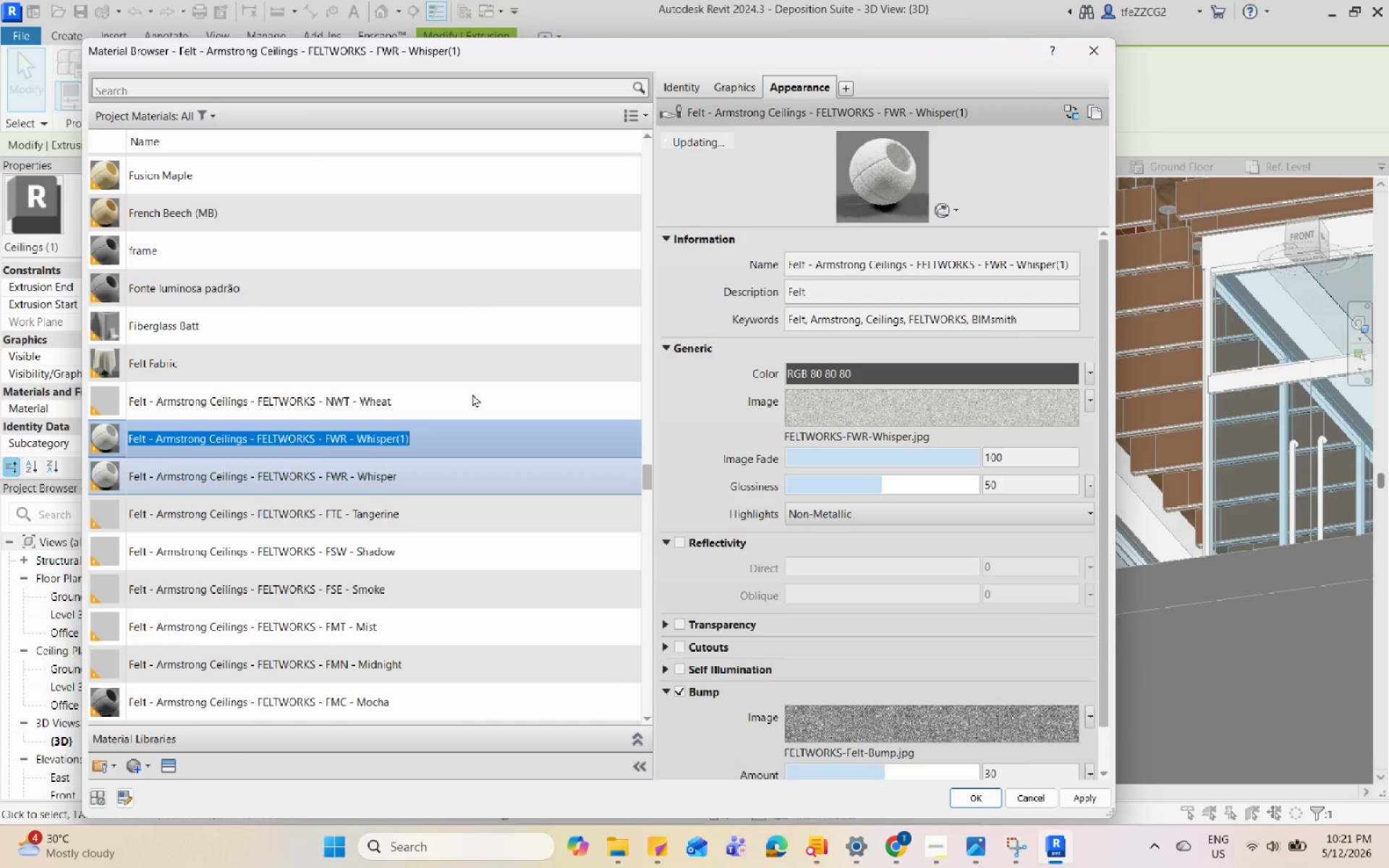 
type(Emissive)
 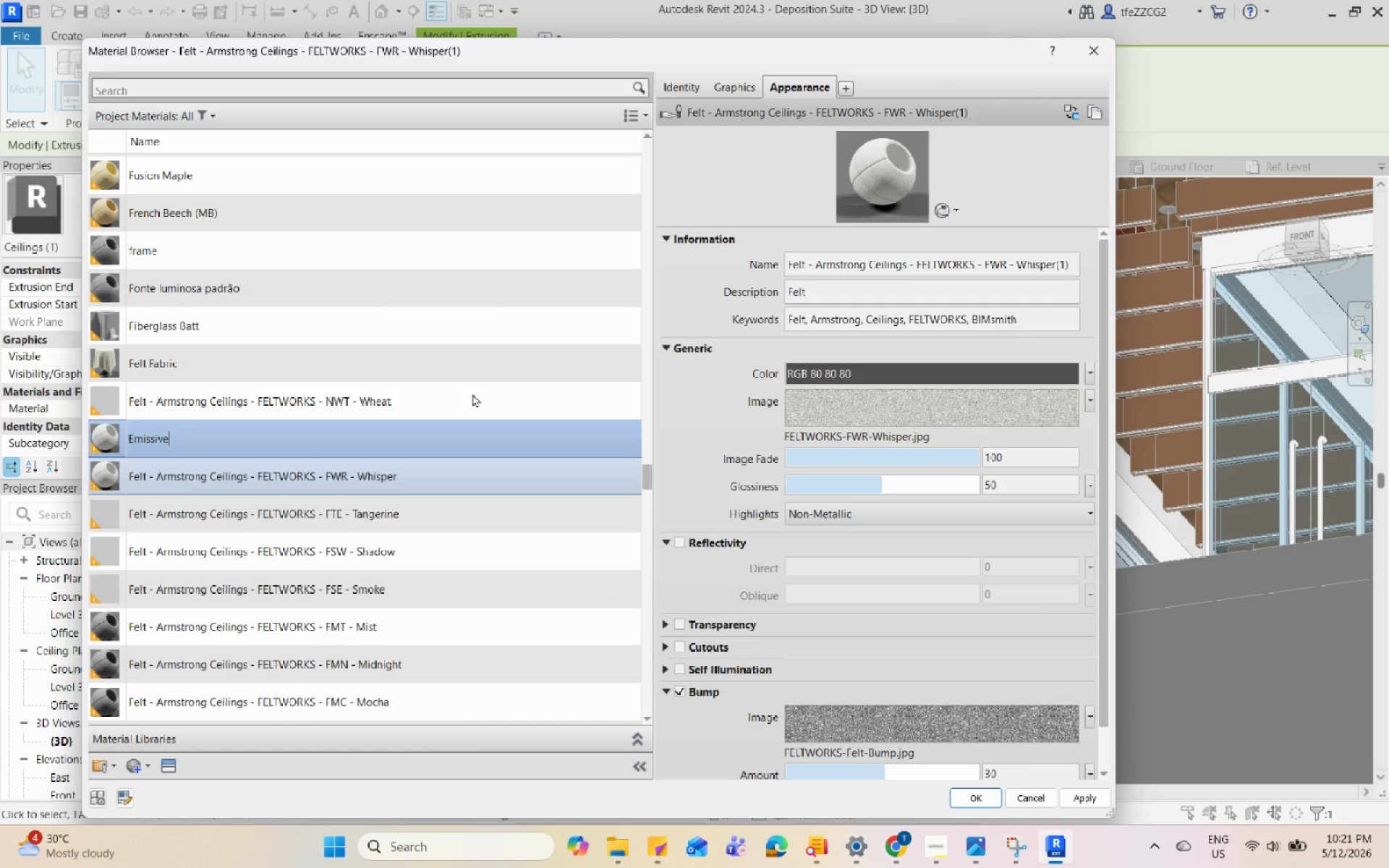 
key(Enter)
 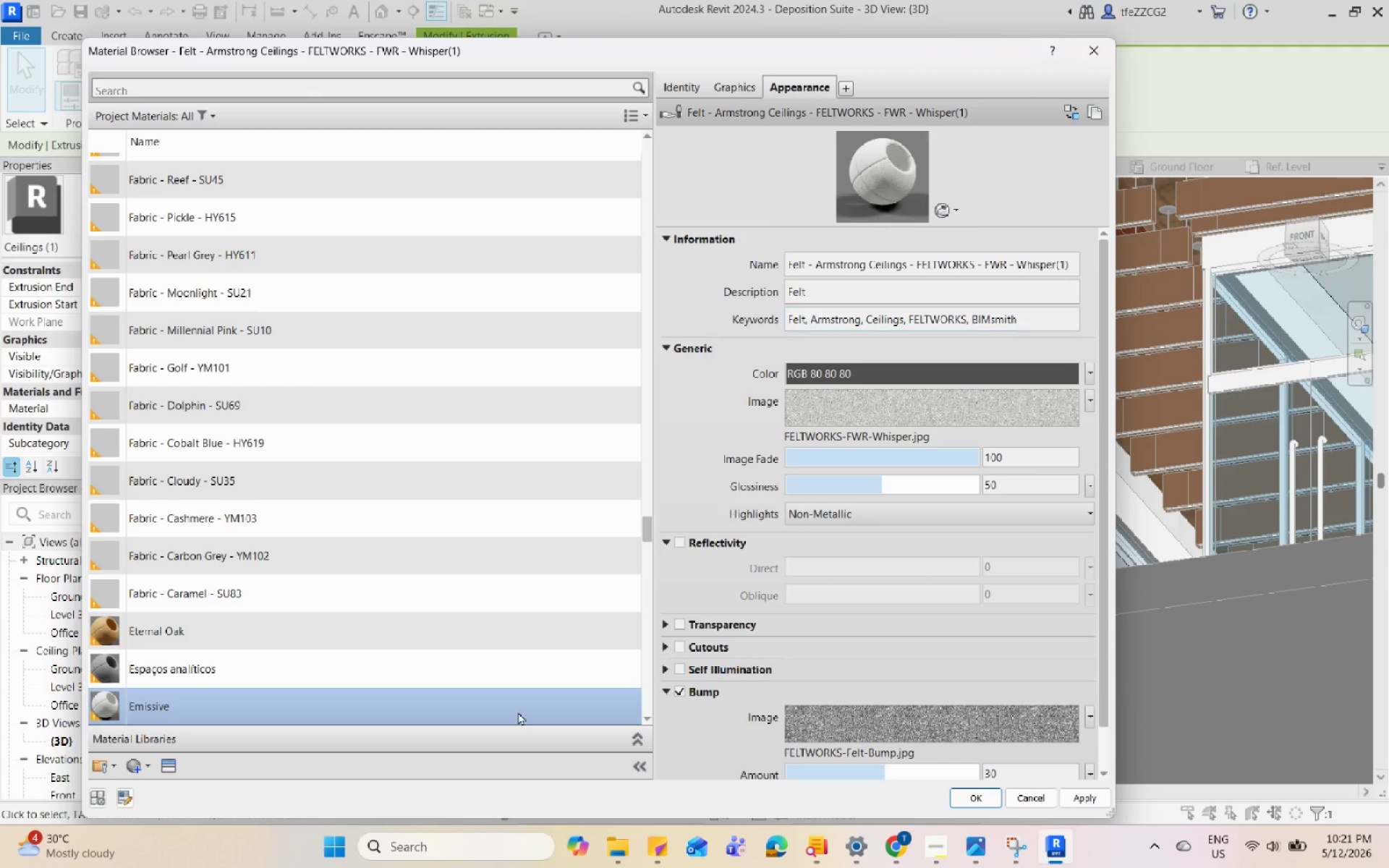 
left_click([175, 767])
 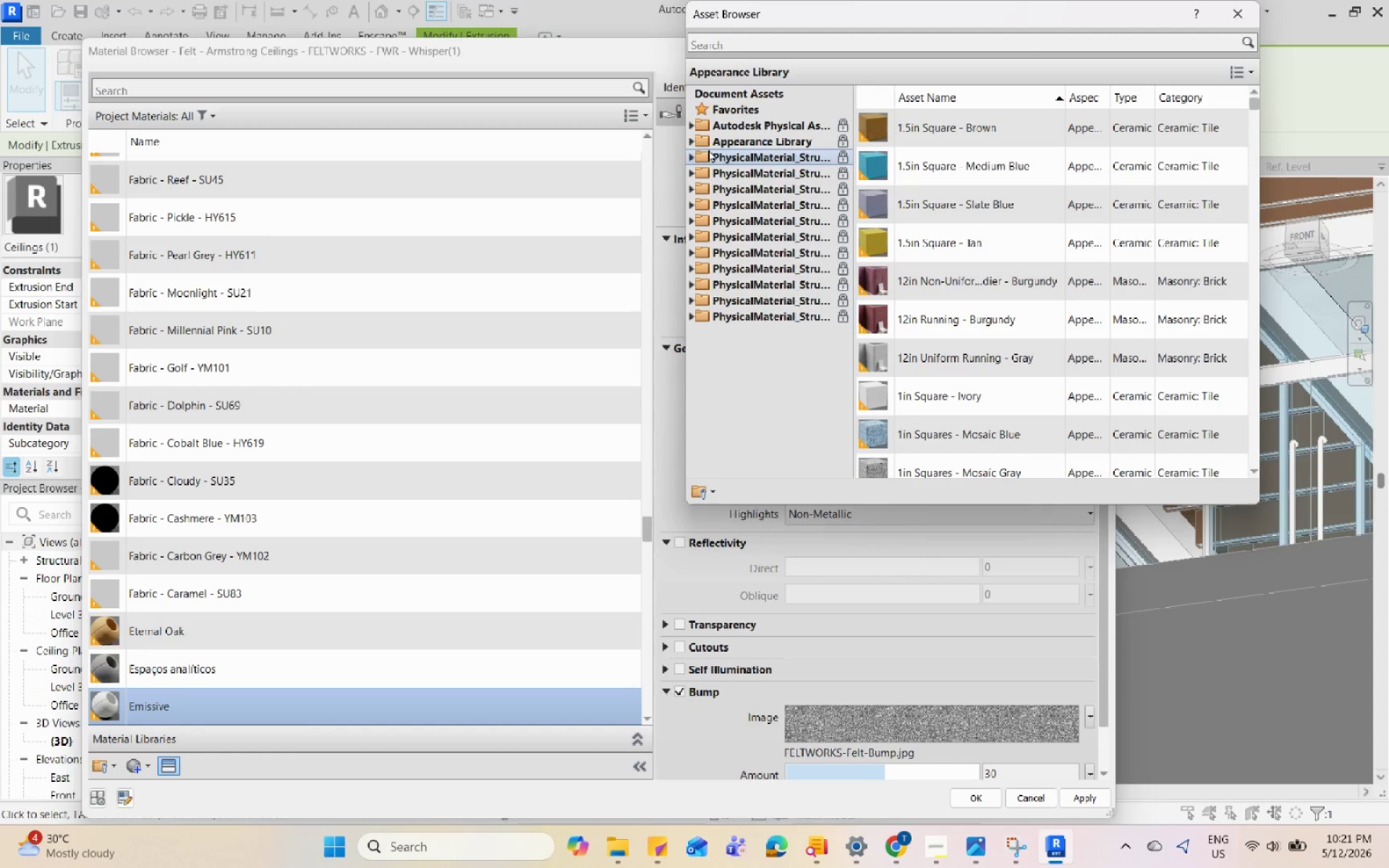 
left_click([694, 144])
 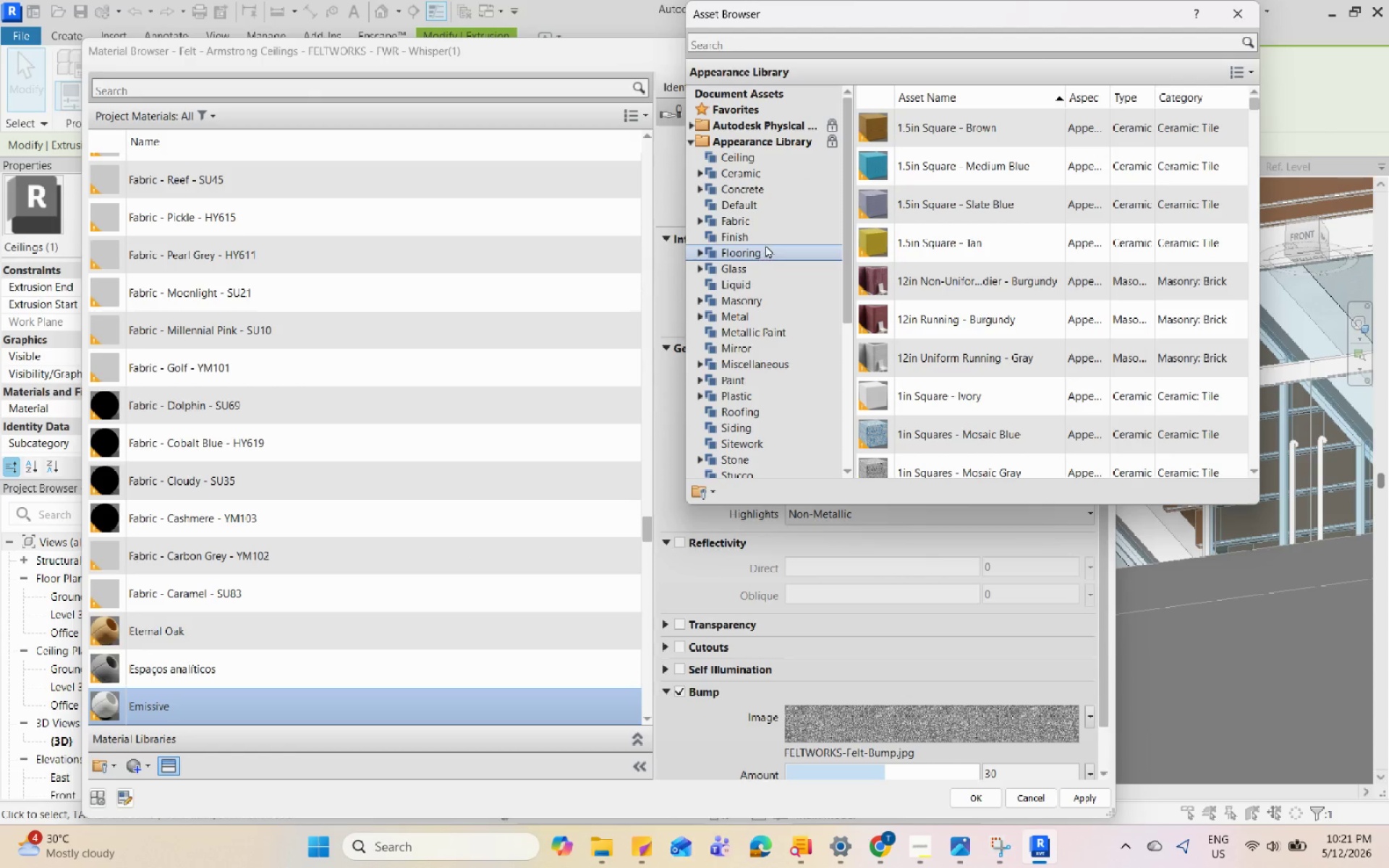 
left_click([770, 230])
 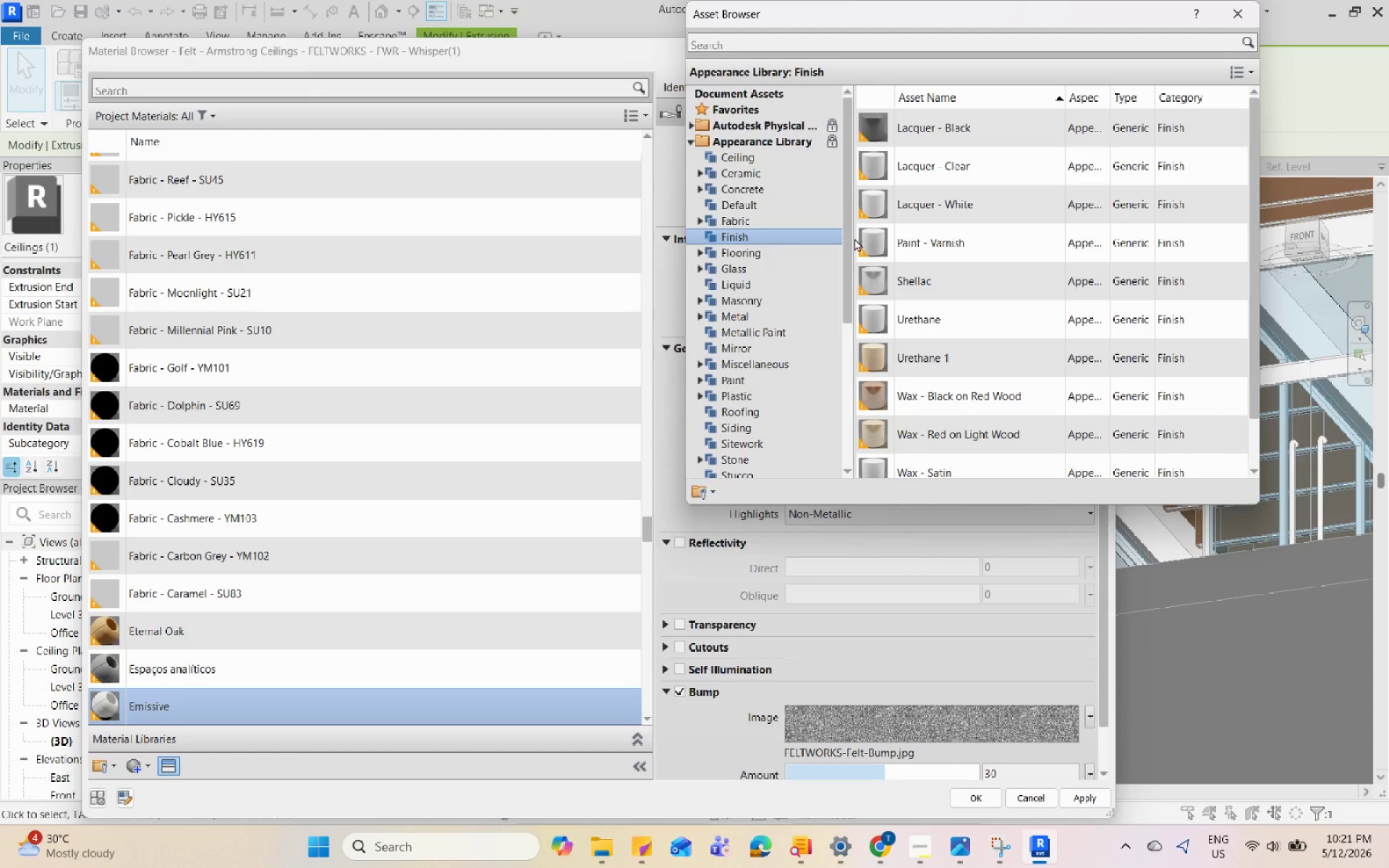 
scroll: coordinate [1051, 260], scroll_direction: down, amount: 5.0
 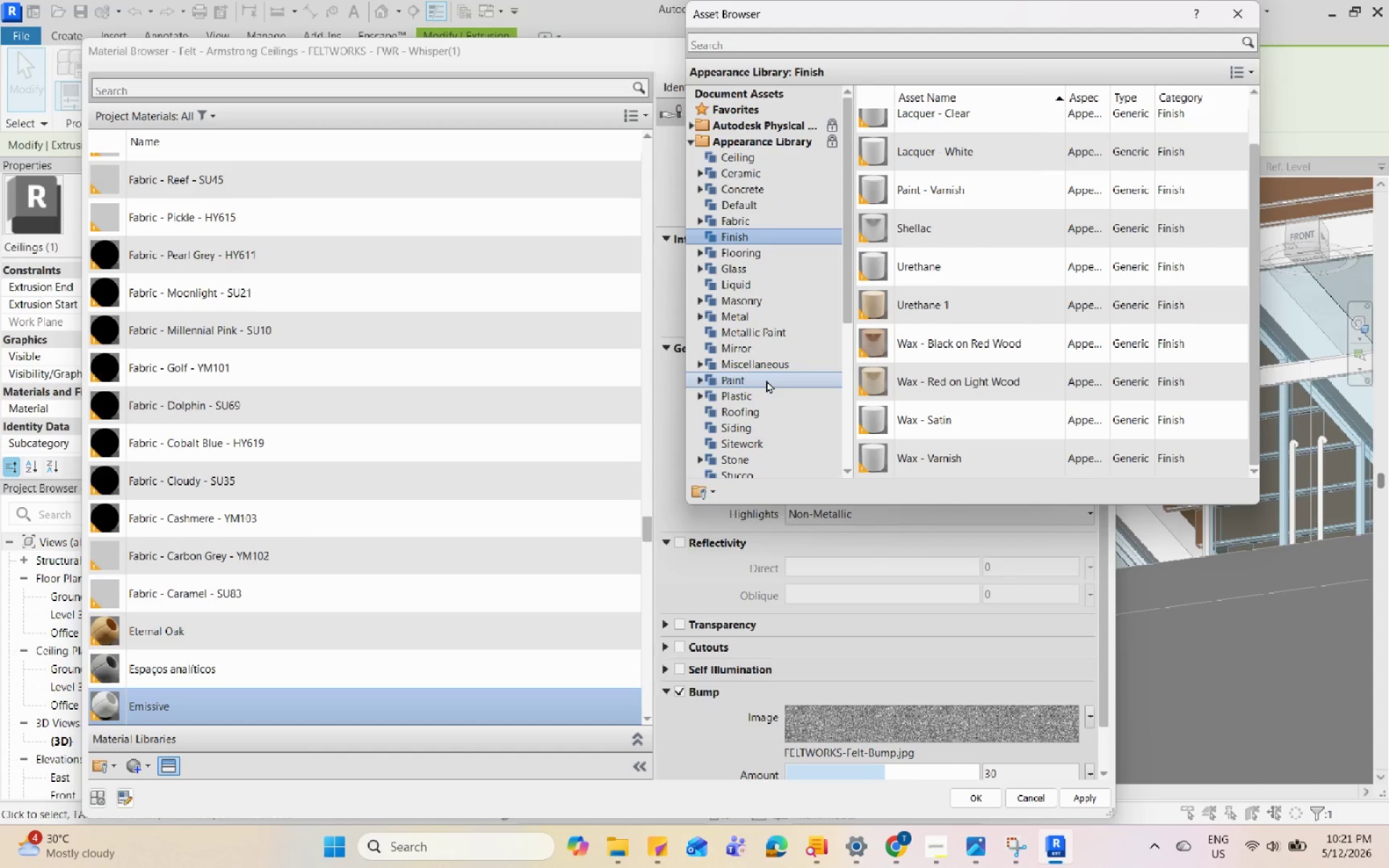 
scroll: coordinate [766, 380], scroll_direction: none, amount: 0.0
 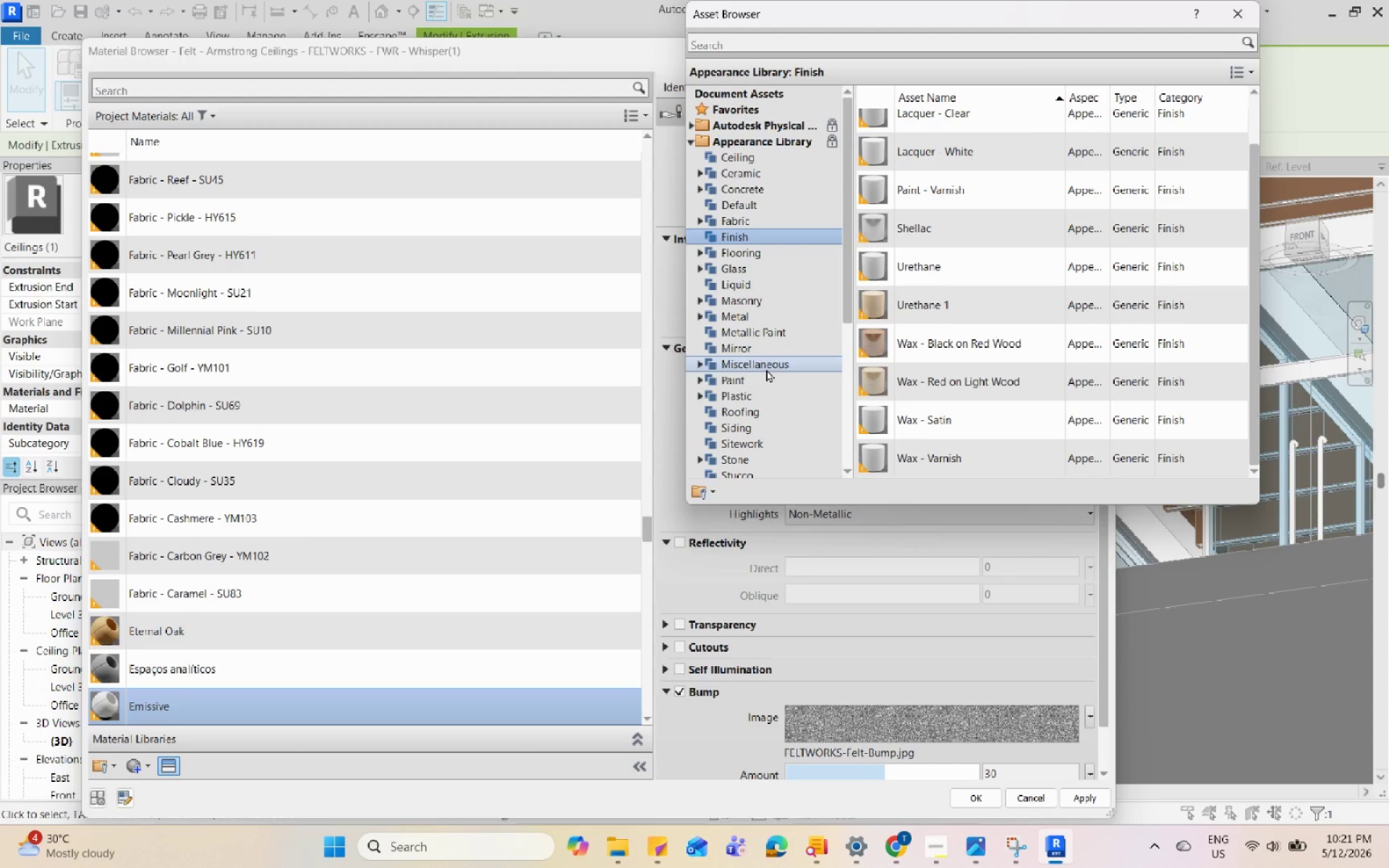 
scroll: coordinate [766, 369], scroll_direction: up, amount: 1.0
 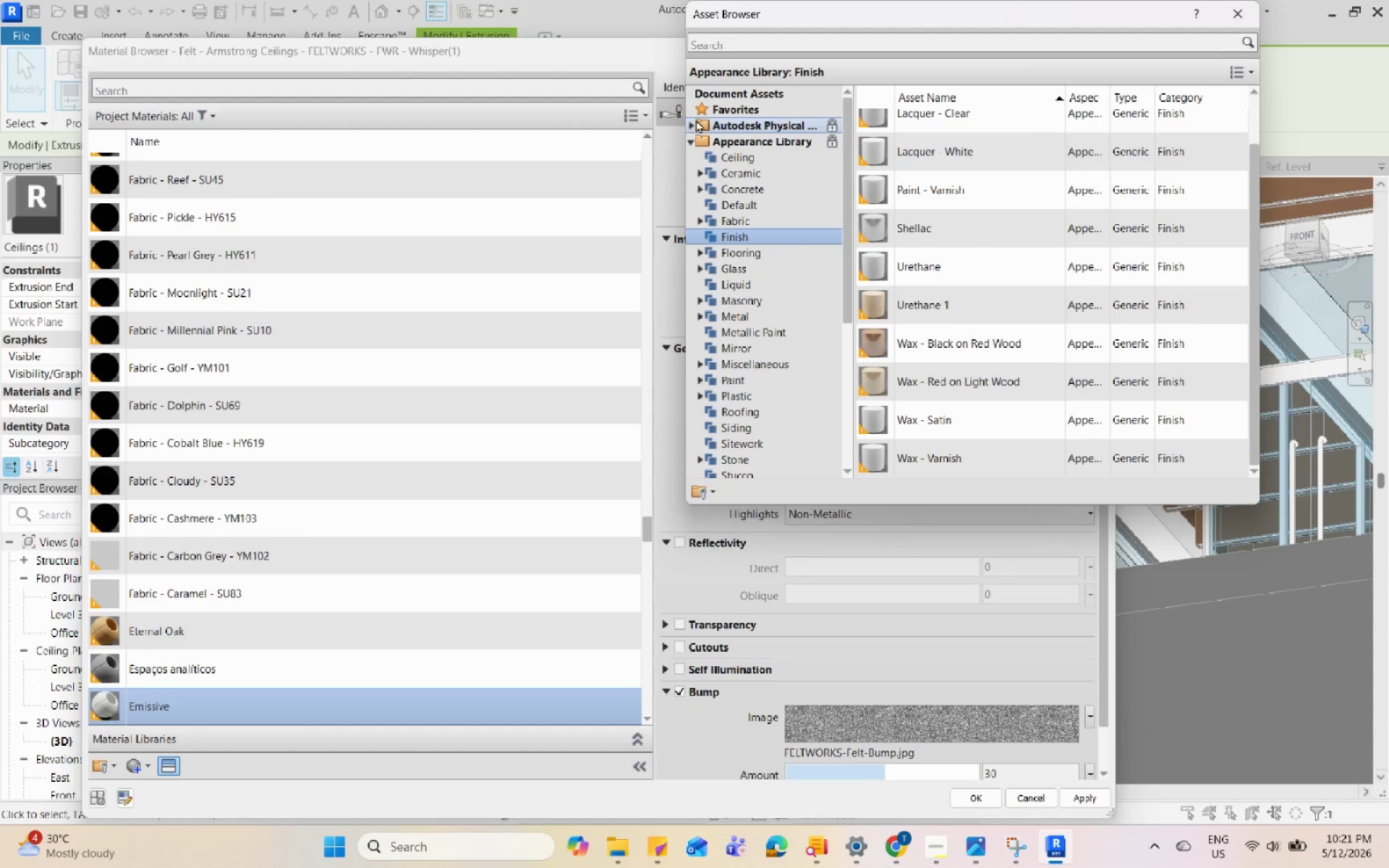 
left_click([692, 124])
 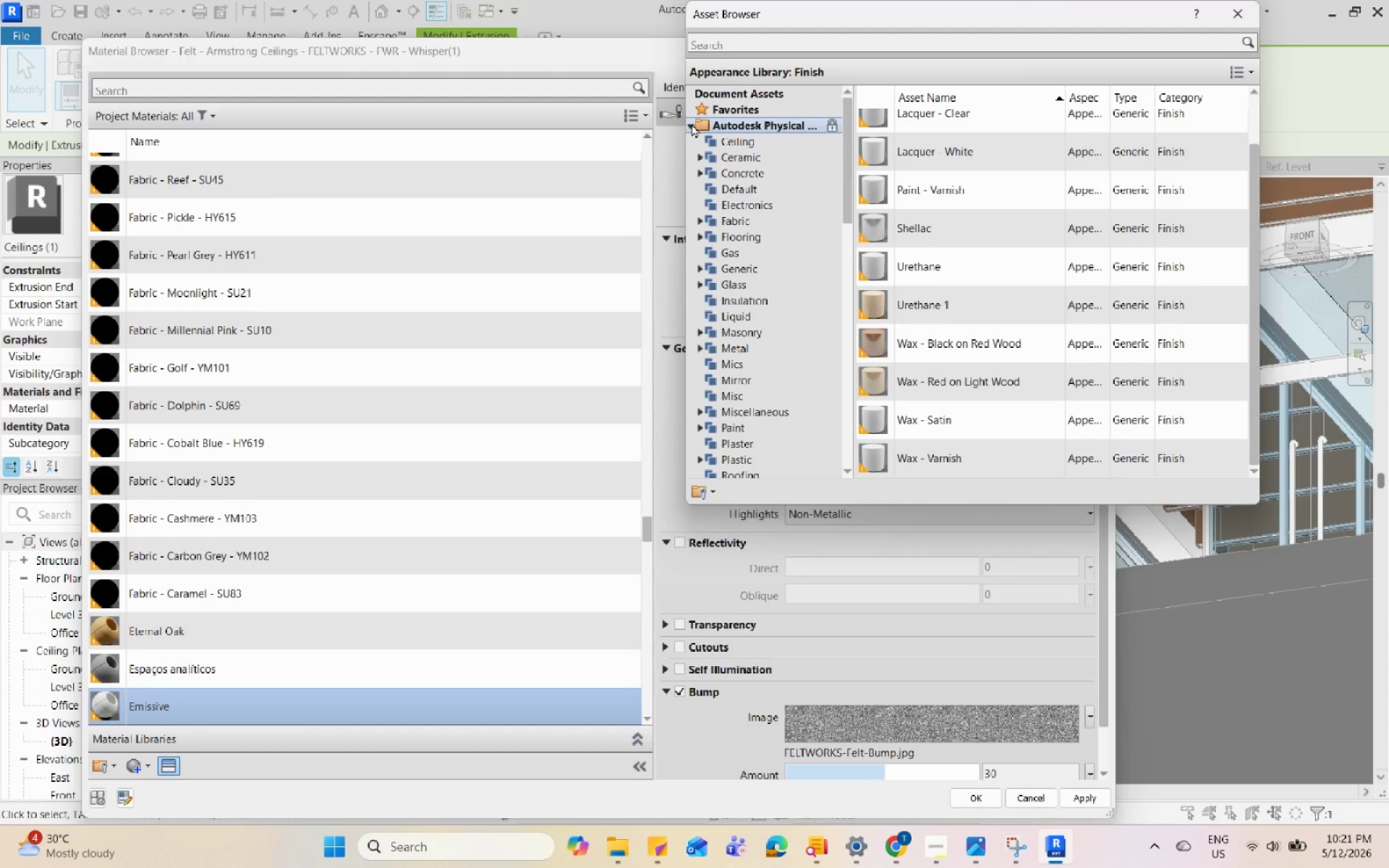 
left_click([692, 124])
 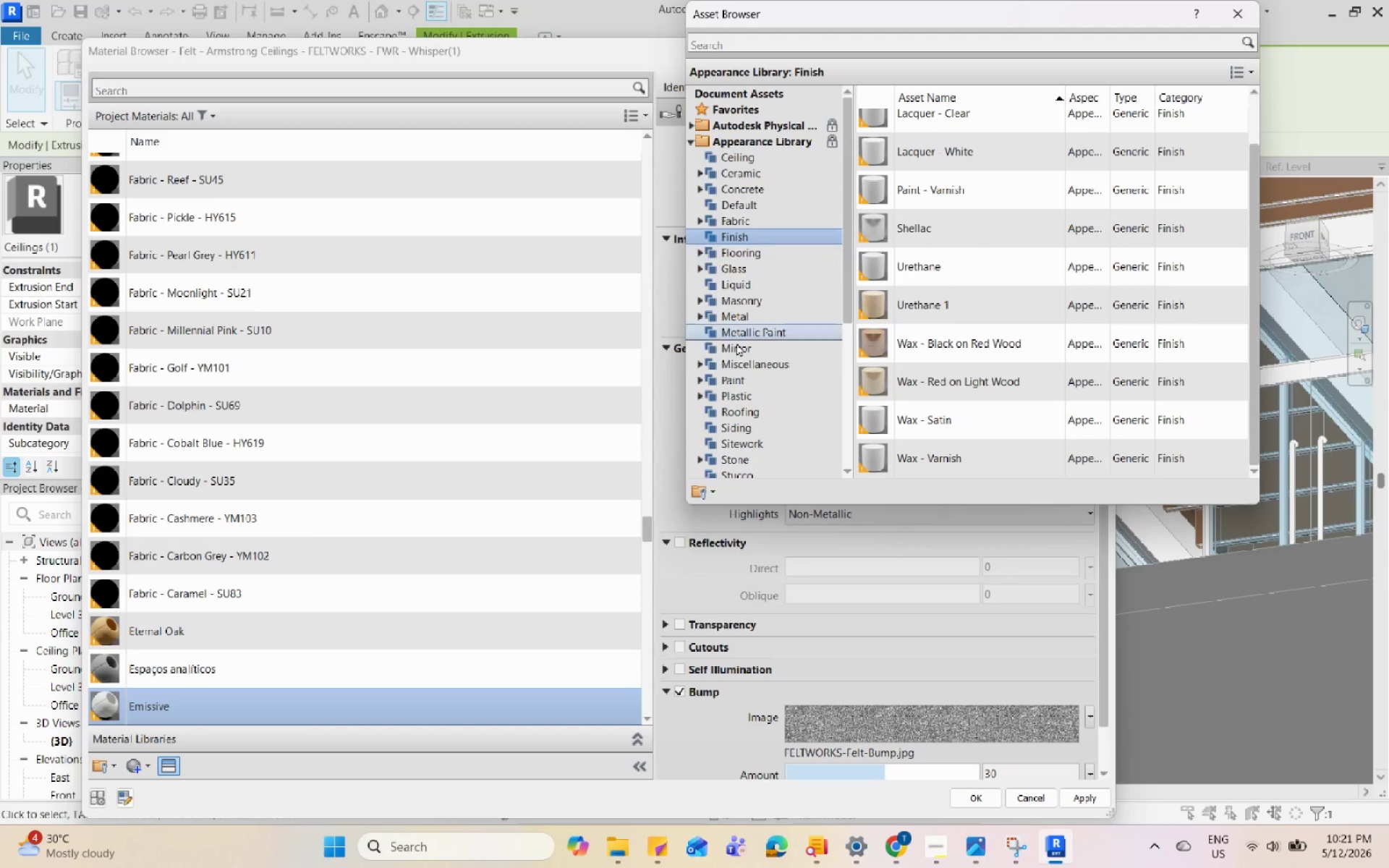 
scroll: coordinate [747, 401], scroll_direction: down, amount: 2.0
 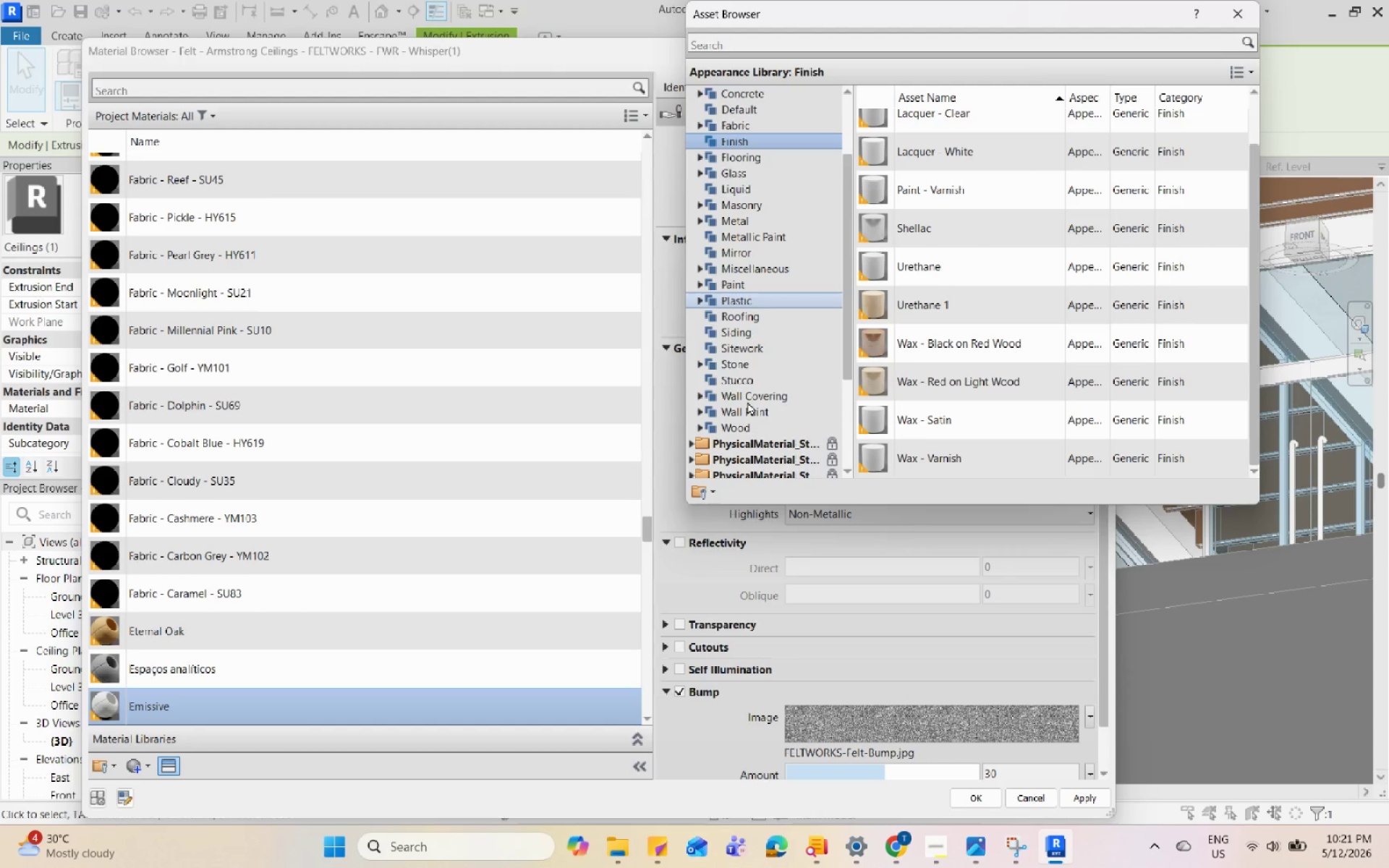 
scroll: coordinate [751, 352], scroll_direction: up, amount: 3.0
 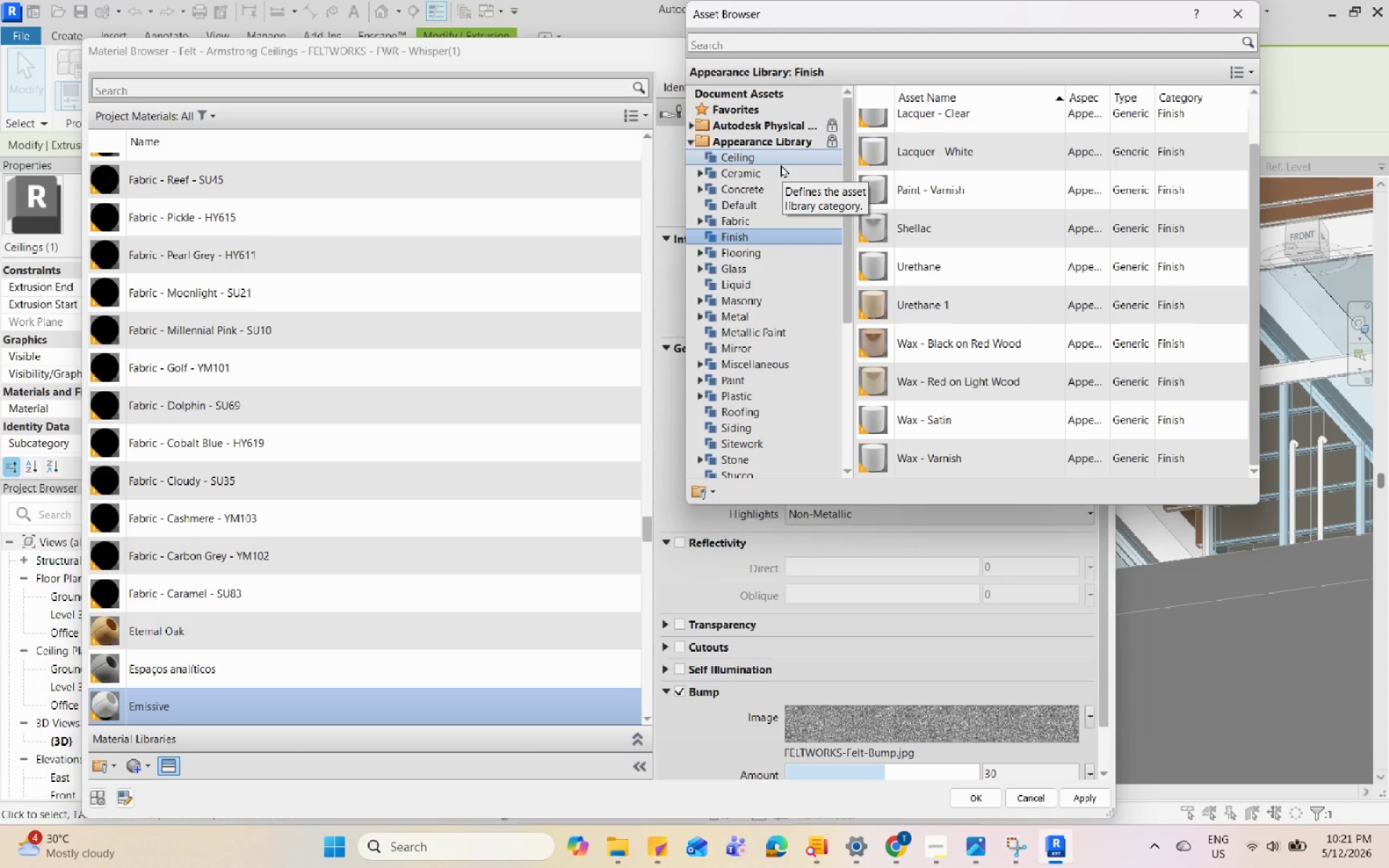 
scroll: coordinate [796, 401], scroll_direction: down, amount: 1.0
 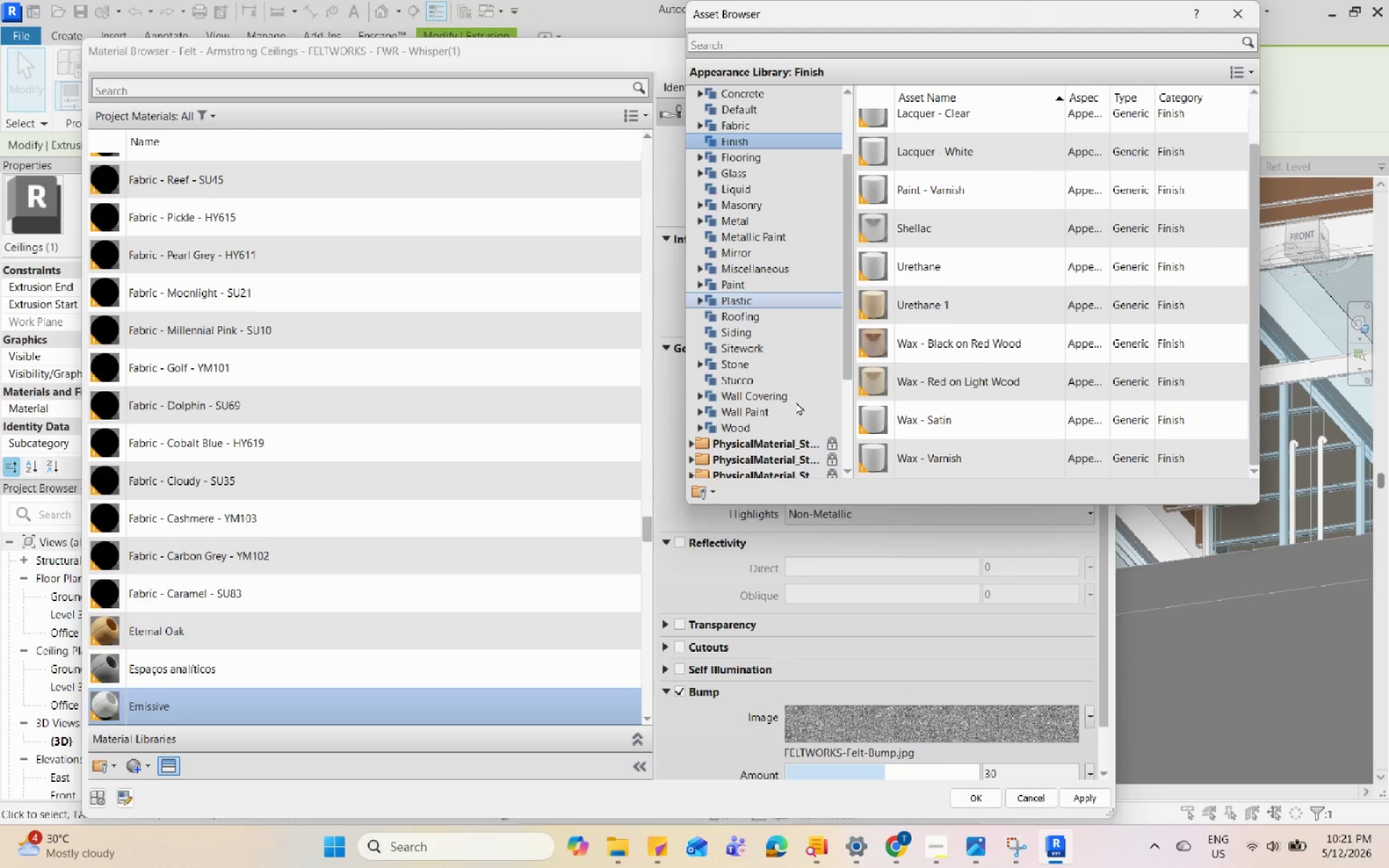 
scroll: coordinate [796, 401], scroll_direction: up, amount: 2.0
 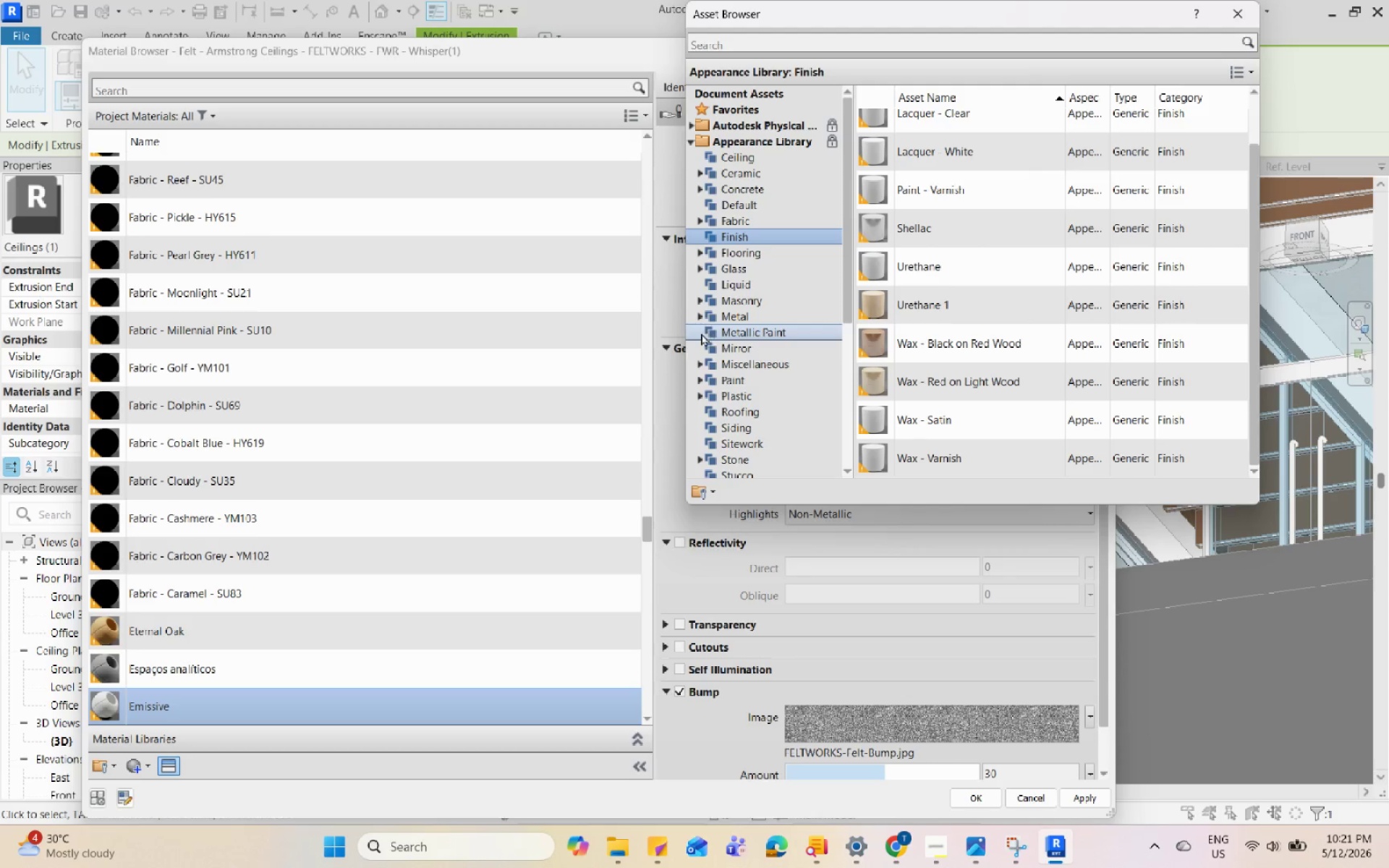 
left_click([697, 362])
 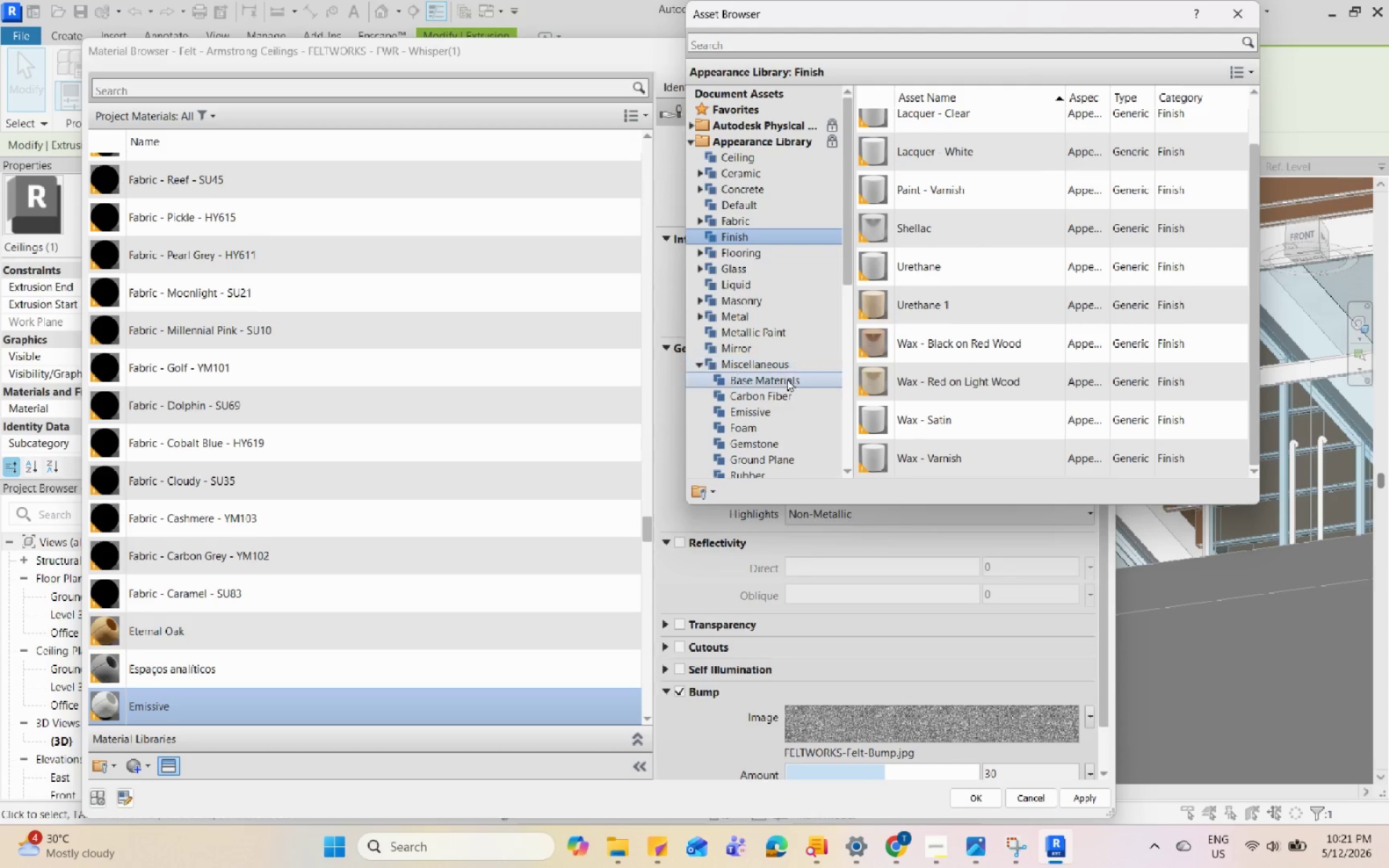 
left_click([789, 365])
 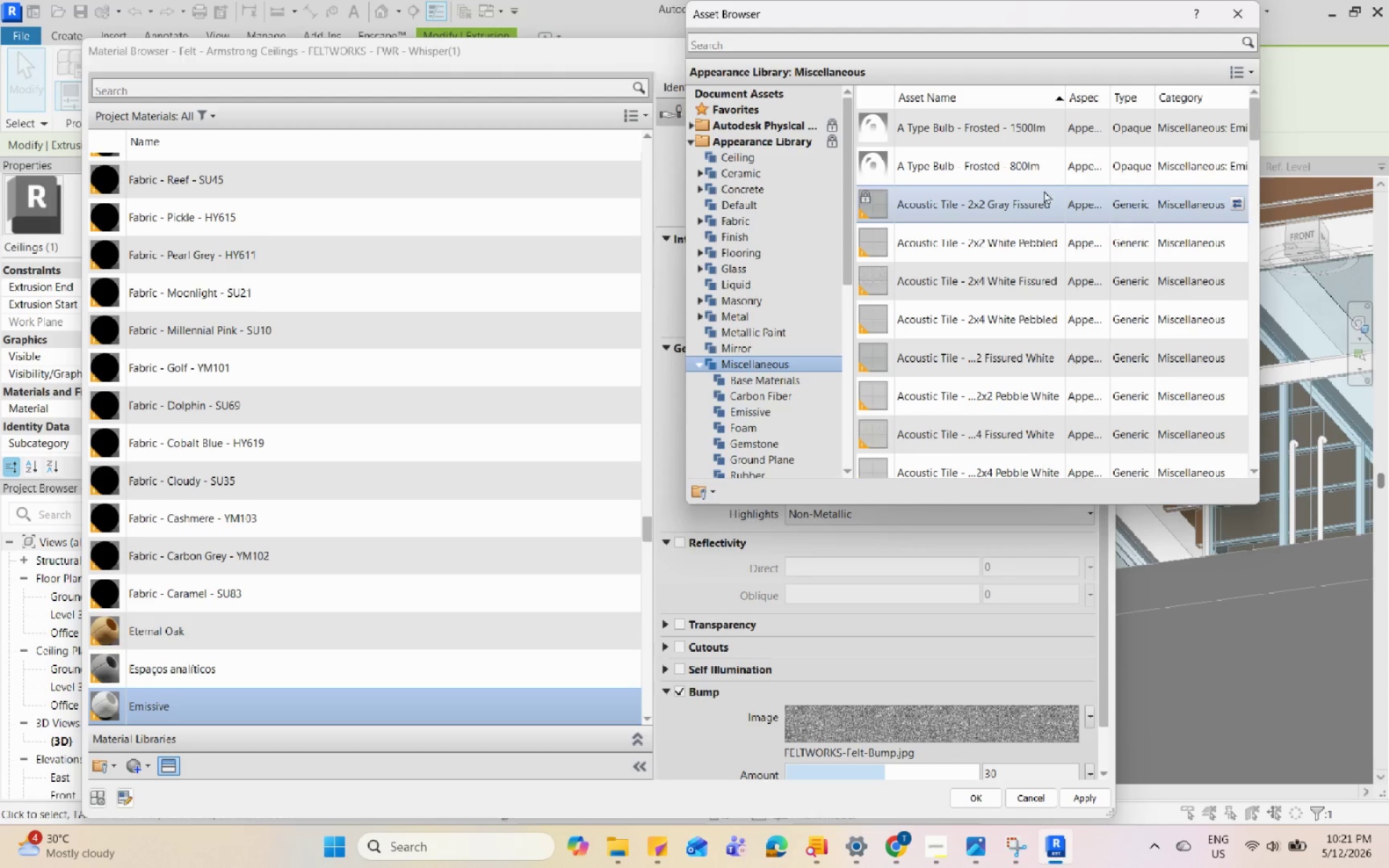 
mouse_move([990, 142])
 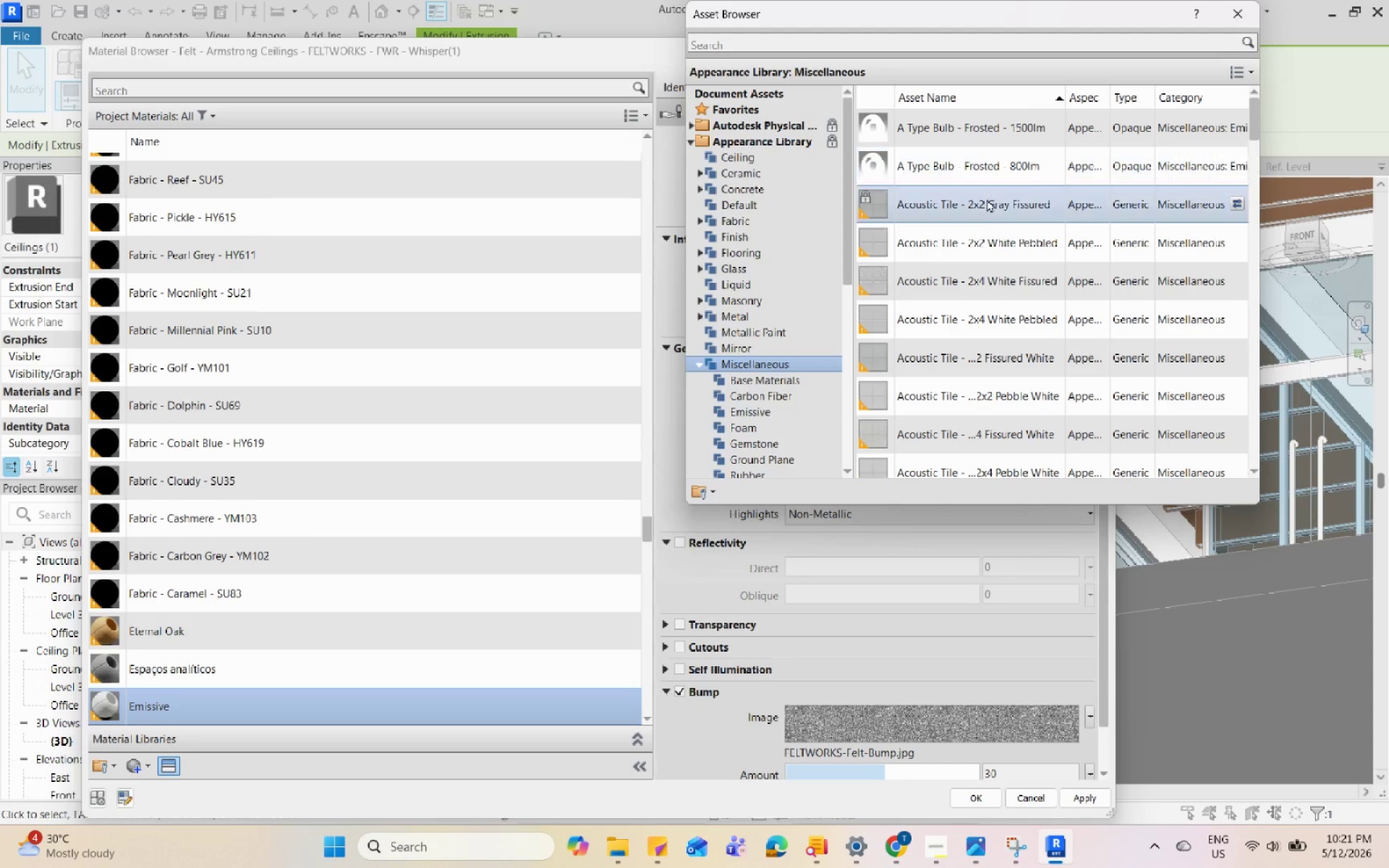 
scroll: coordinate [991, 318], scroll_direction: down, amount: 26.0
 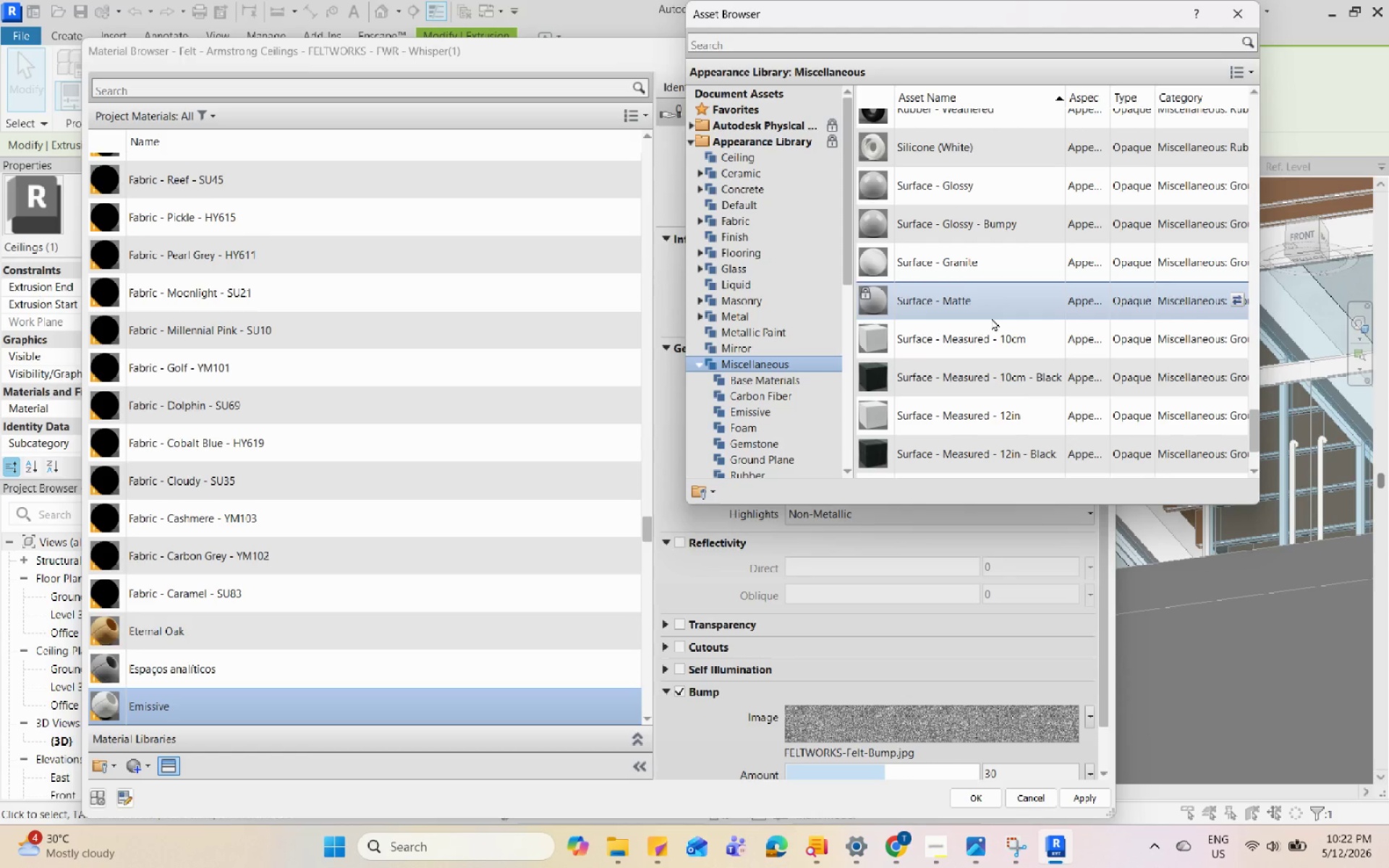 
scroll: coordinate [991, 318], scroll_direction: up, amount: 9.0
 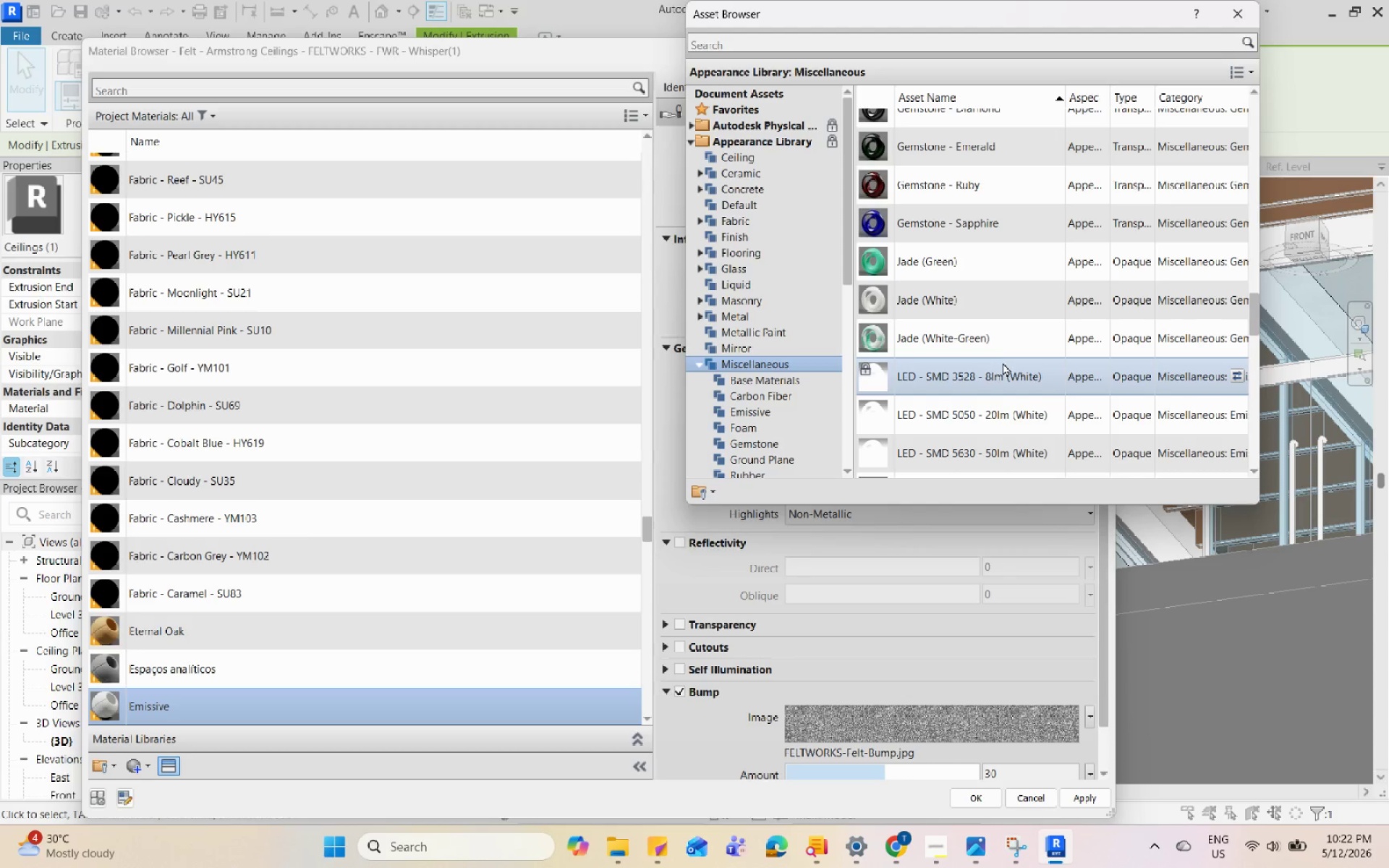 
left_click([1004, 364])
 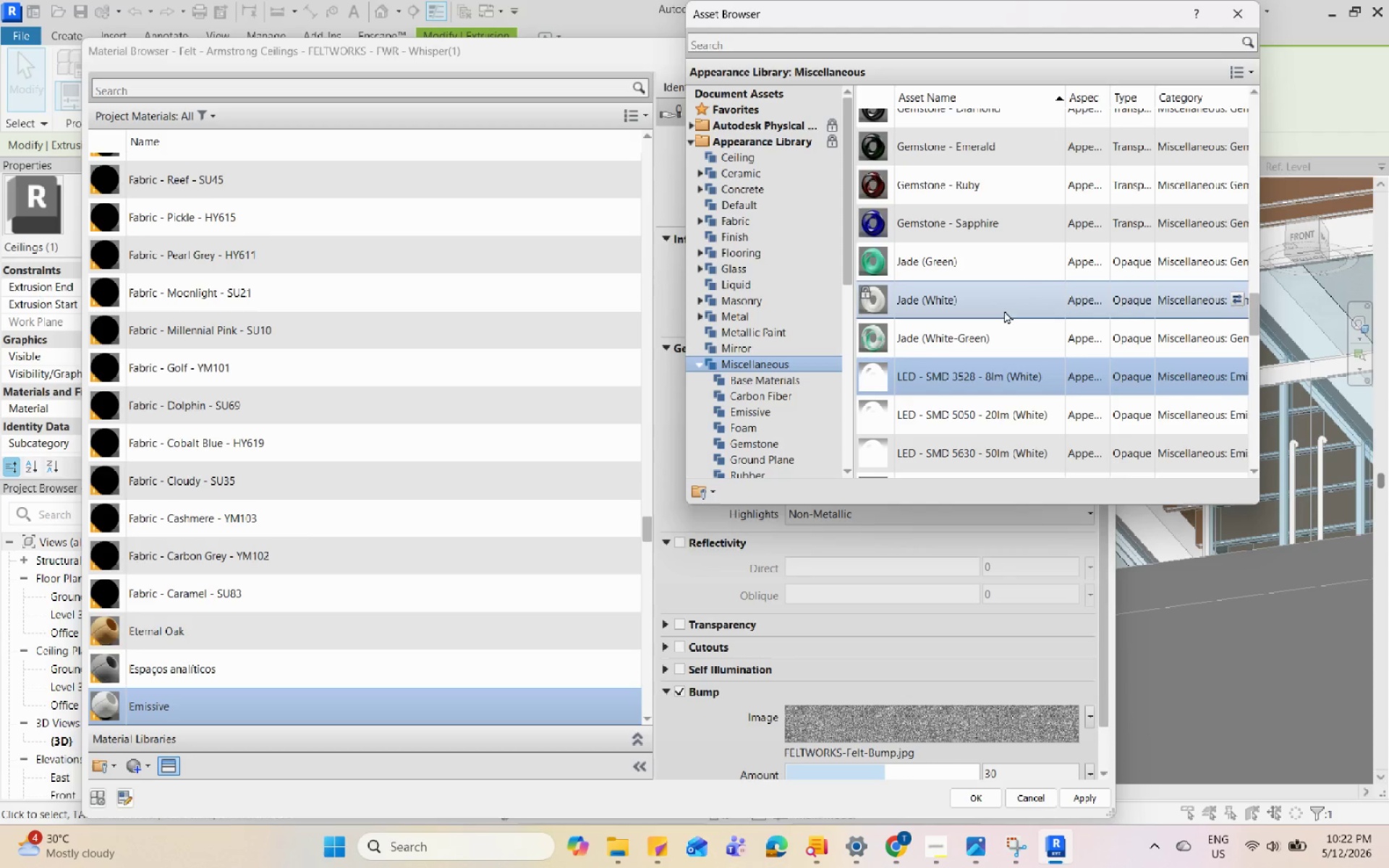 
scroll: coordinate [1003, 307], scroll_direction: up, amount: 21.0
 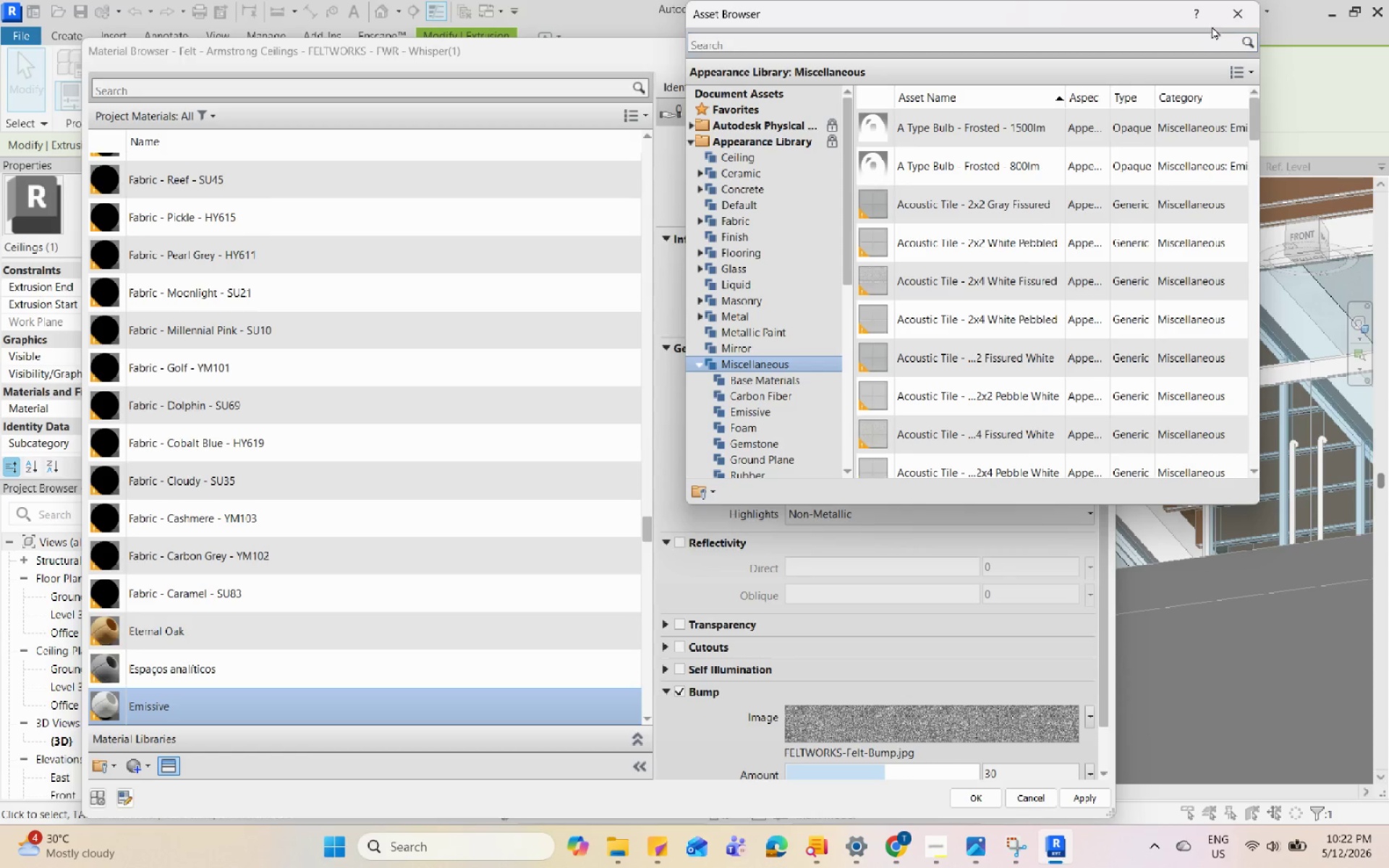 
scroll: coordinate [1182, 323], scroll_direction: down, amount: 16.0
 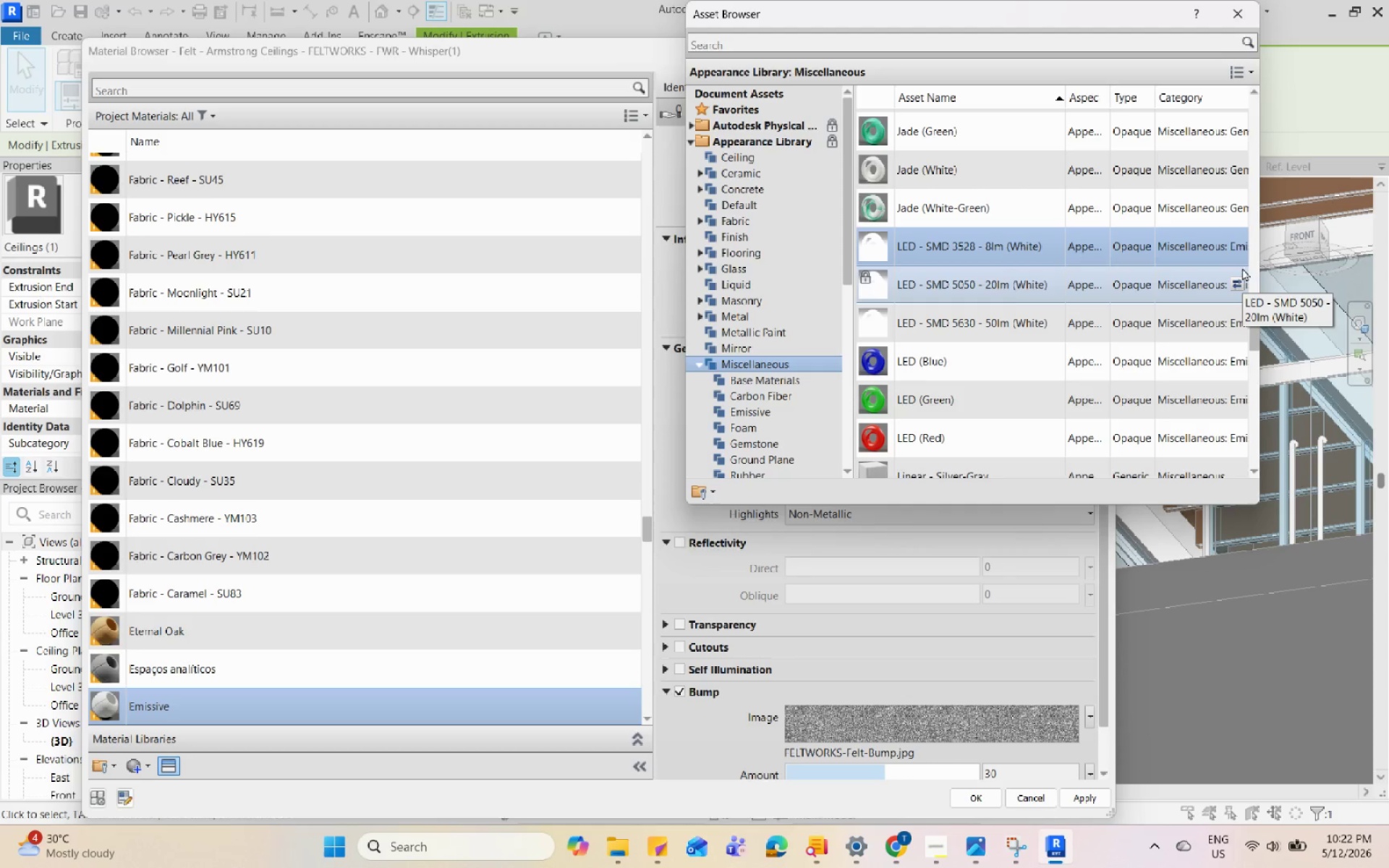 
left_click([1241, 246])
 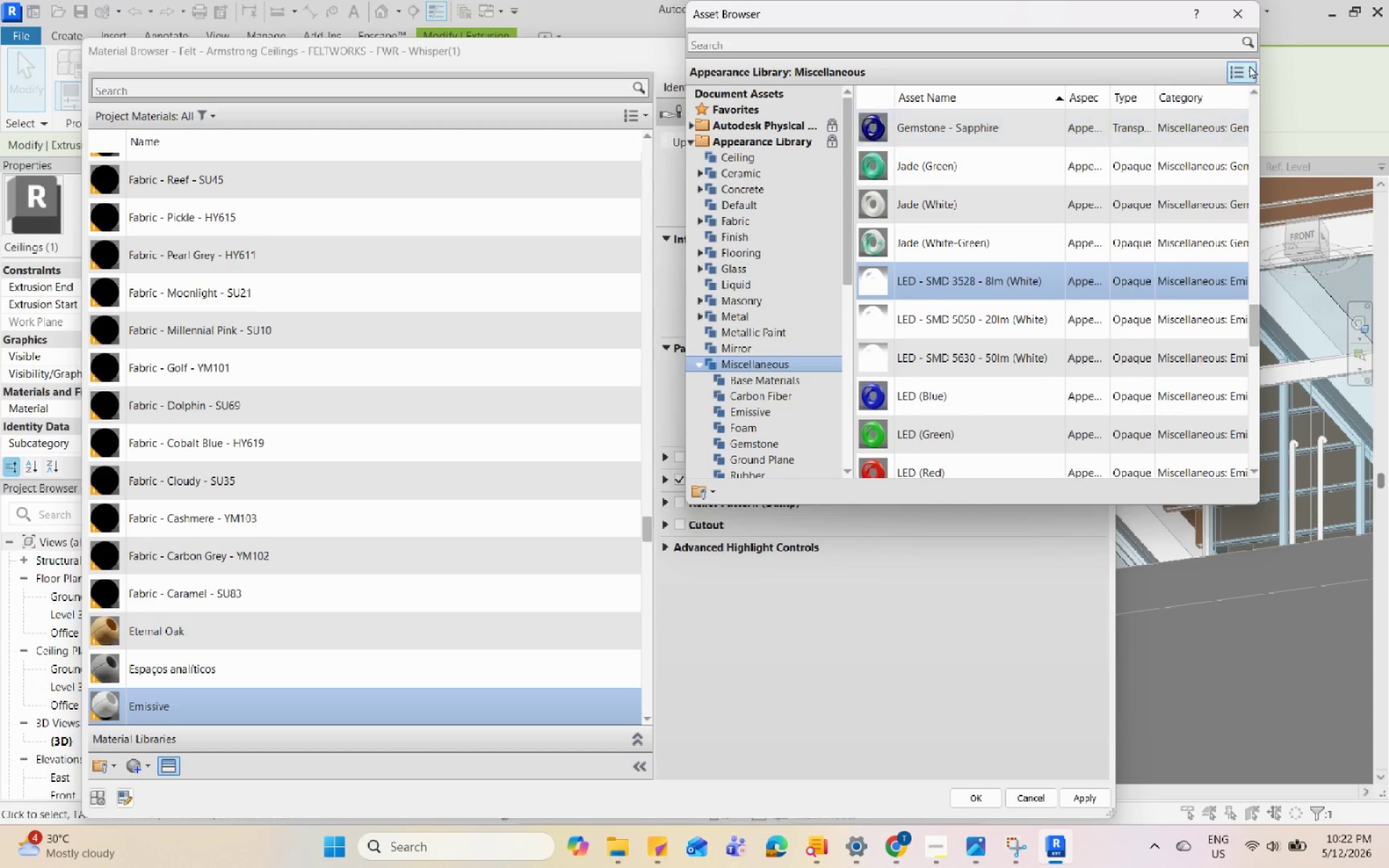 
left_click([1244, 14])
 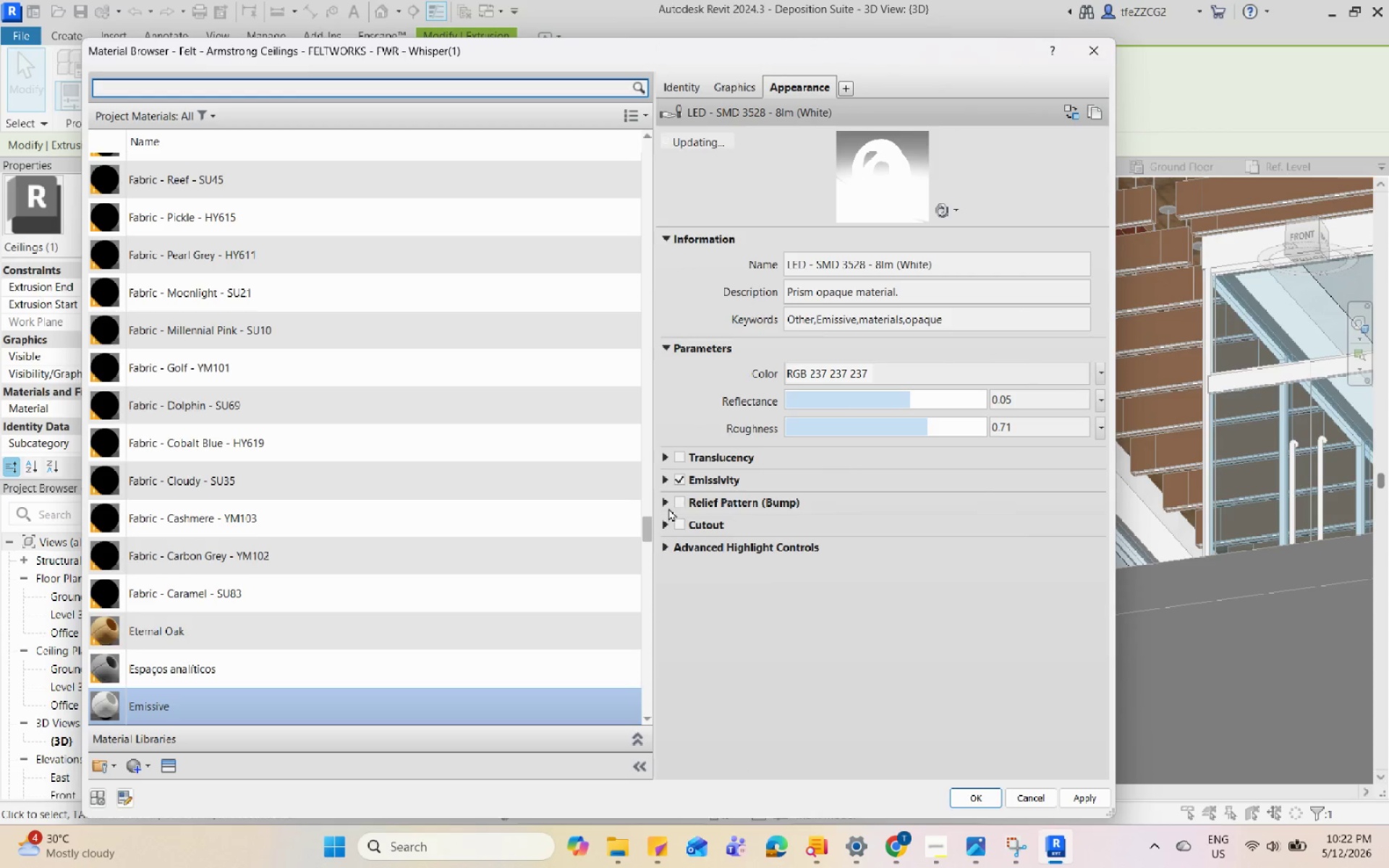 
left_click([662, 480])
 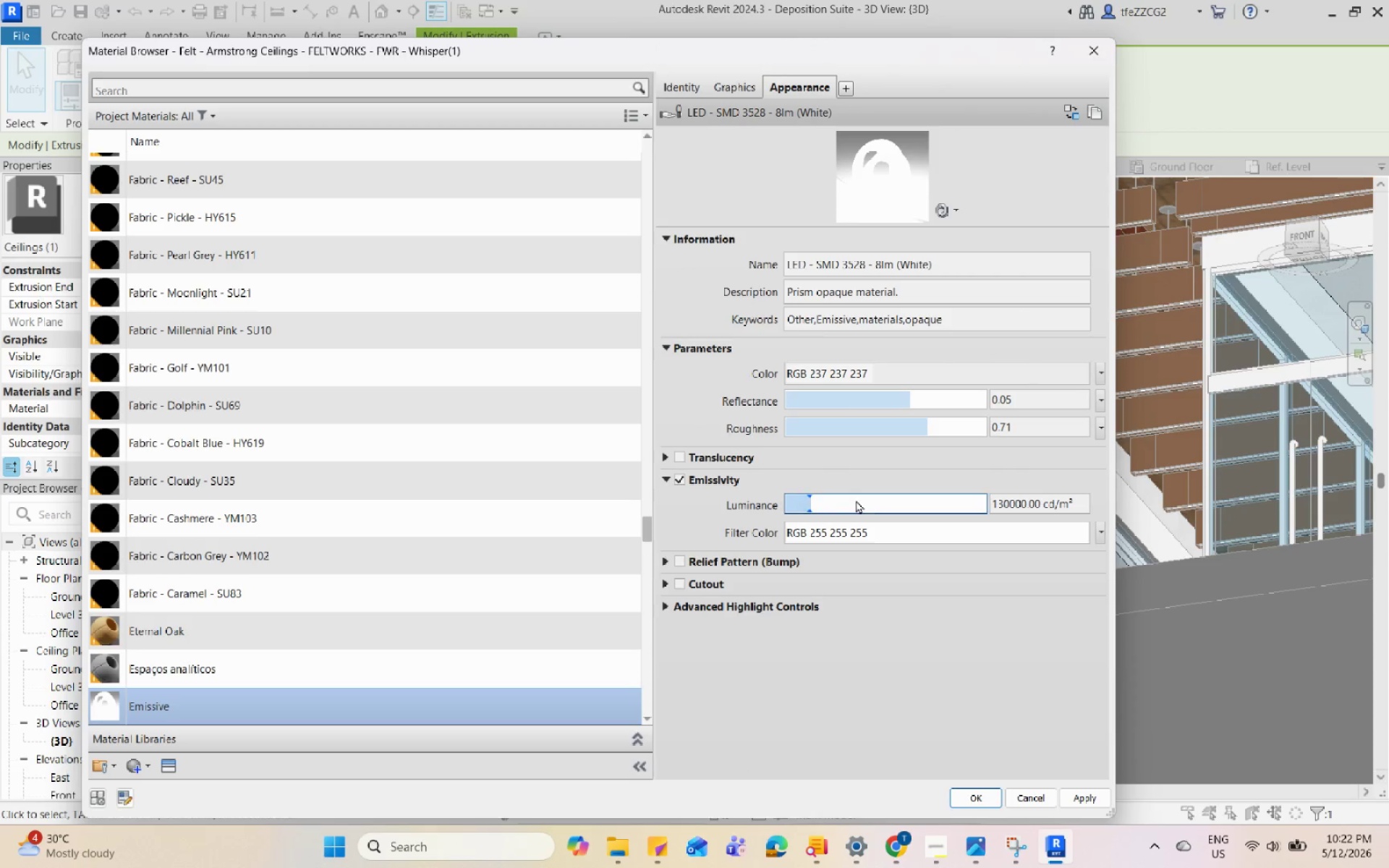 
mouse_move([808, 554])
 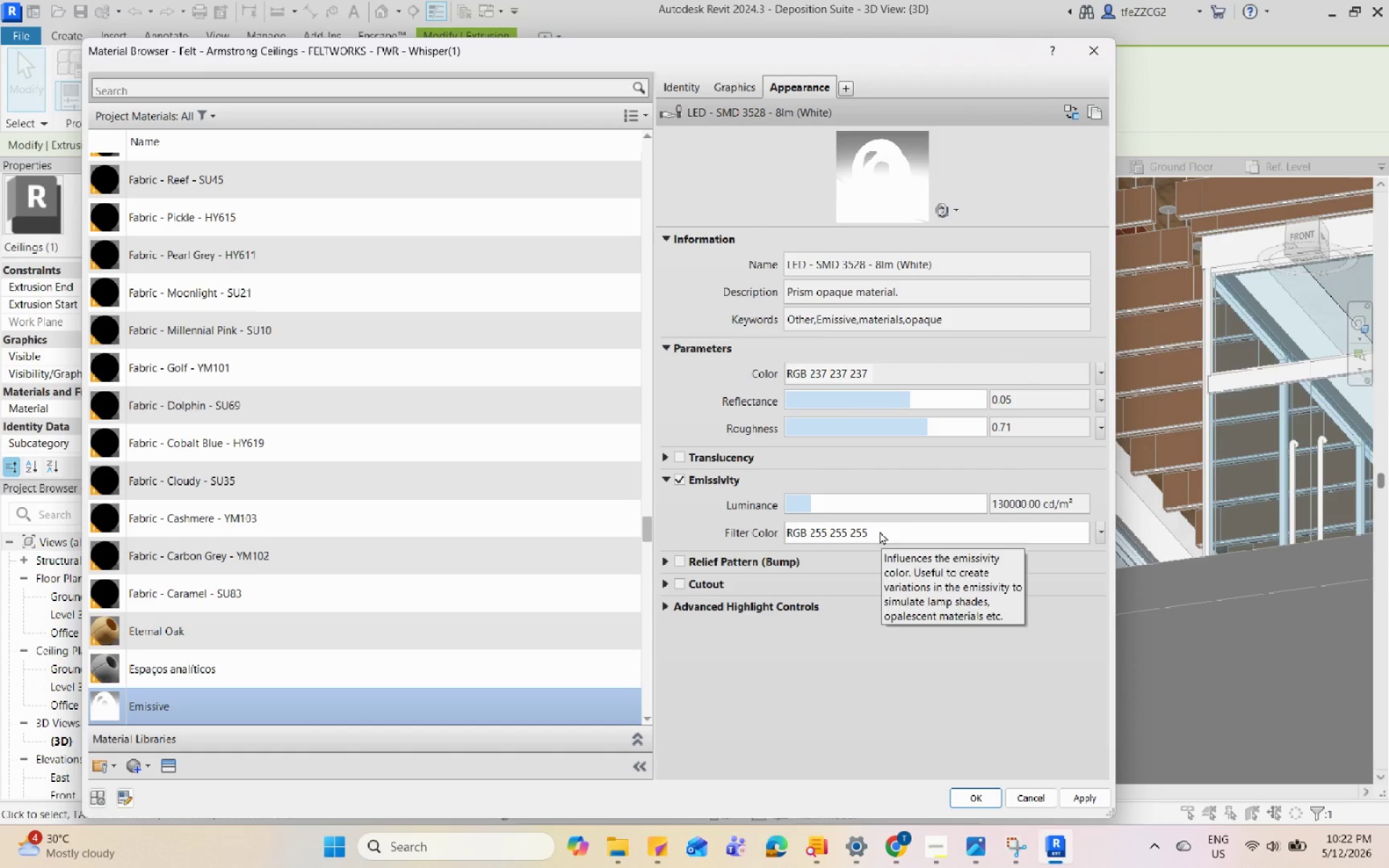 
left_click([1033, 502])
 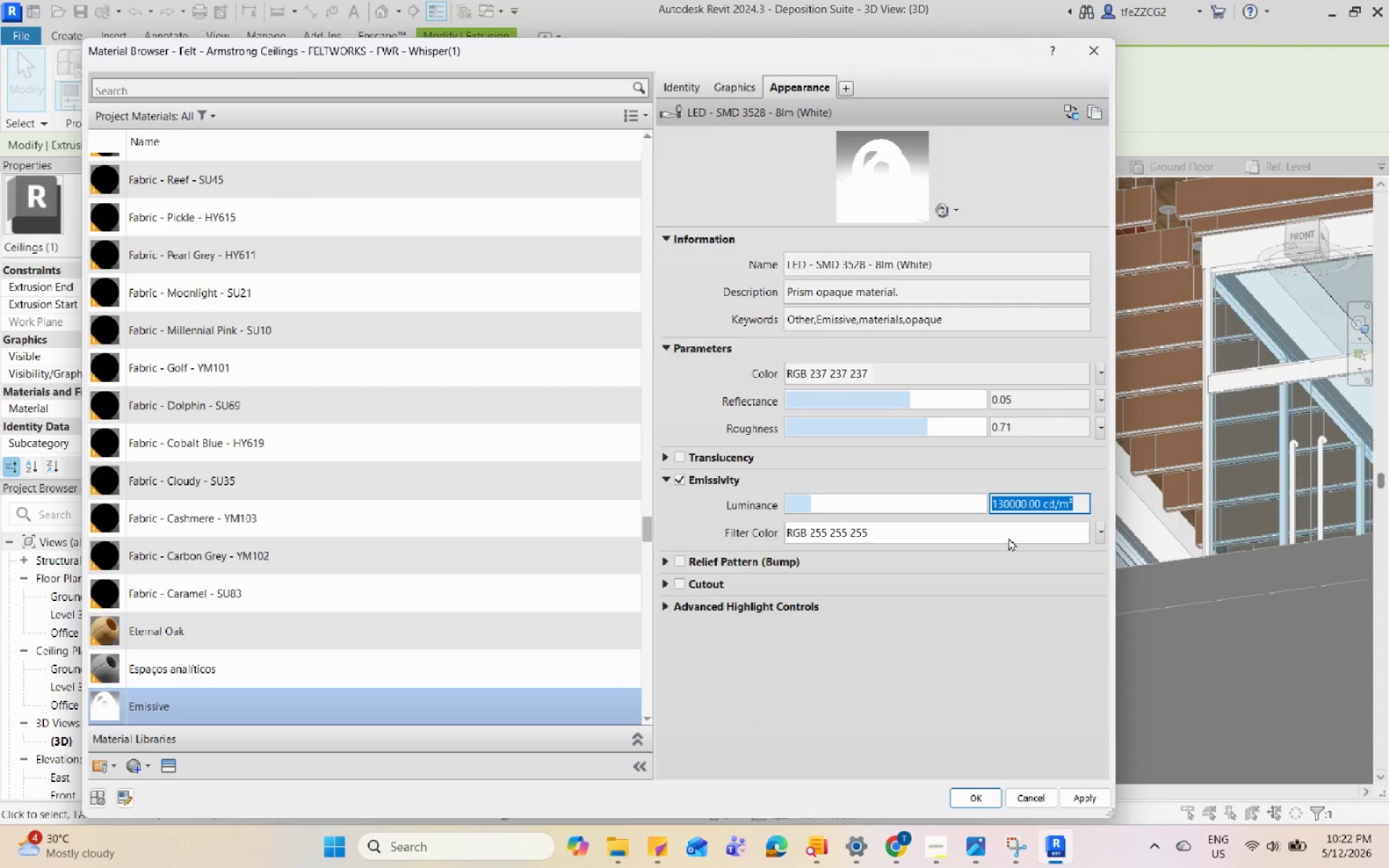 
left_click([1007, 535])
 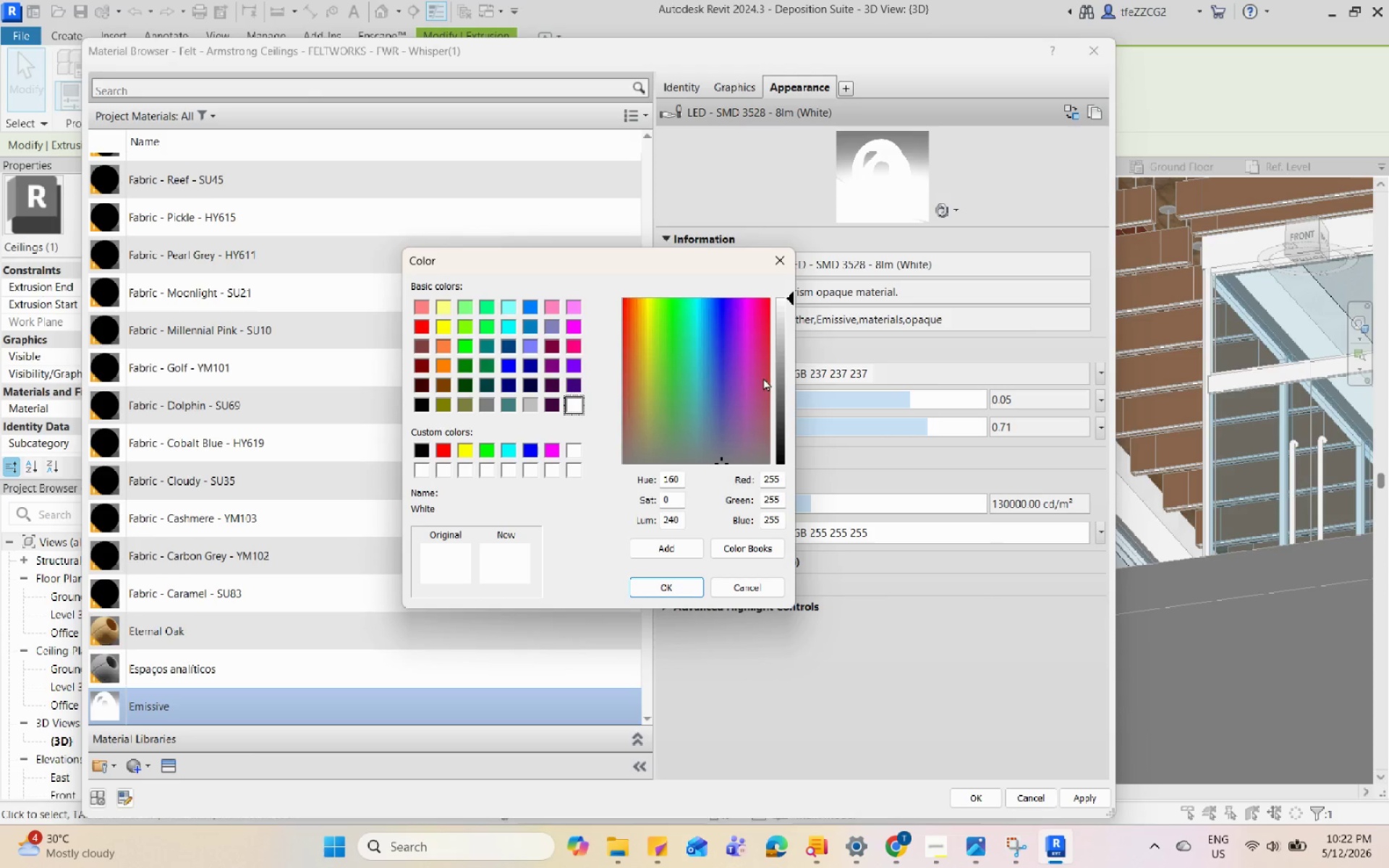 
left_click([642, 346])
 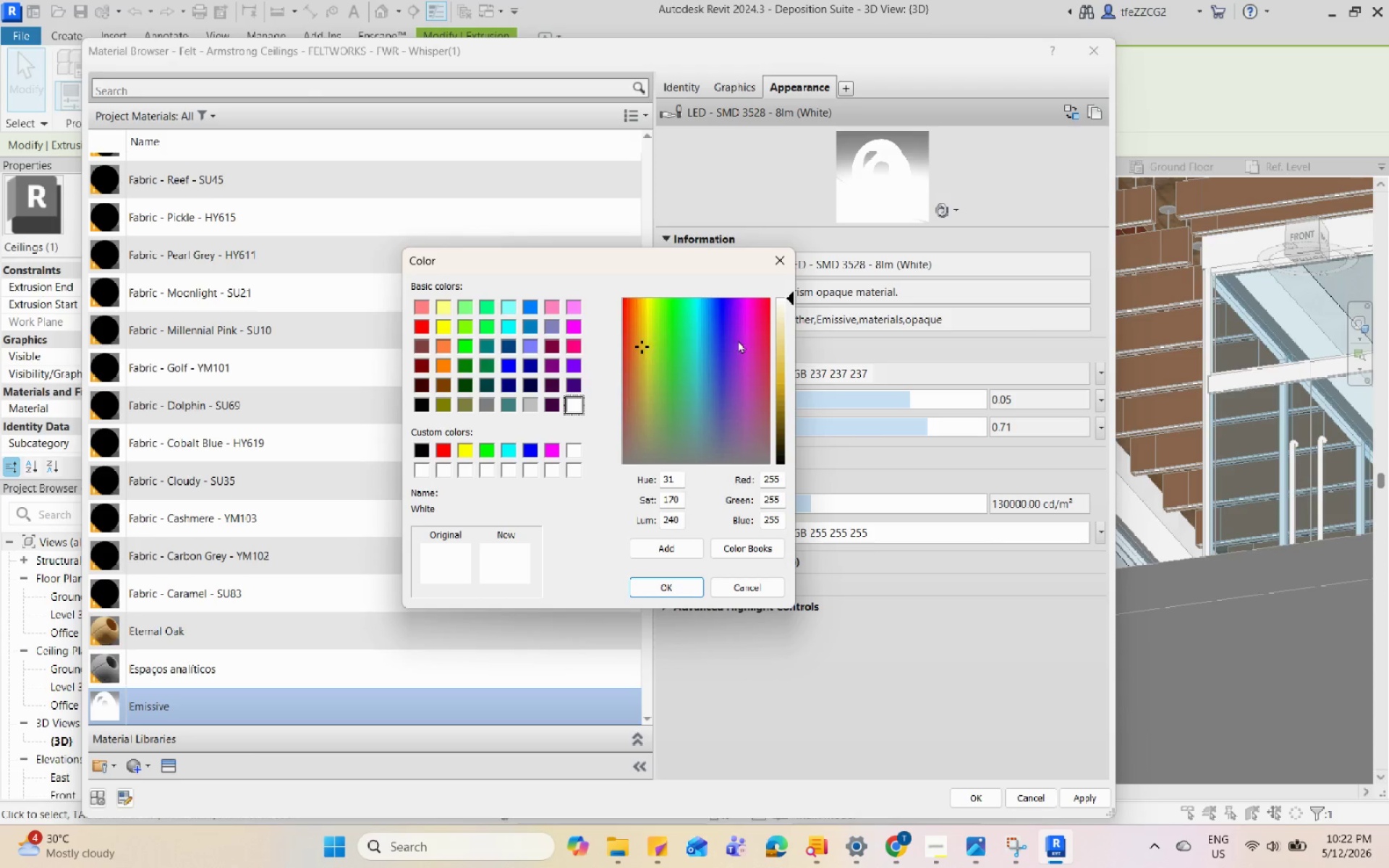 
left_click_drag(start_coordinate=[778, 340], to_coordinate=[785, 340])
 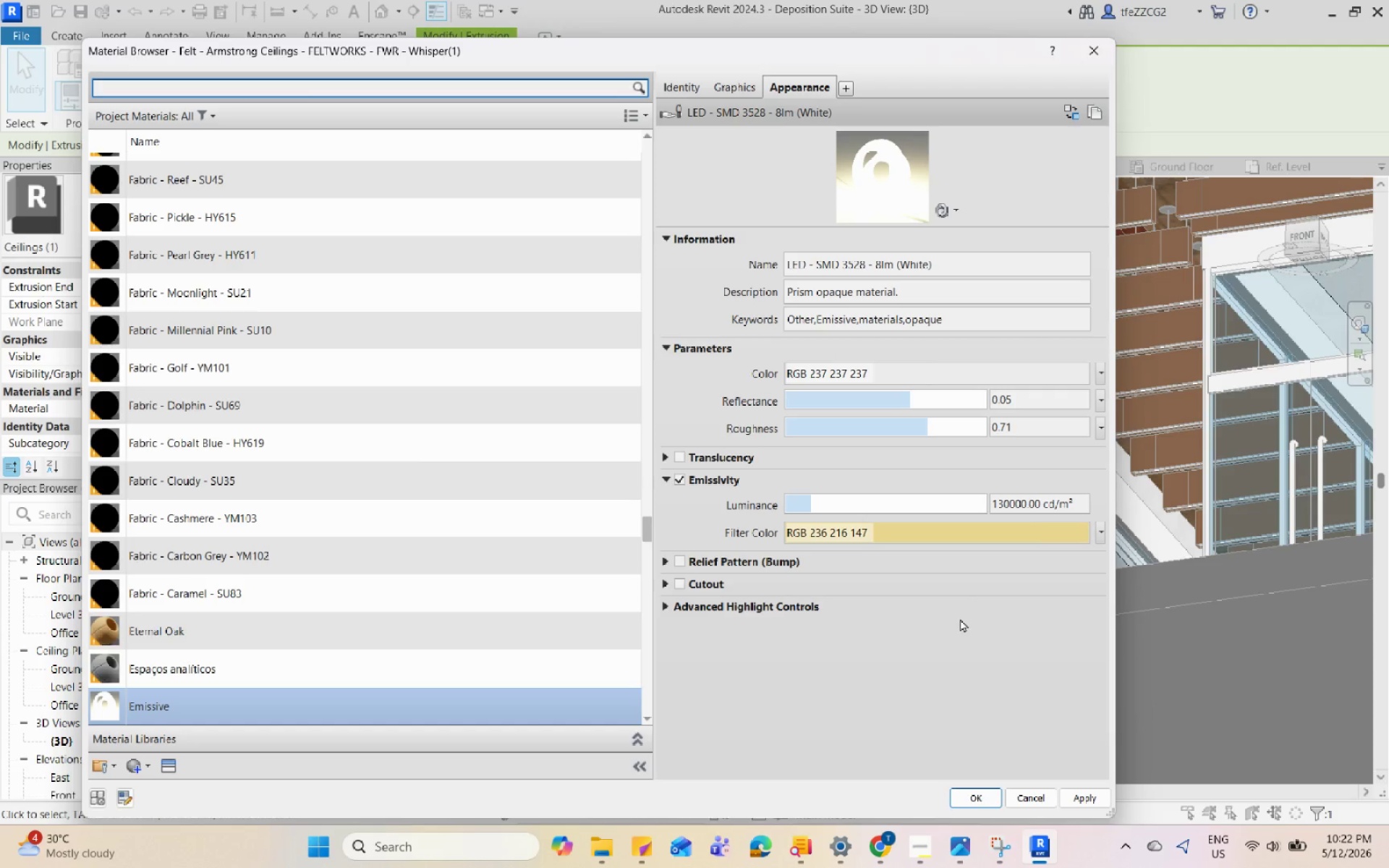 
wait(5.92)
 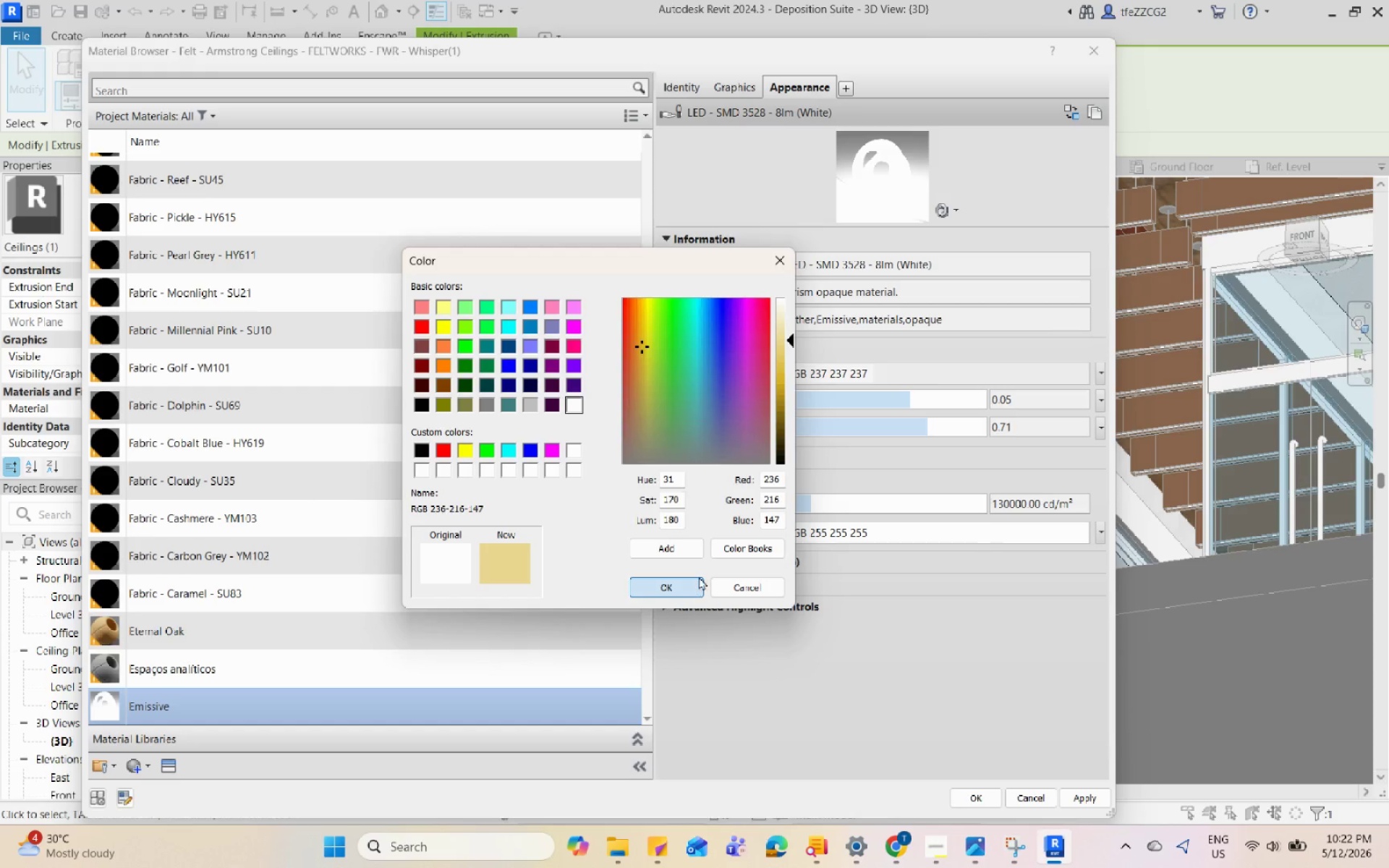 
left_click([725, 96])
 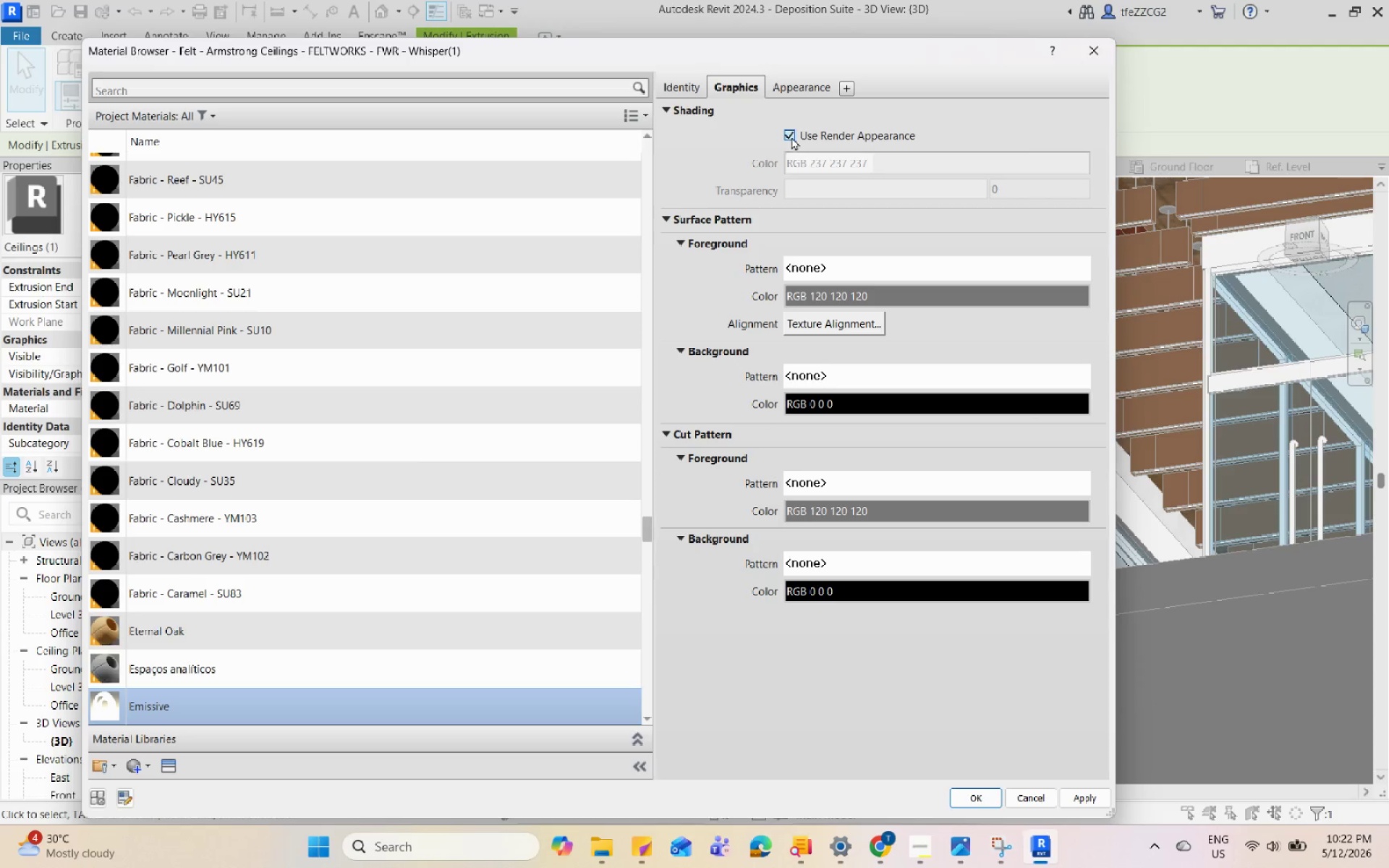 
left_click([791, 80])
 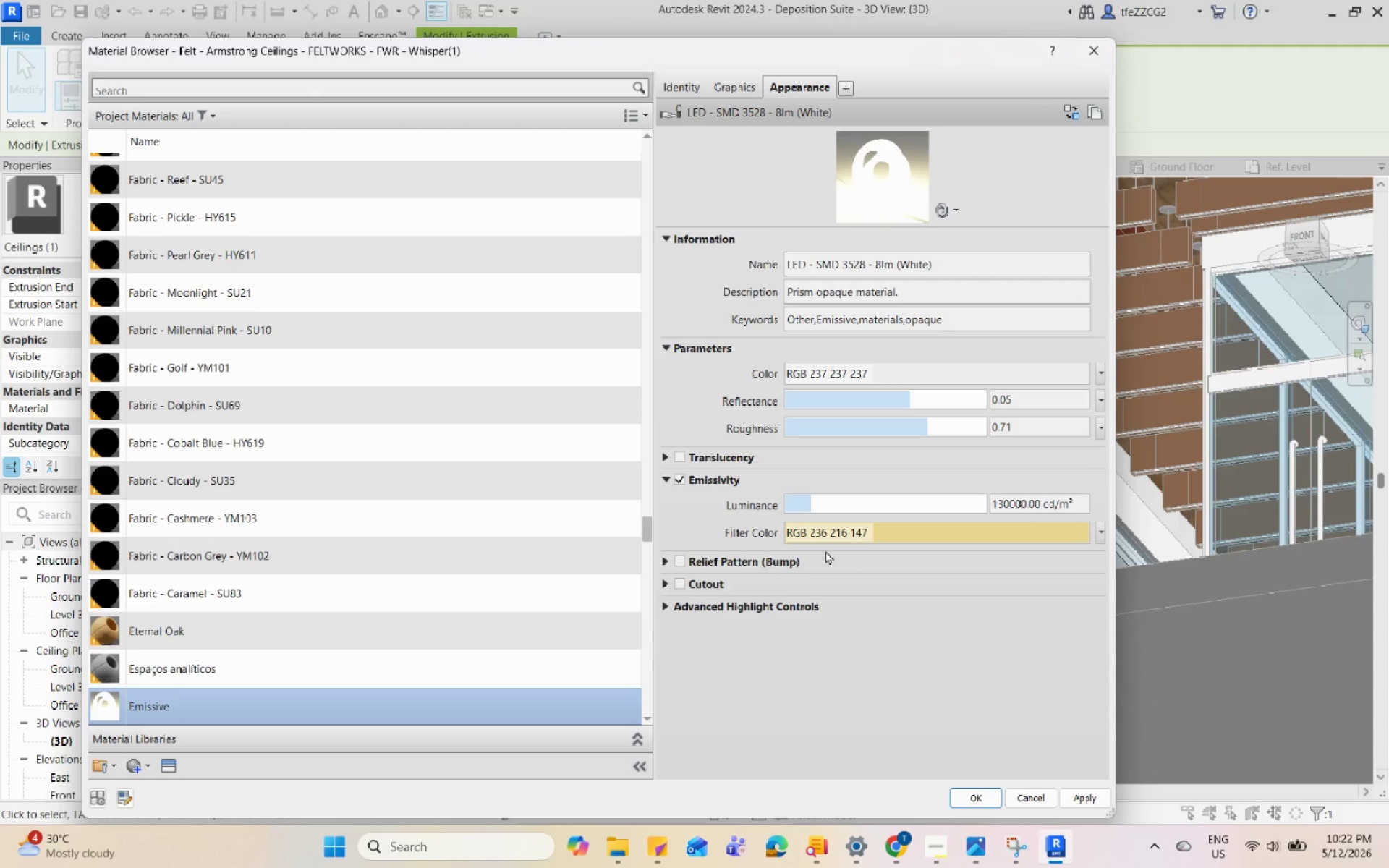 
wait(5.88)
 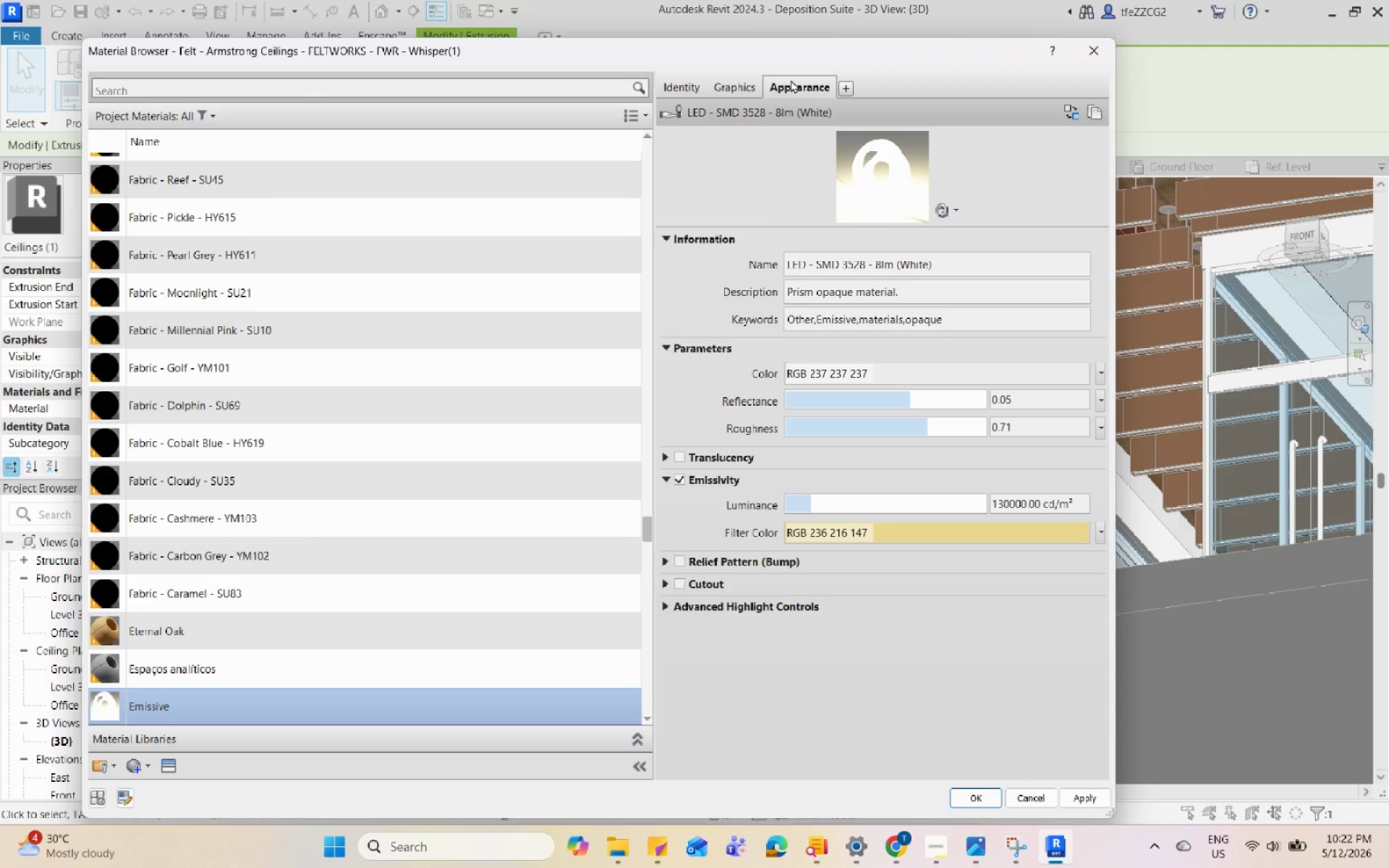 
left_click_drag(start_coordinate=[810, 509], to_coordinate=[794, 513])
 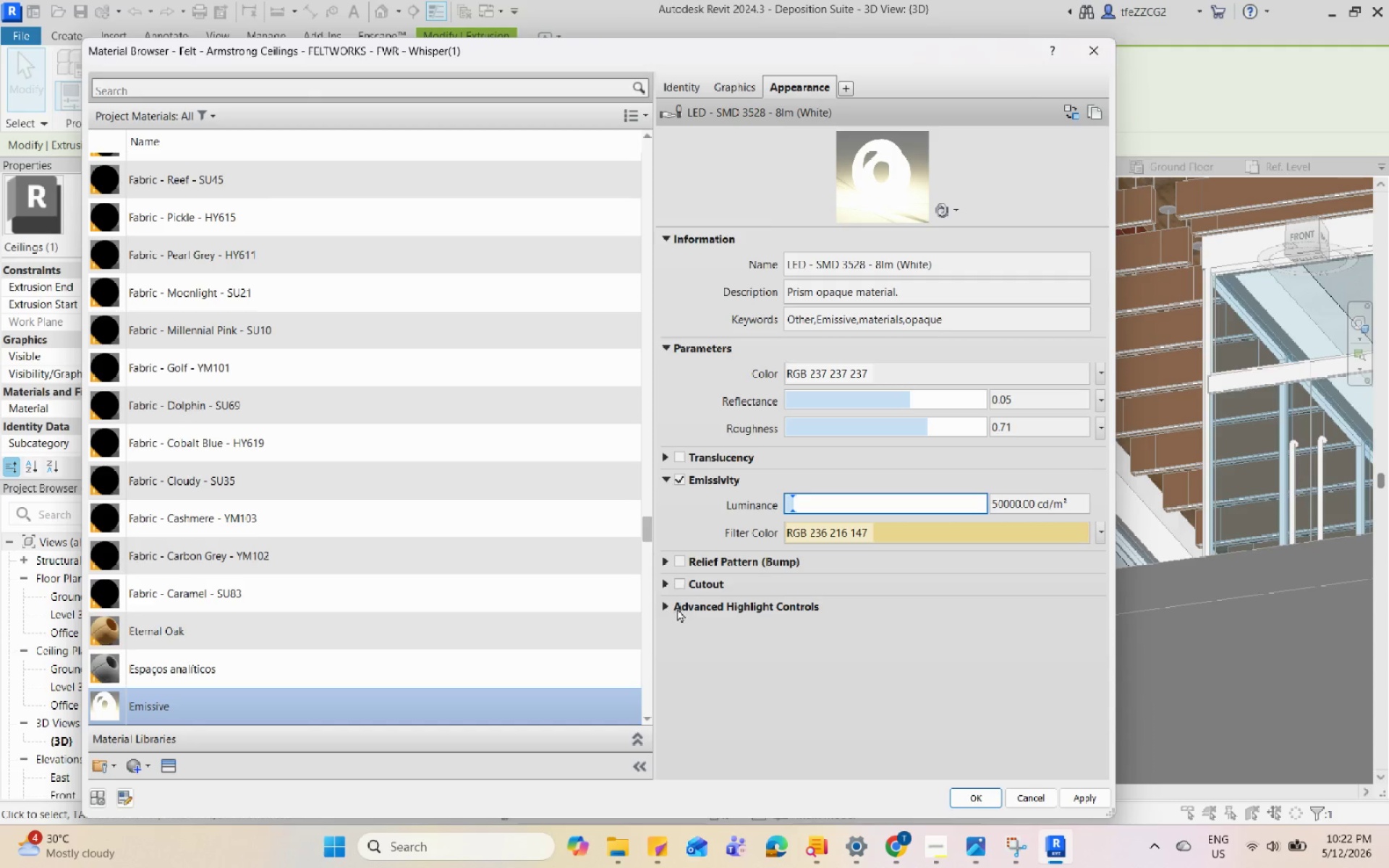 
left_click([666, 603])
 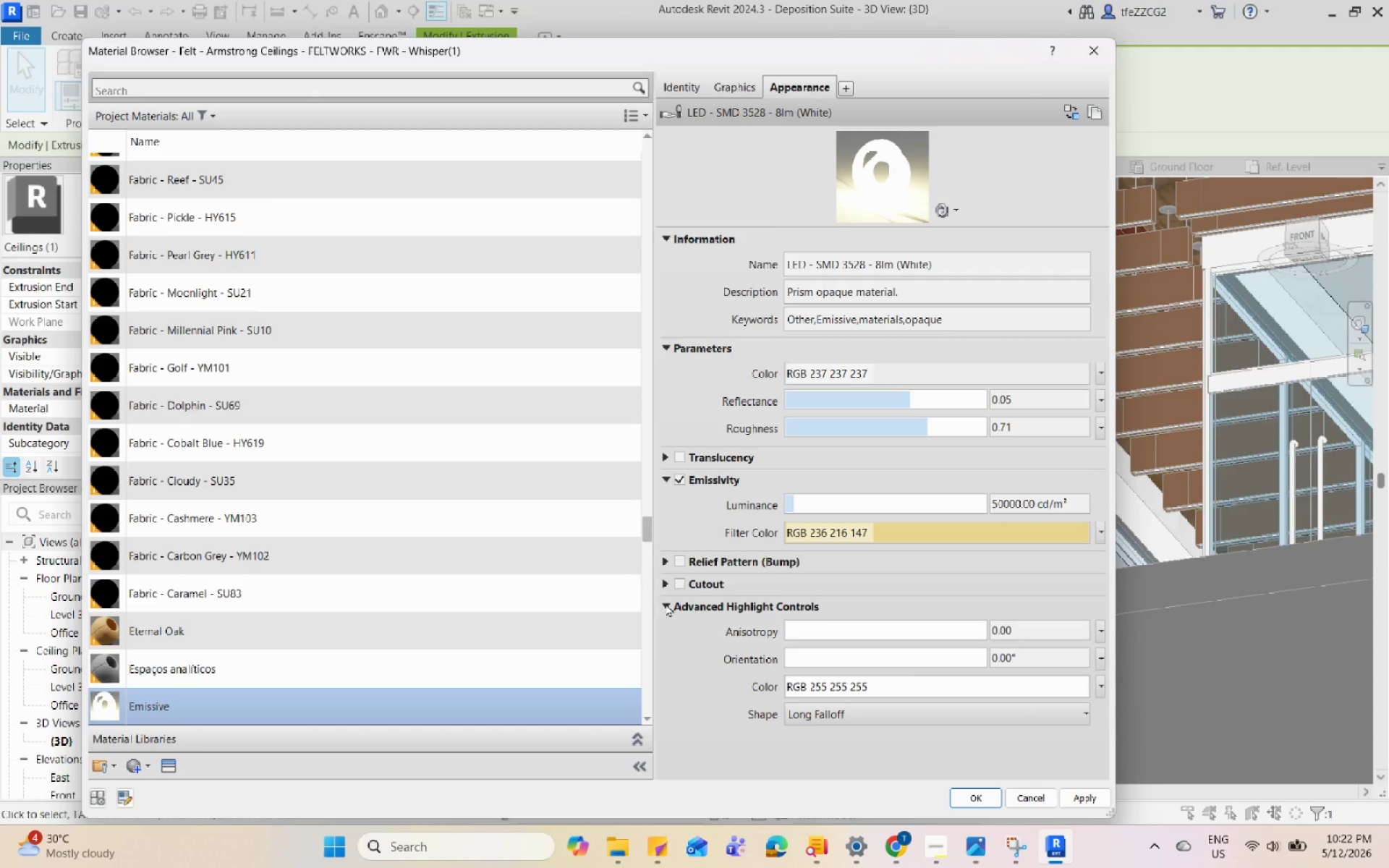 
left_click([973, 682])
 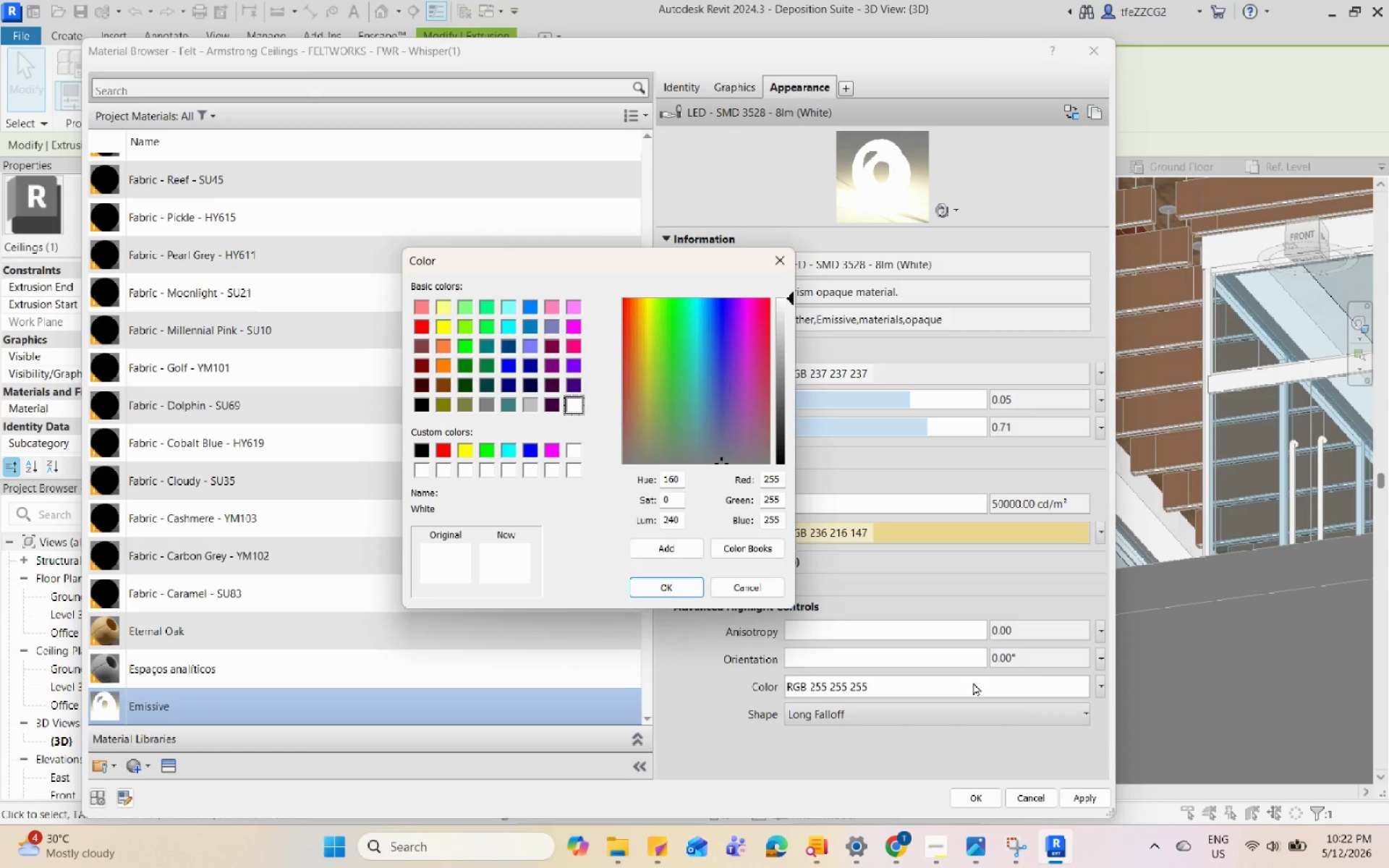 
left_click([973, 682])
 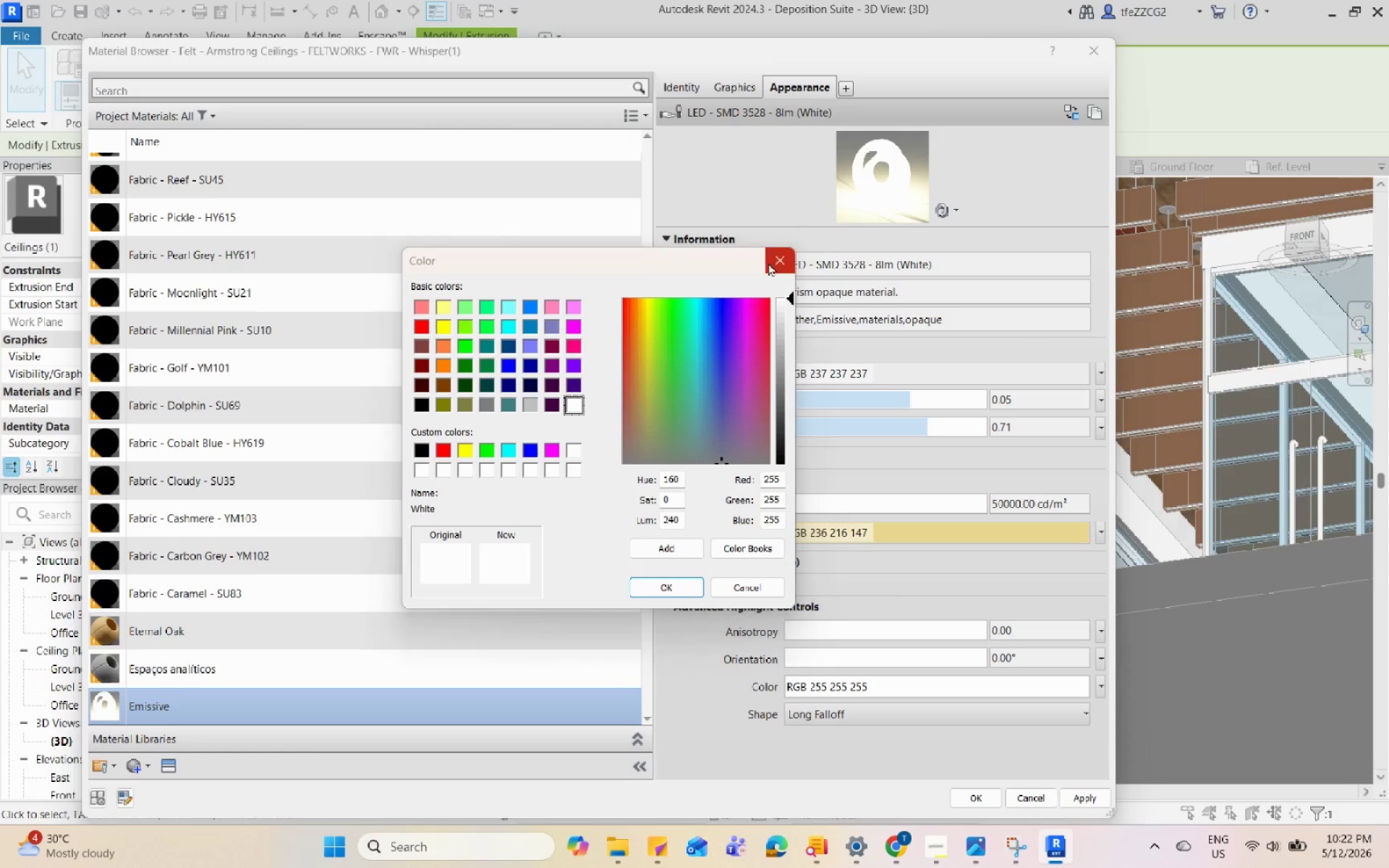 
left_click([770, 263])
 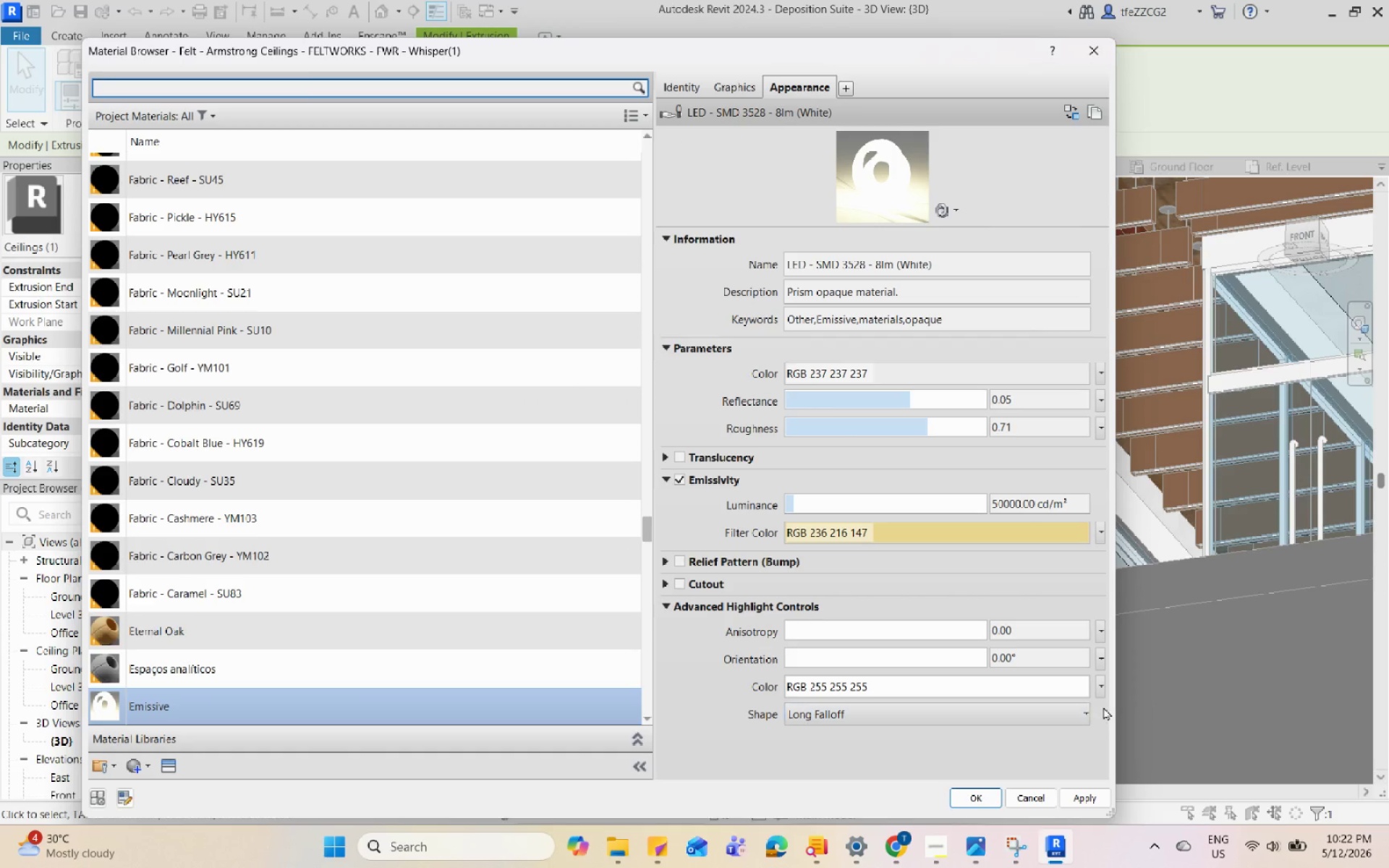 
left_click([1100, 687])
 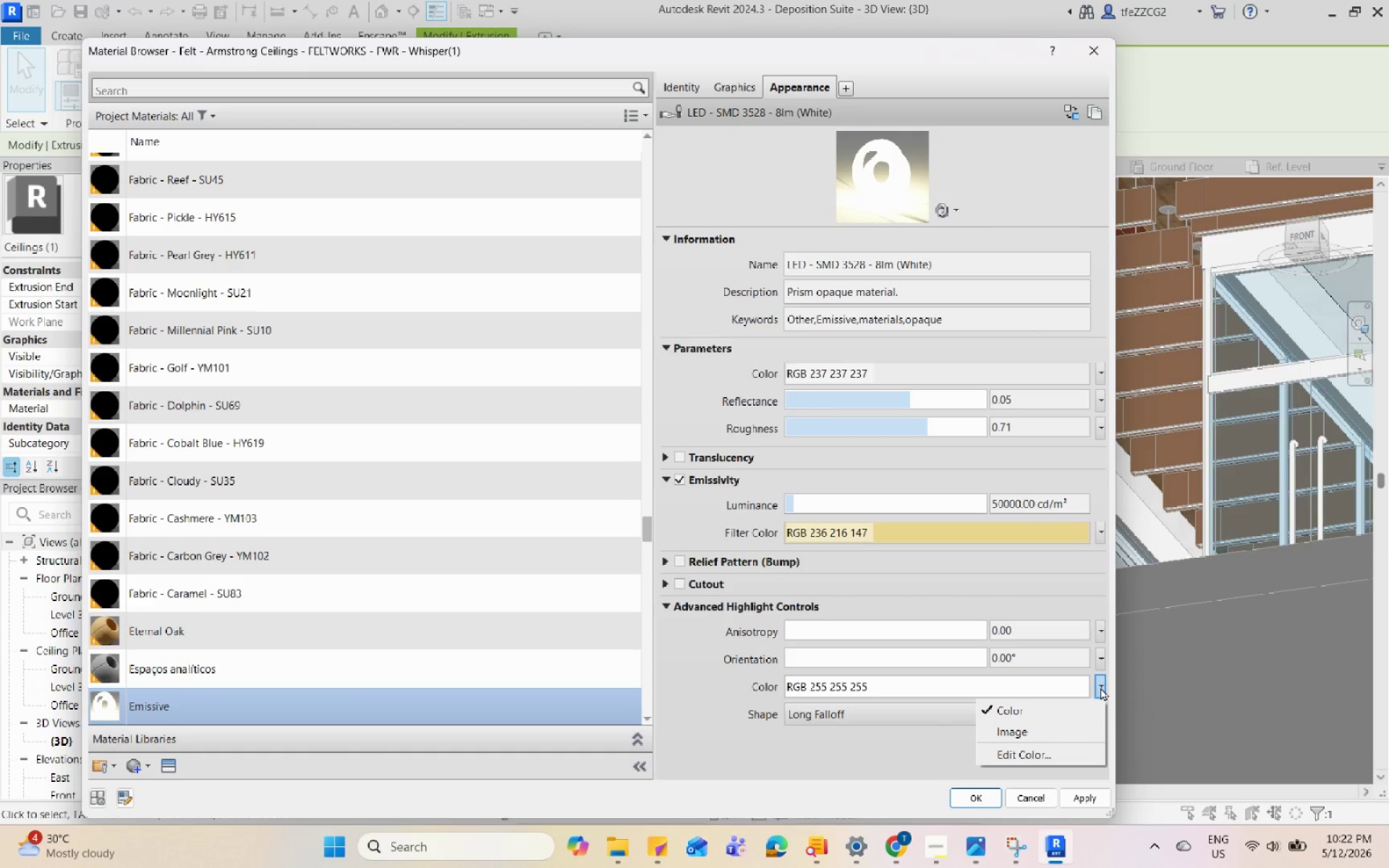 
left_click([1100, 687])
 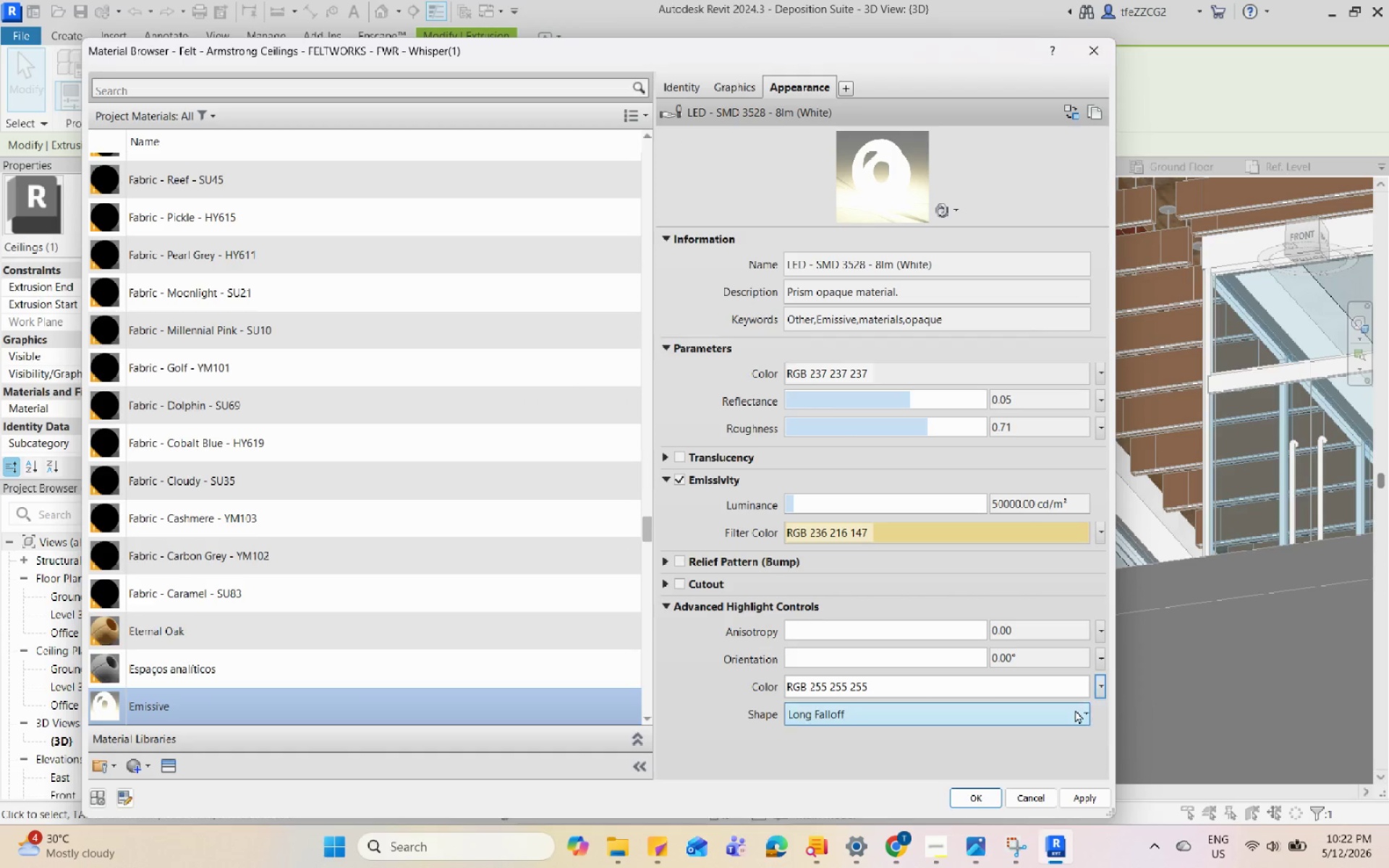 
double_click([1075, 710])
 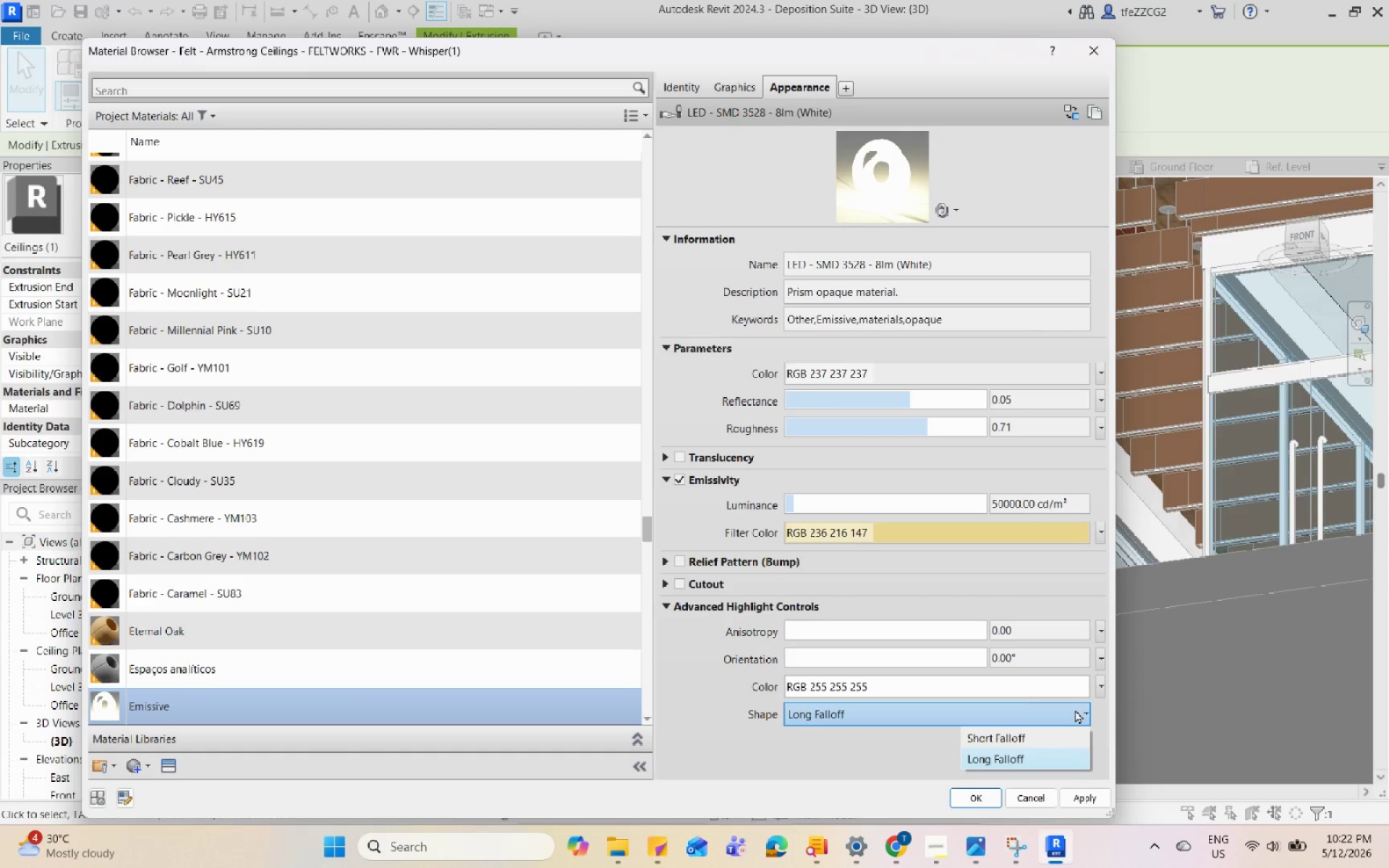 
left_click([1075, 710])
 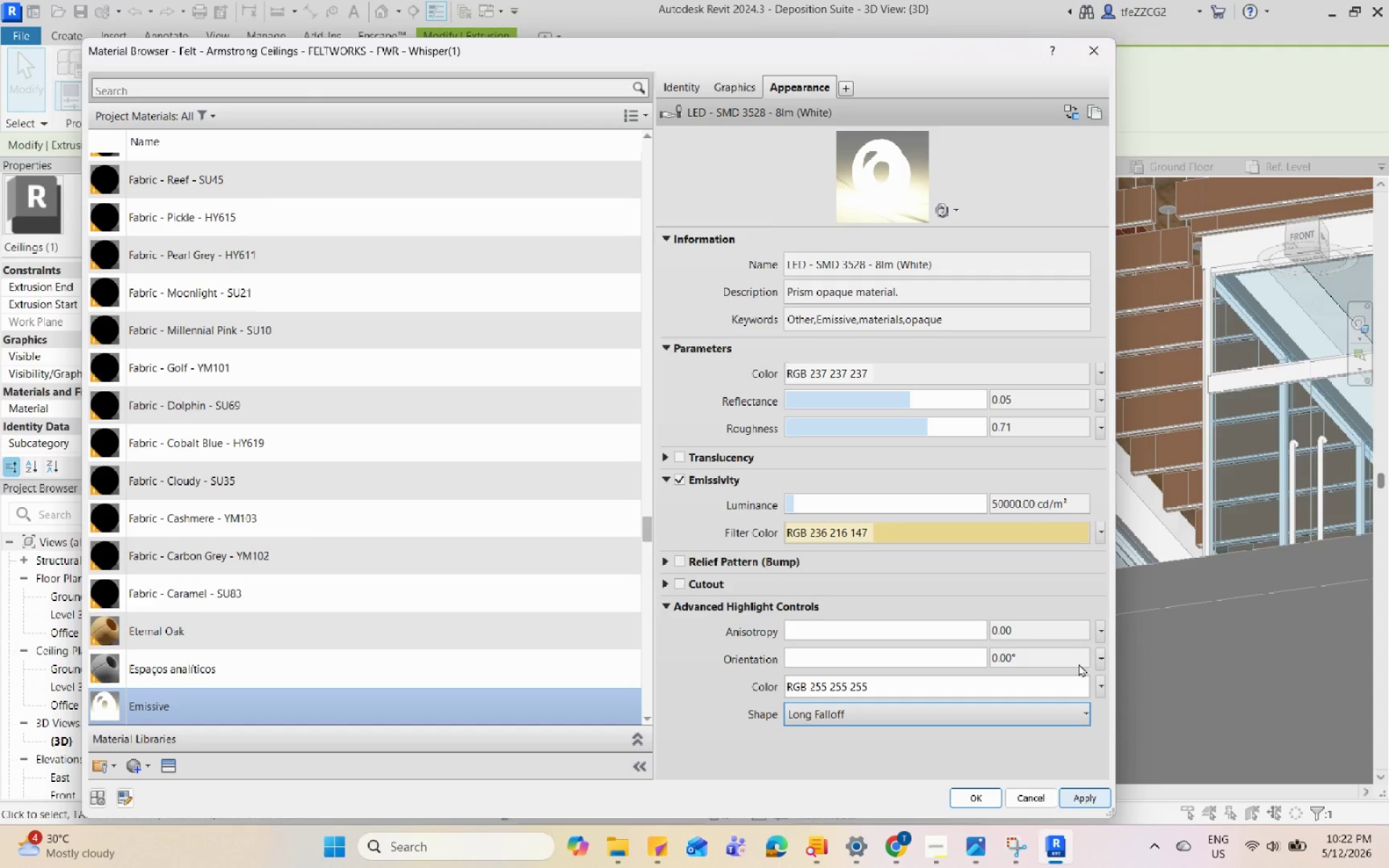 
wait(5.47)
 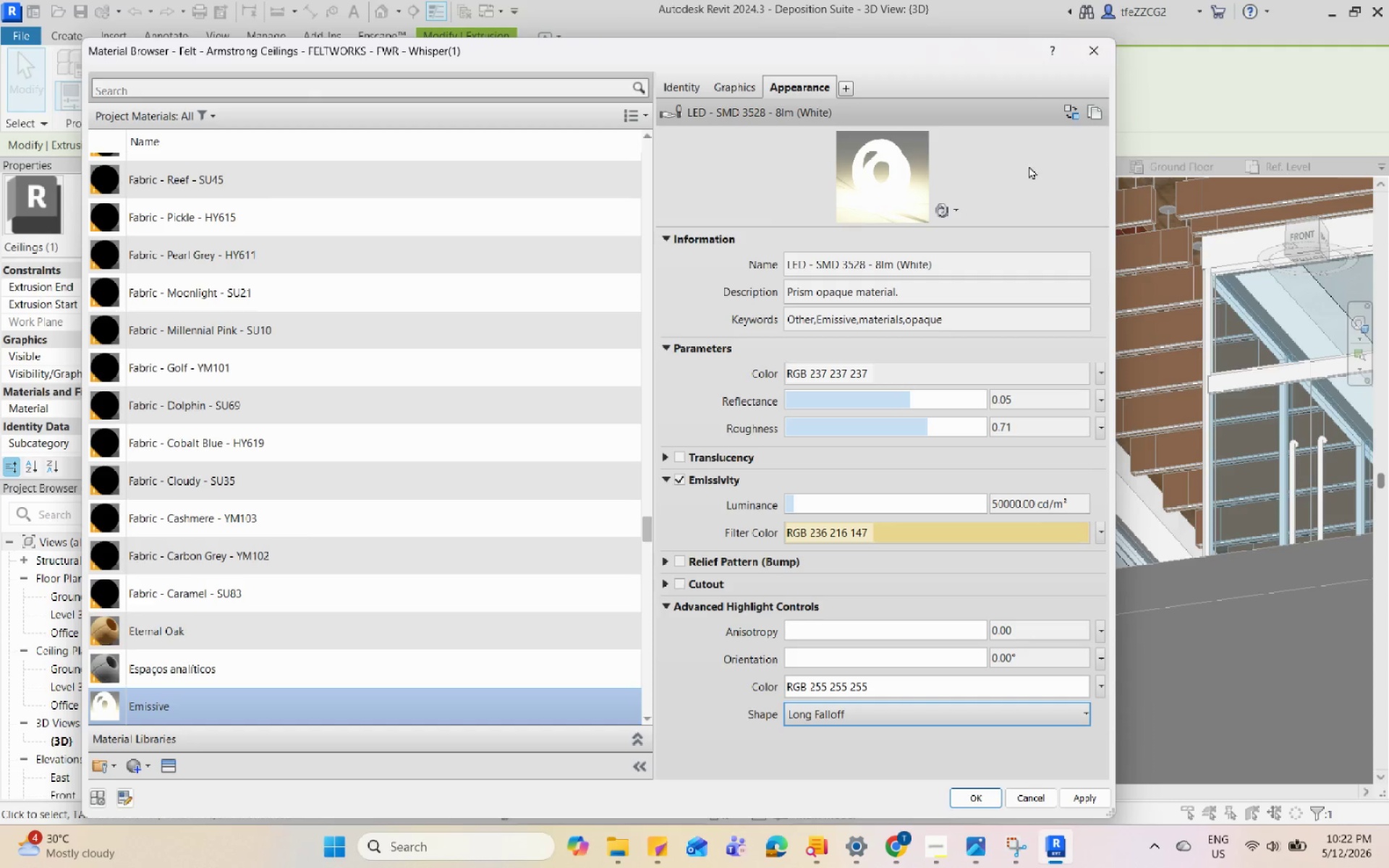 
left_click([1096, 367])
 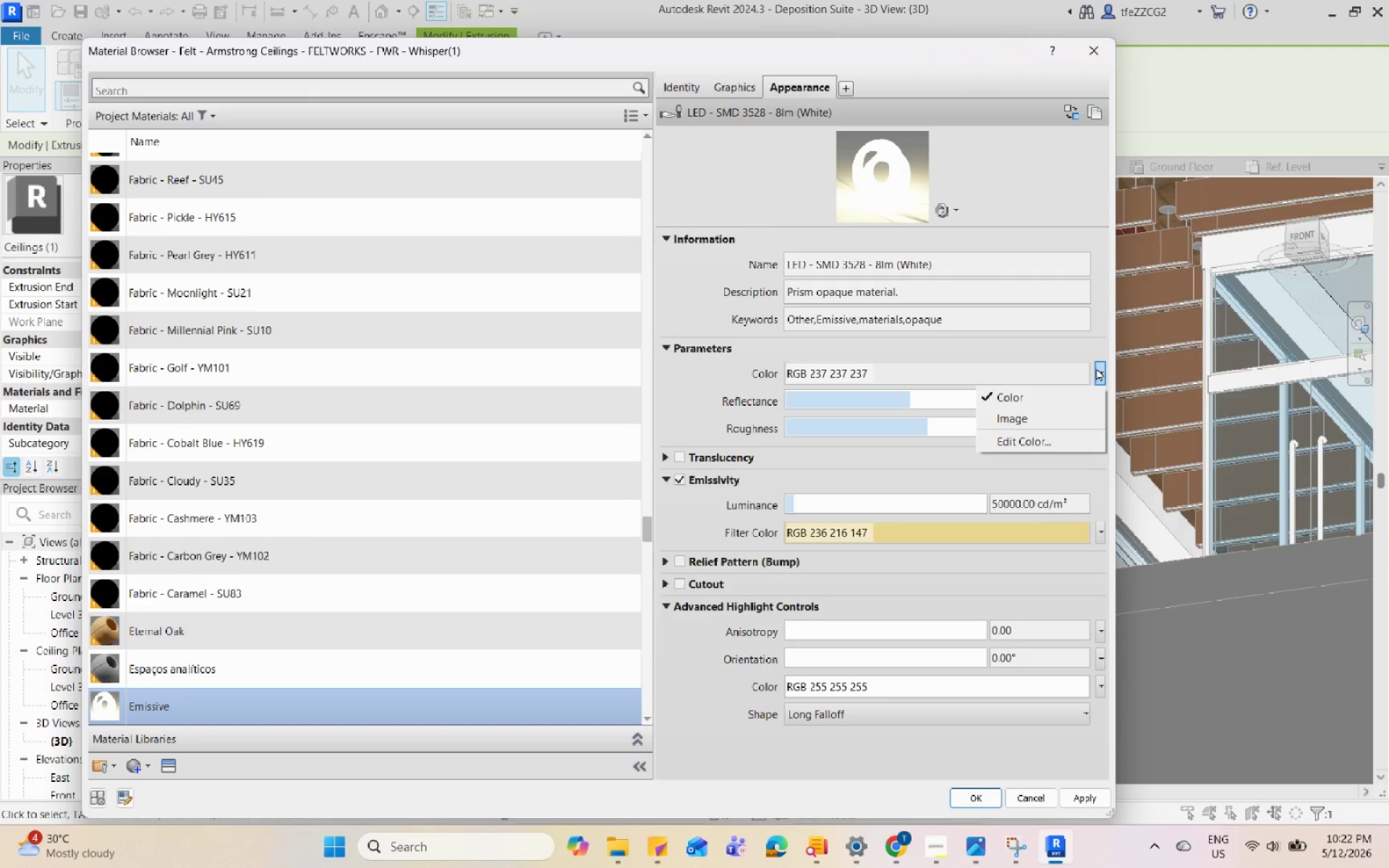 
left_click([1096, 367])
 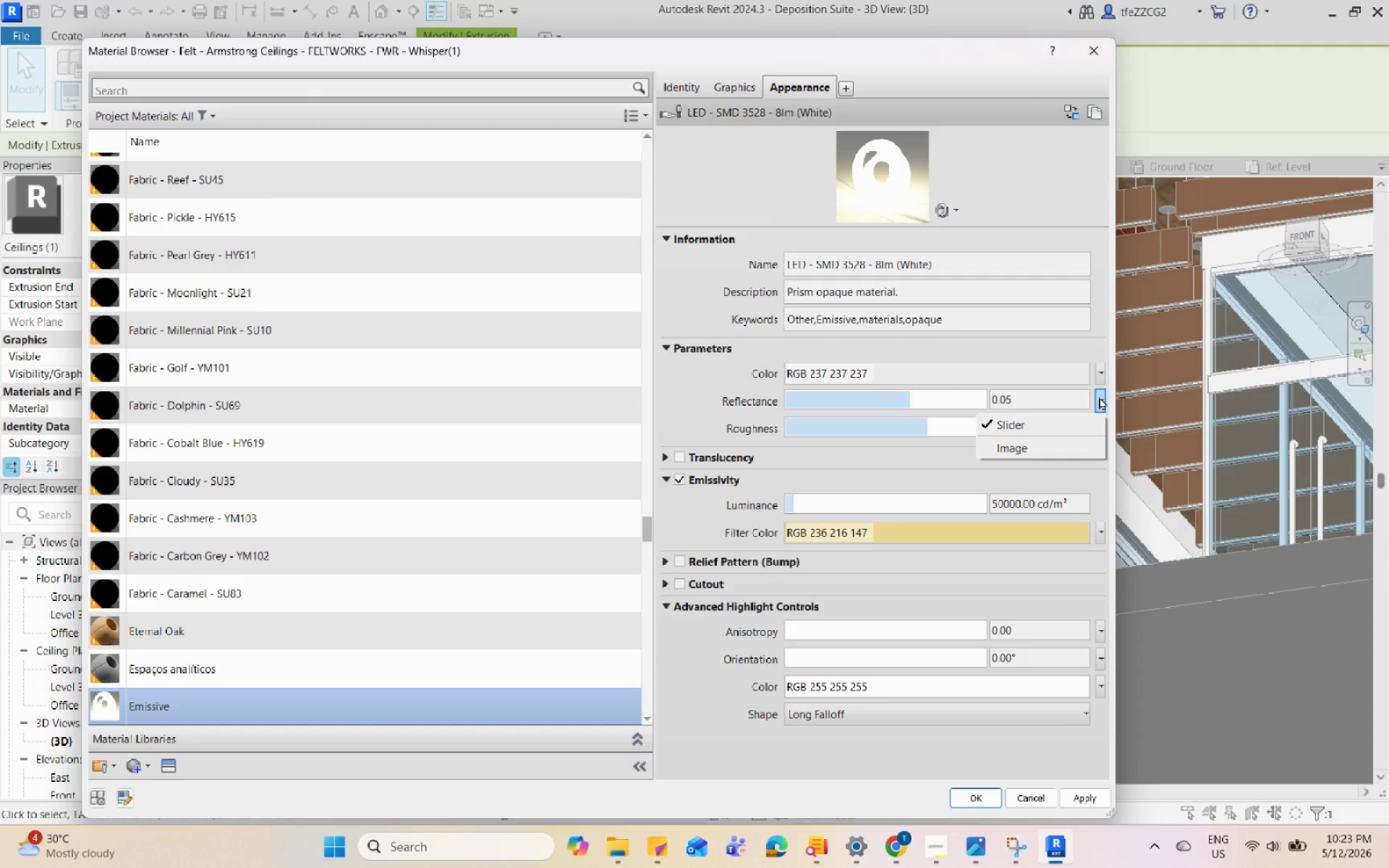 
double_click([1099, 396])
 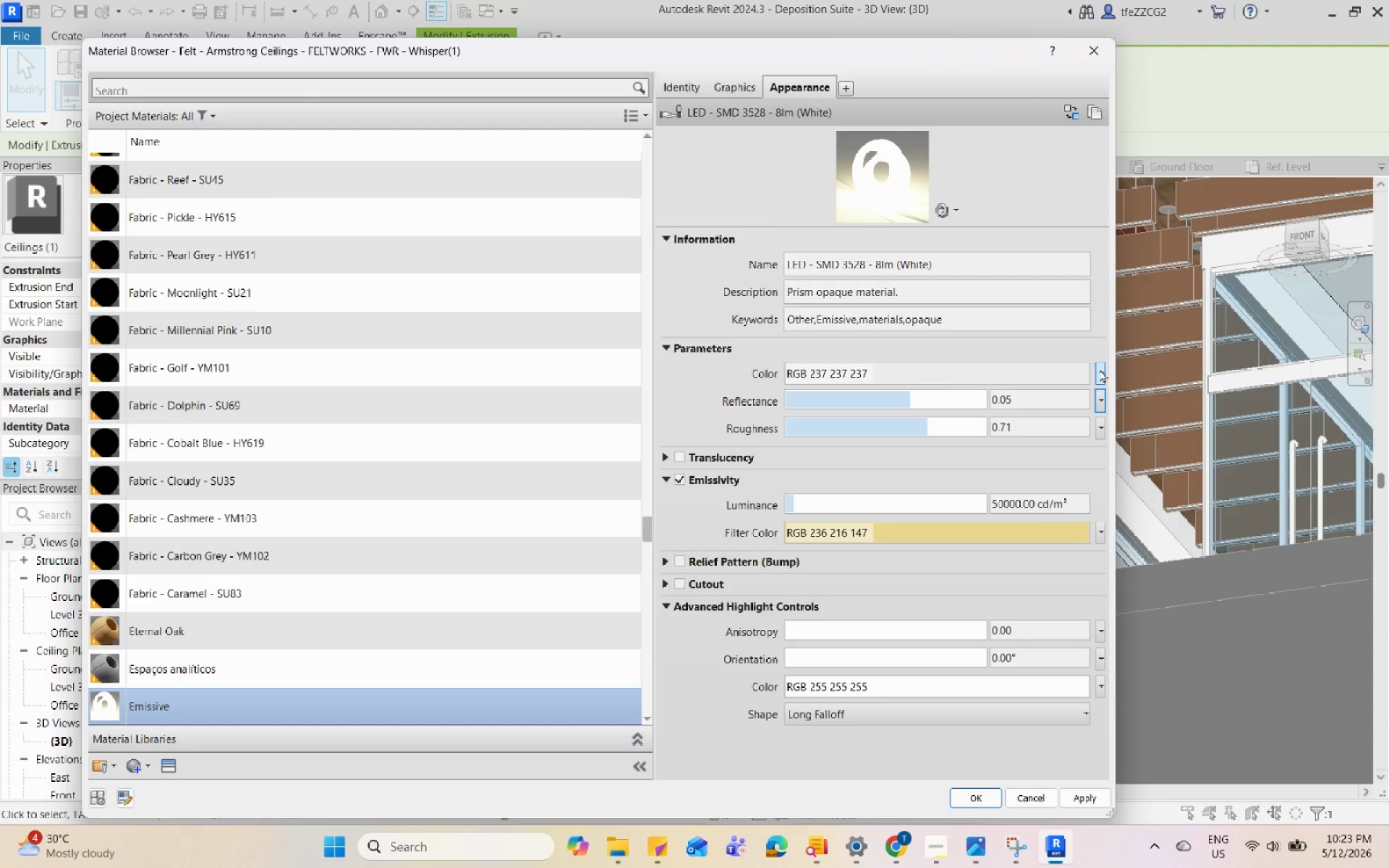 
triple_click([1100, 368])
 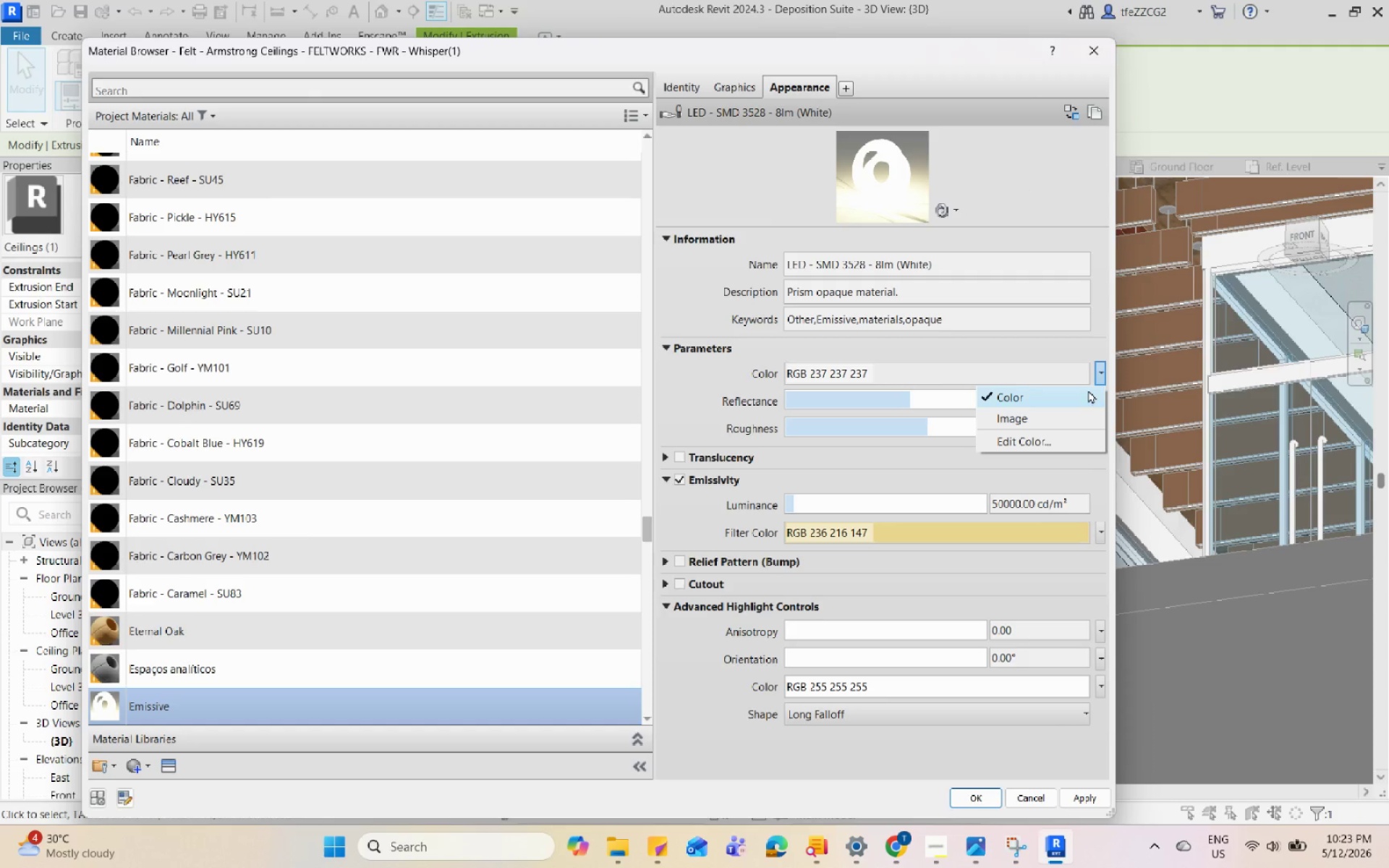 
left_click([1087, 391])
 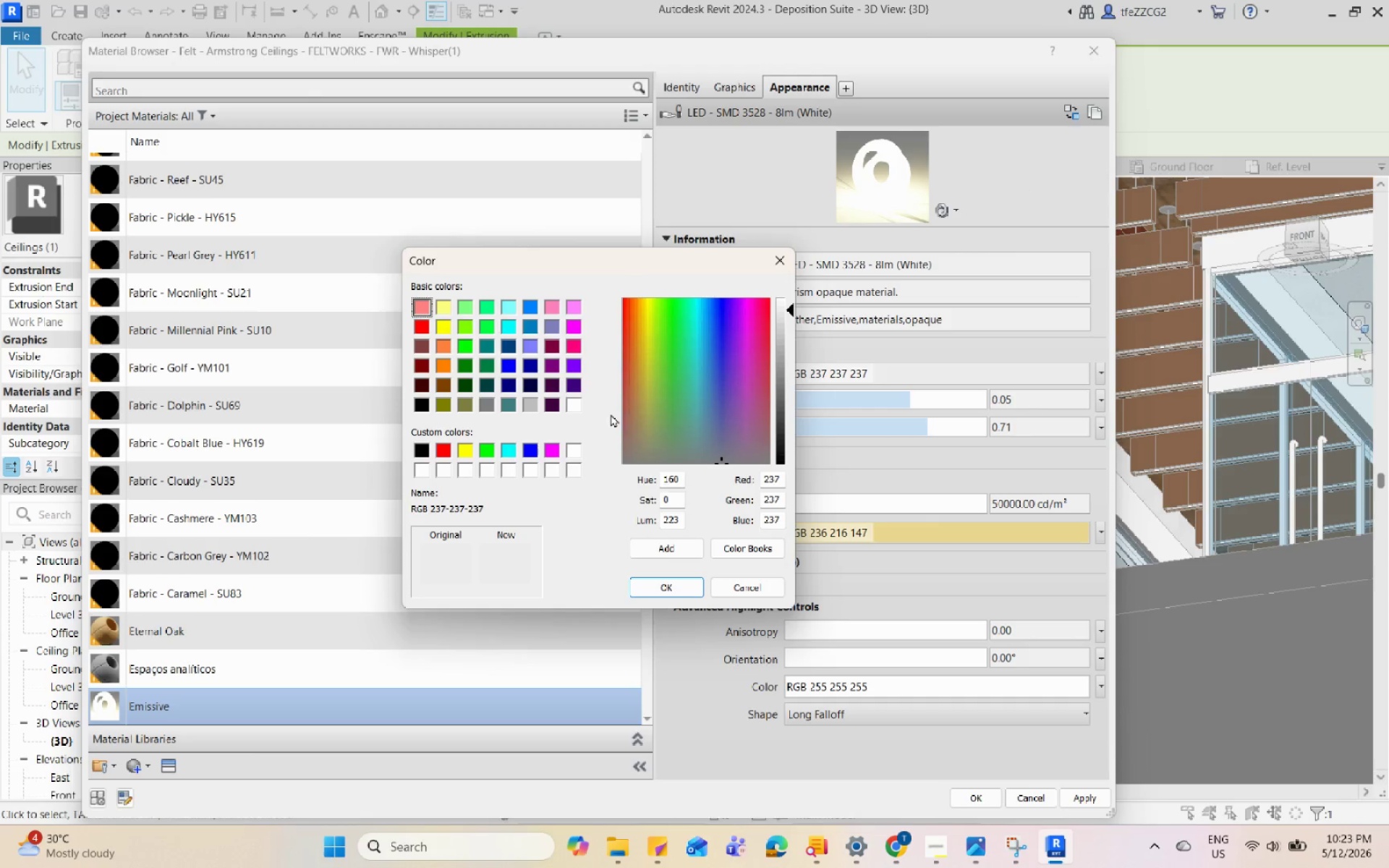 
left_click([649, 360])
 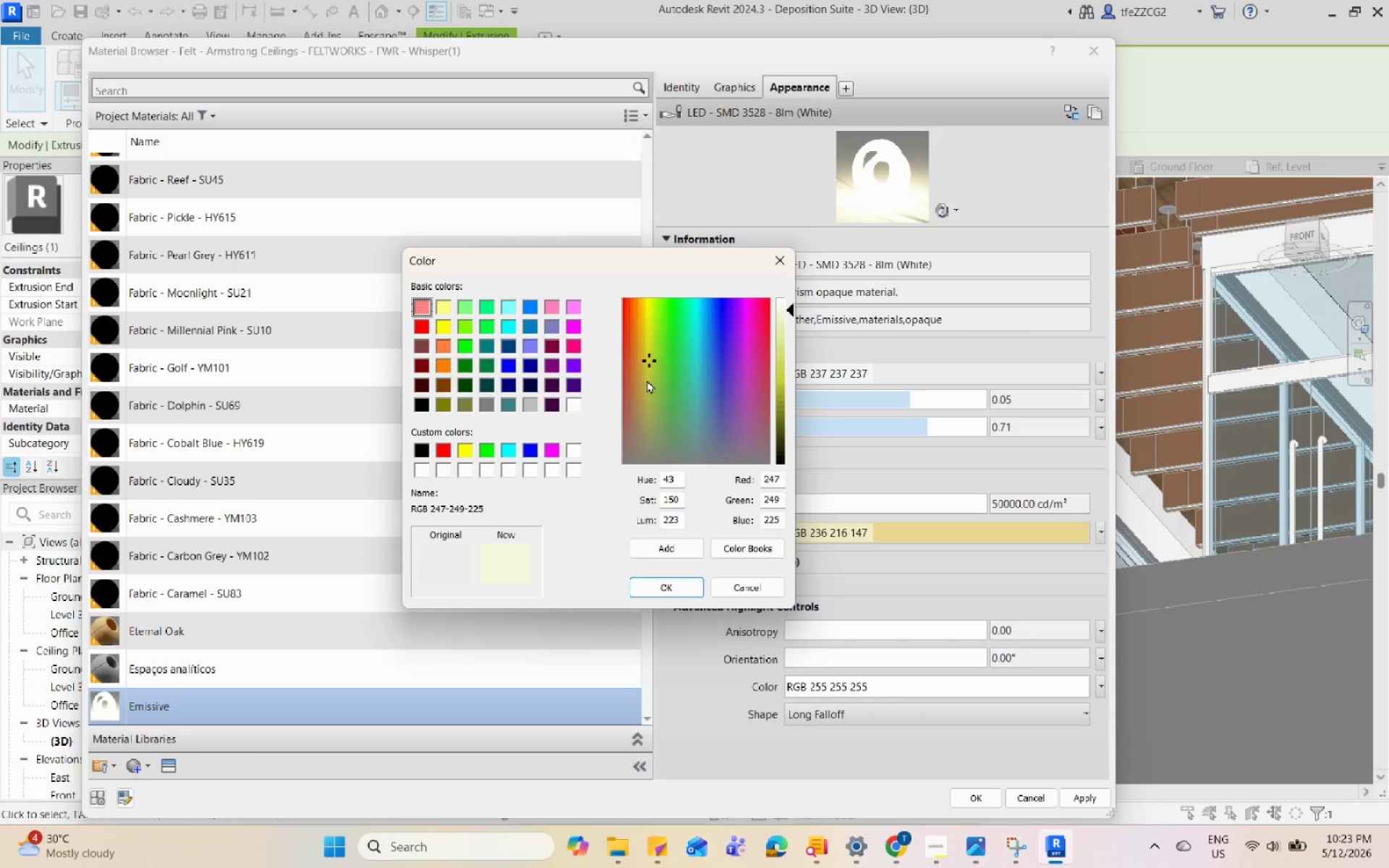 
left_click_drag(start_coordinate=[641, 400], to_coordinate=[638, 307])
 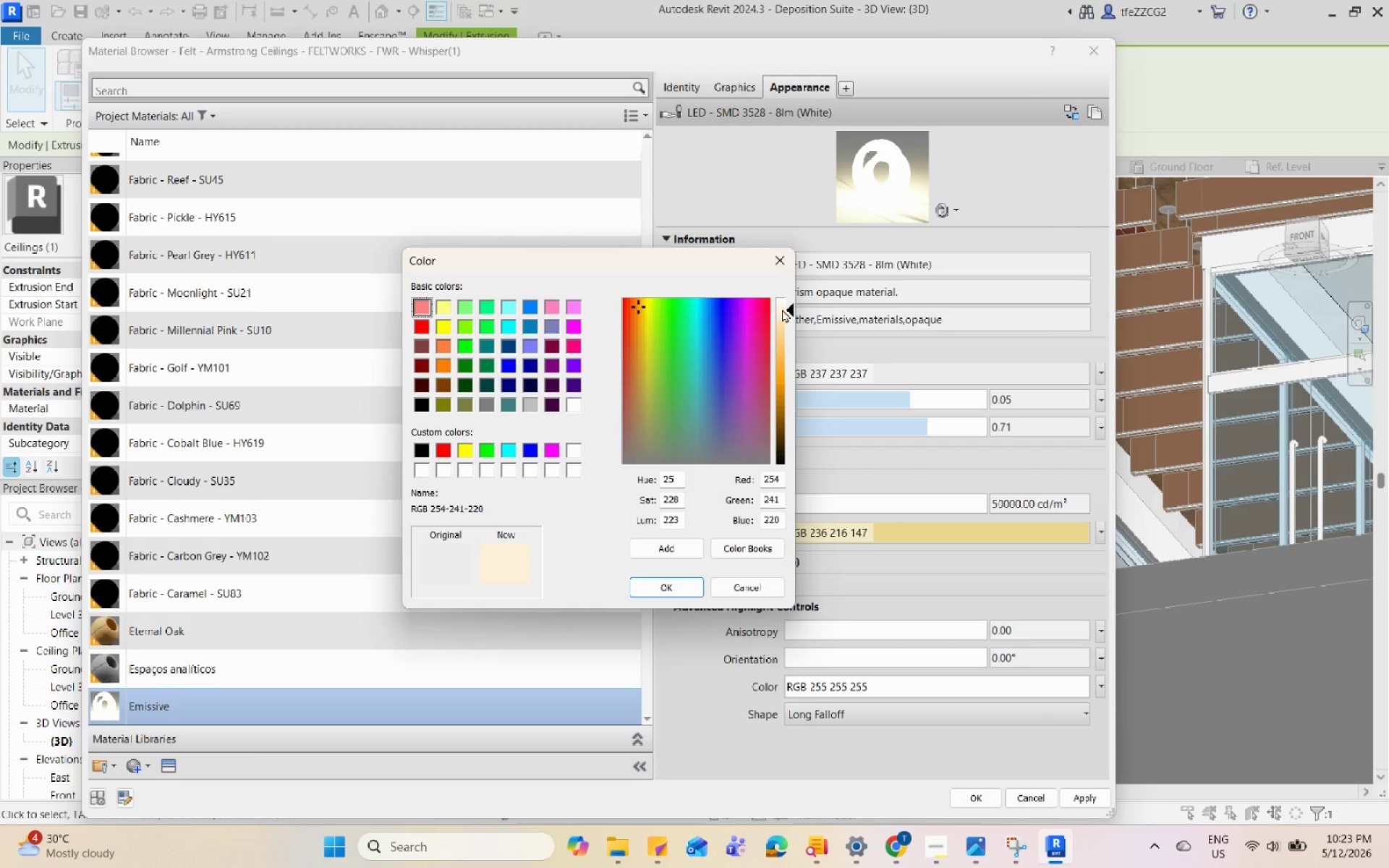 
left_click_drag(start_coordinate=[788, 309], to_coordinate=[786, 343])
 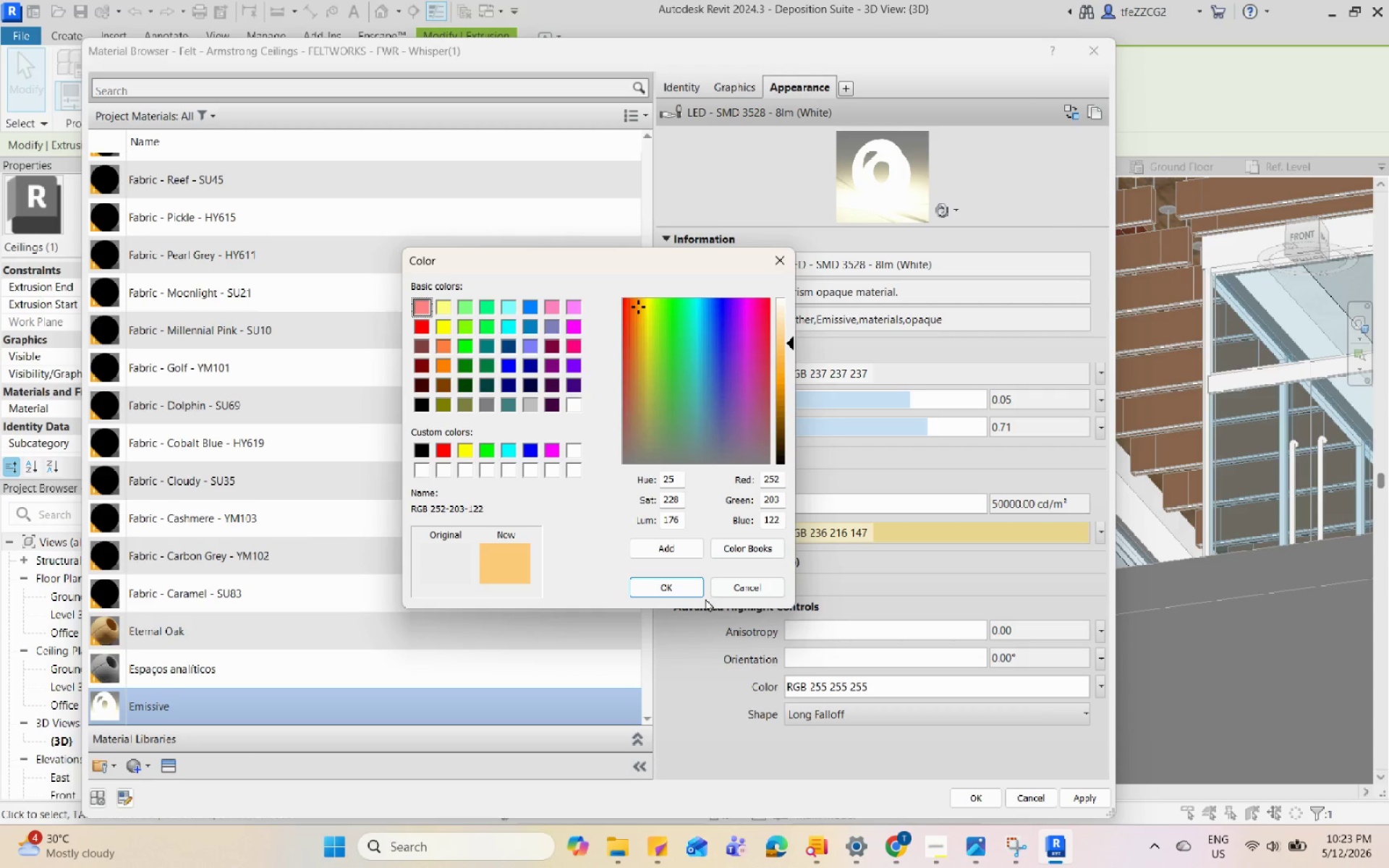 
left_click([686, 582])
 